 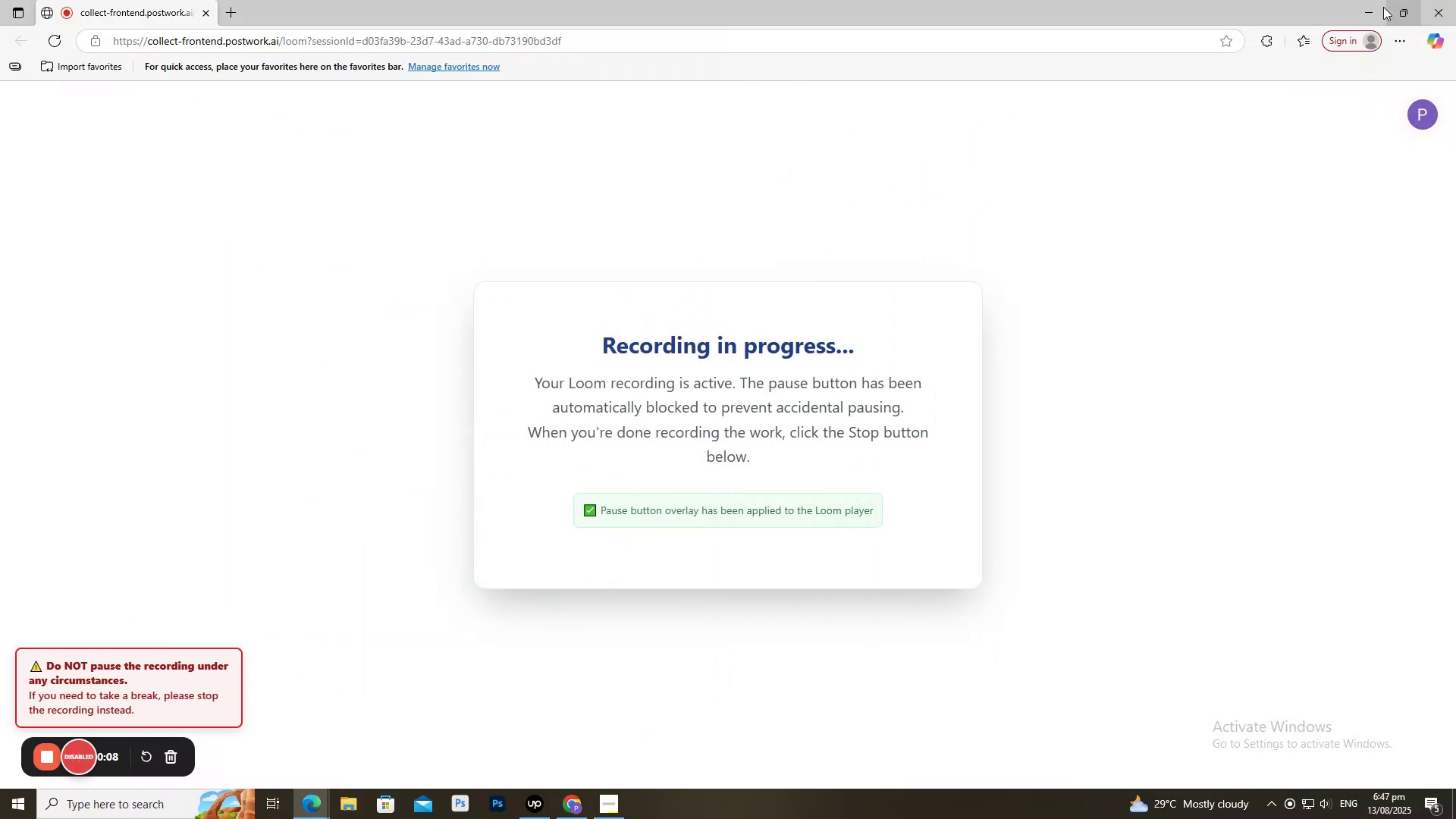 
left_click([1377, 4])
 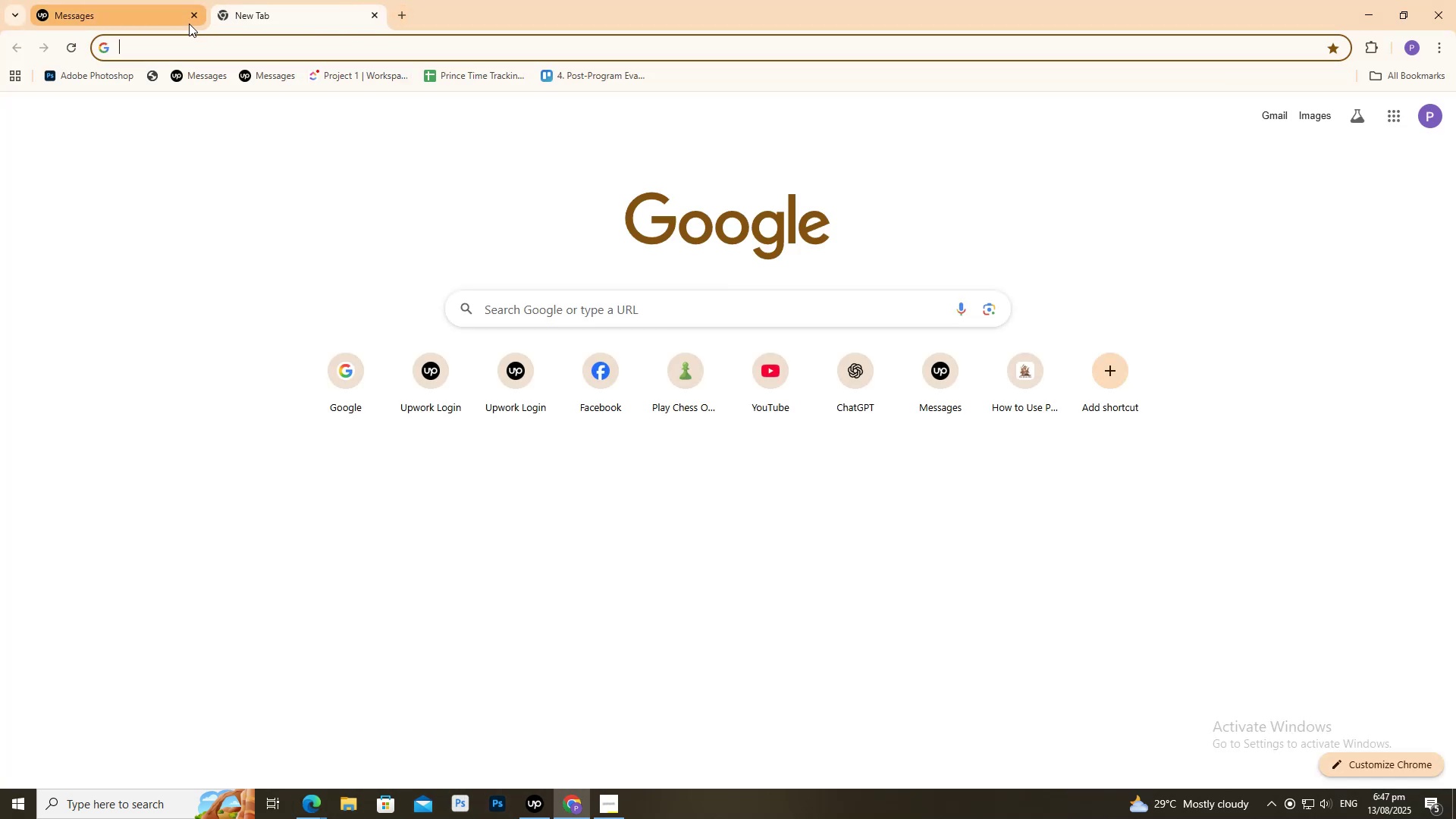 
left_click([194, 11])
 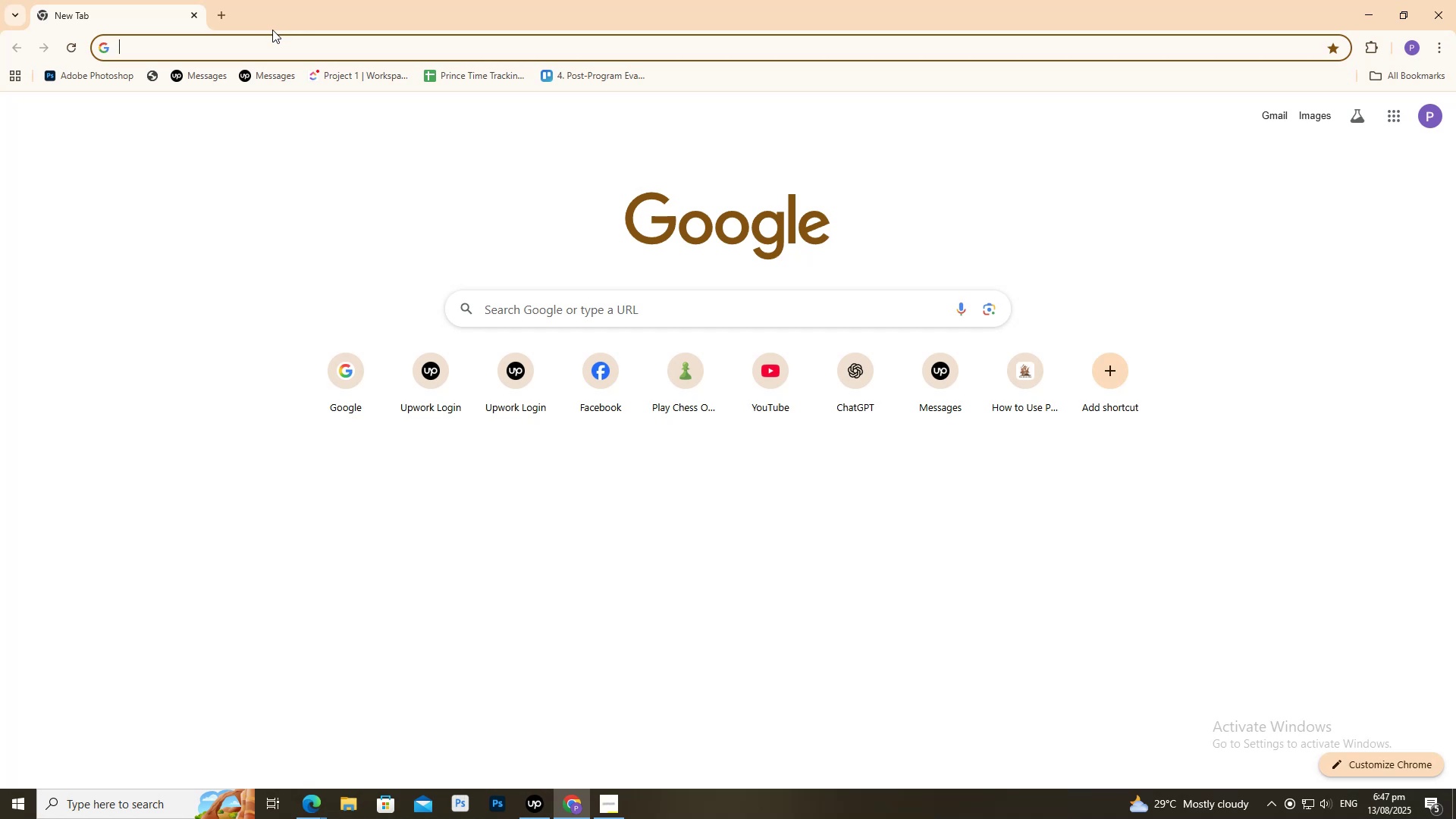 
wait(14.61)
 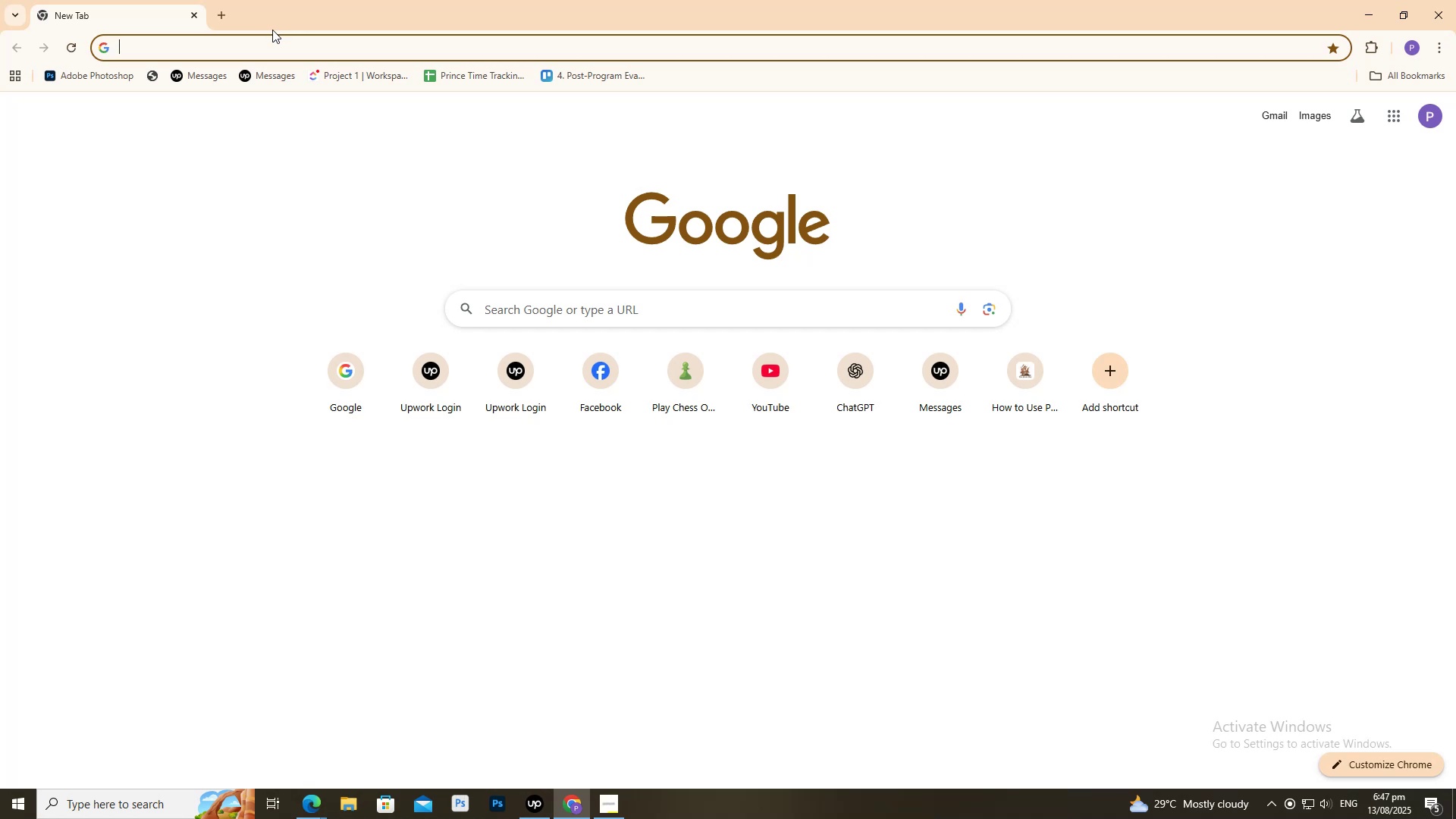 
type(onli)
 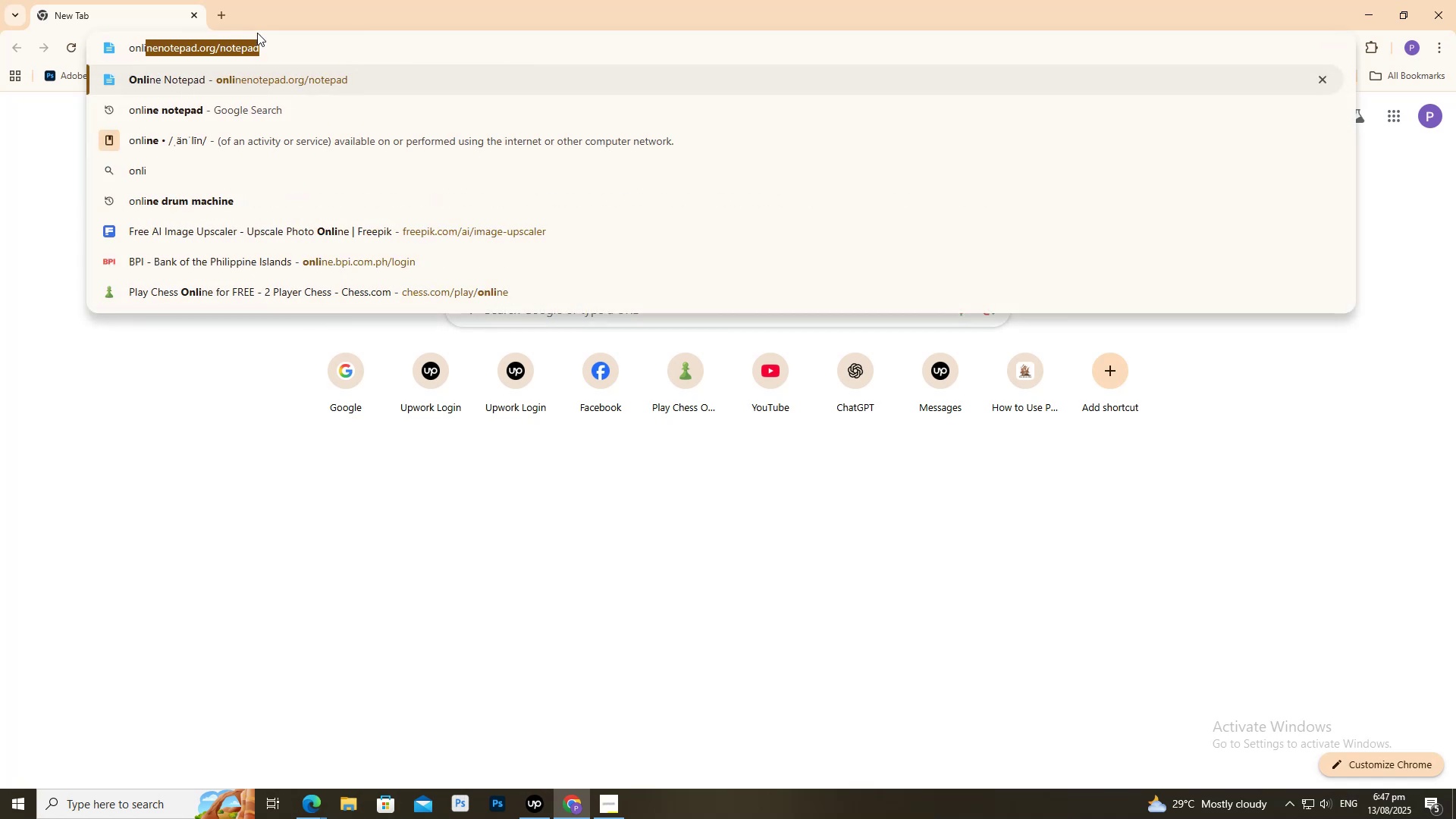 
key(Enter)
 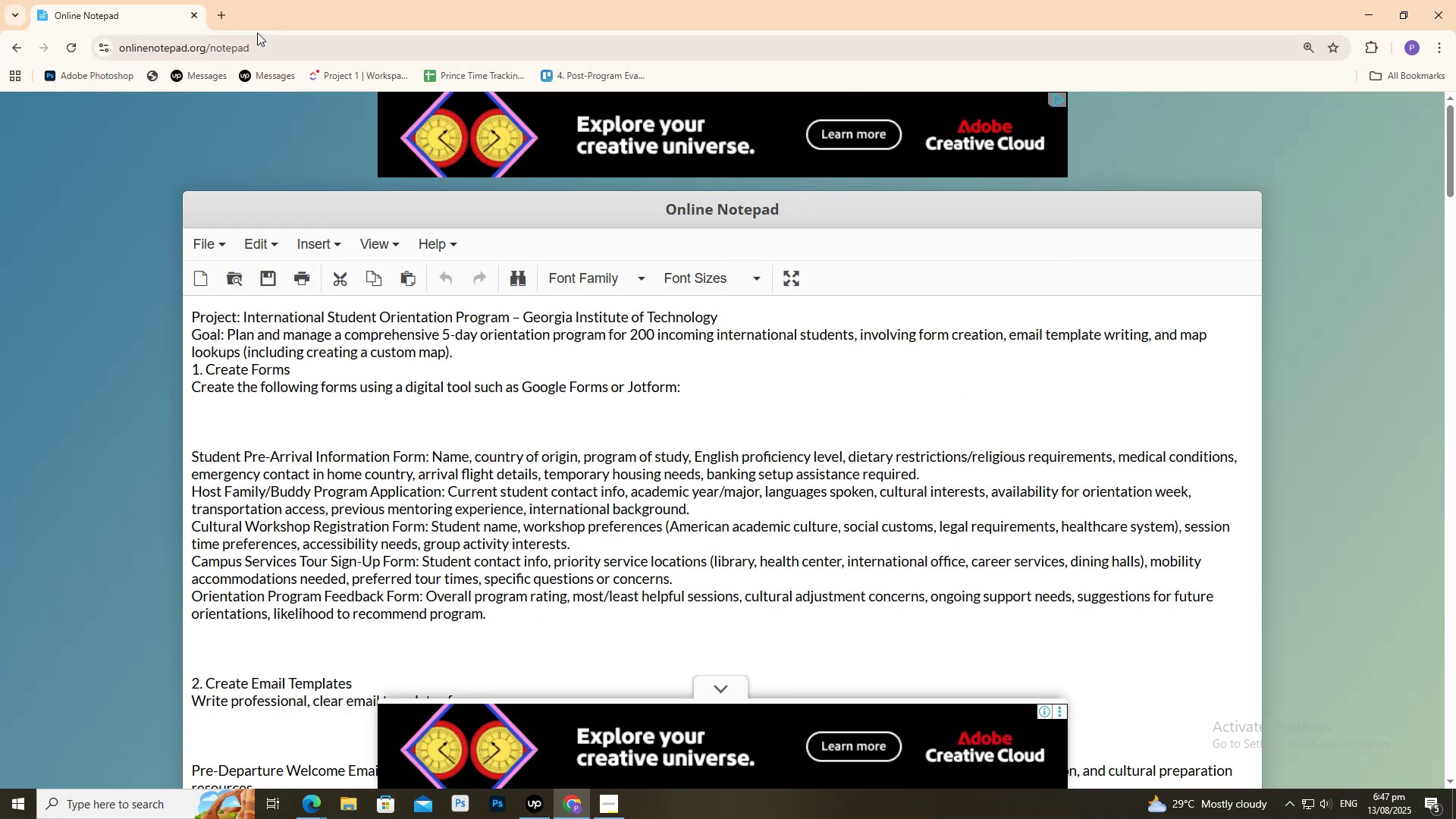 
wait(8.64)
 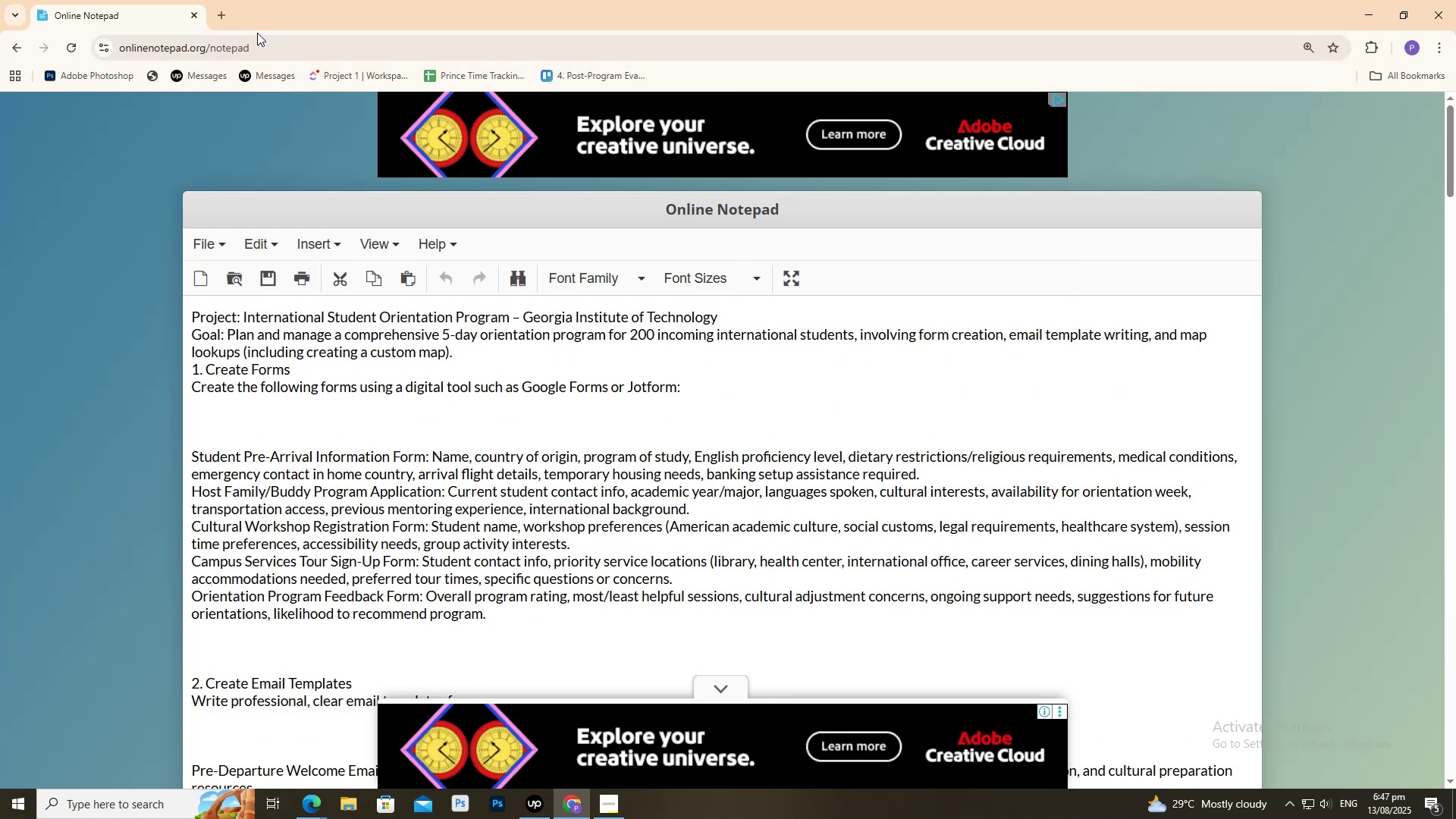 
left_click([218, 7])
 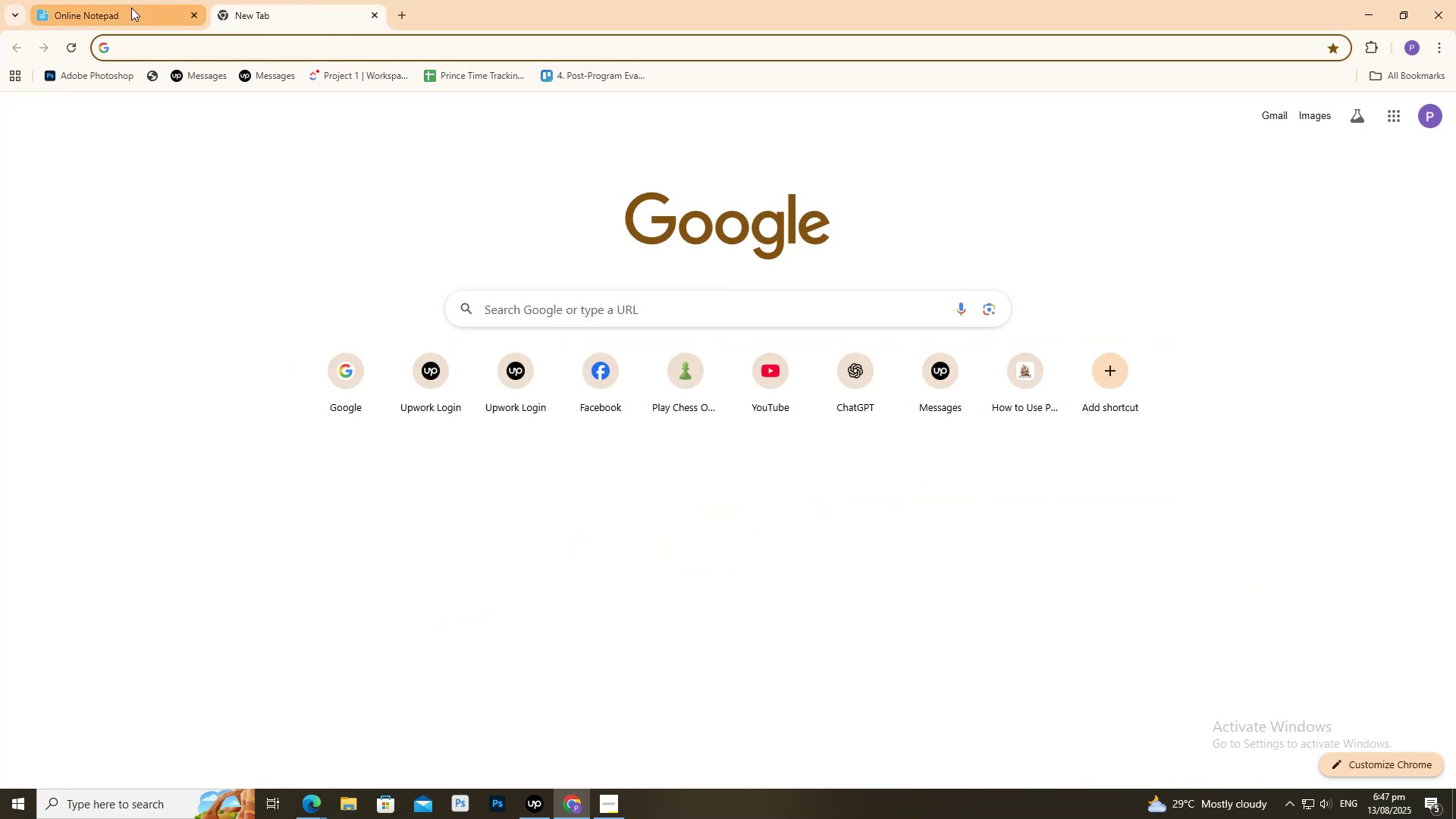 
type(chat)
 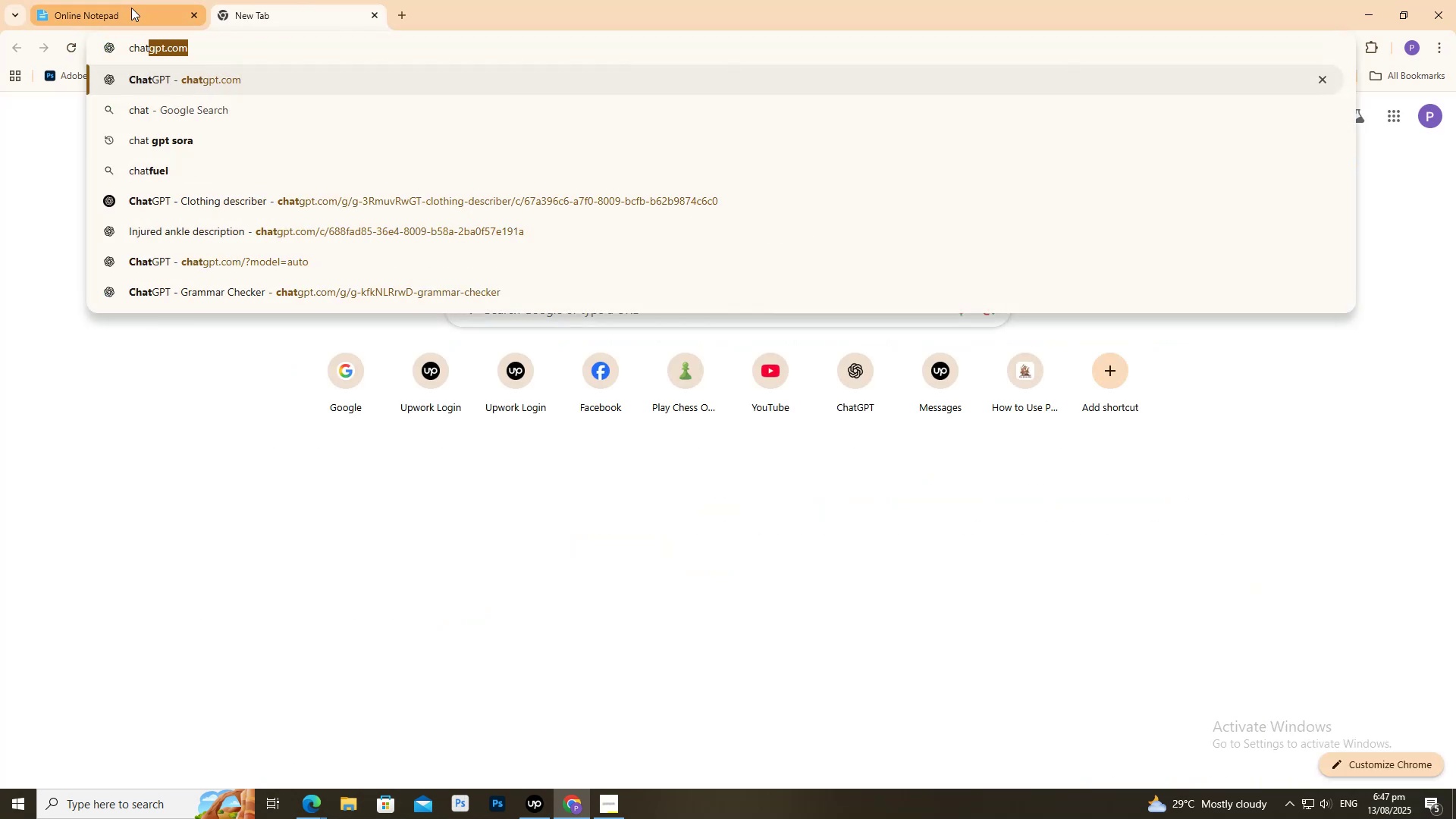 
key(Enter)
 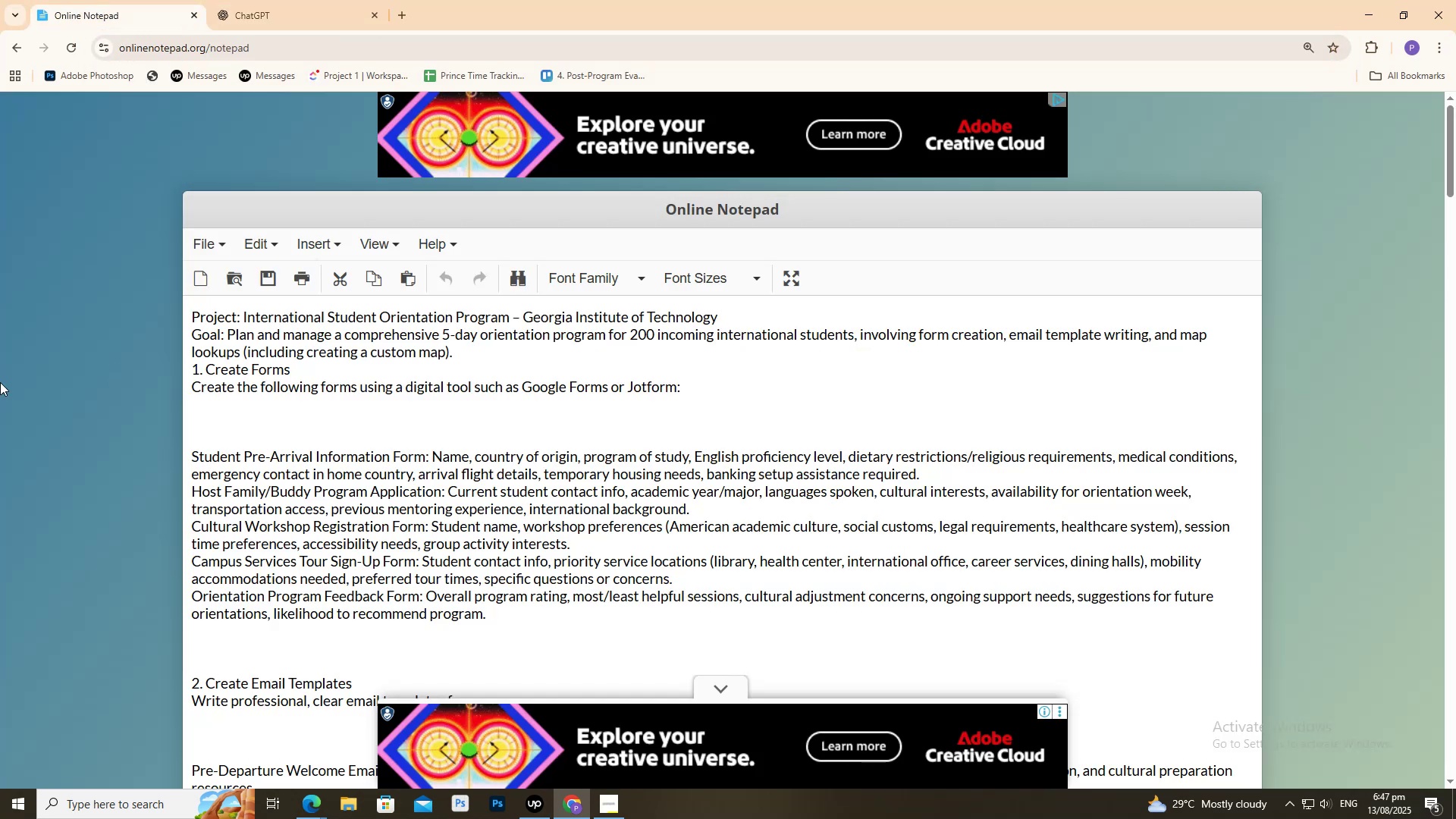 
left_click_drag(start_coordinate=[190, 314], to_coordinate=[864, 560])
 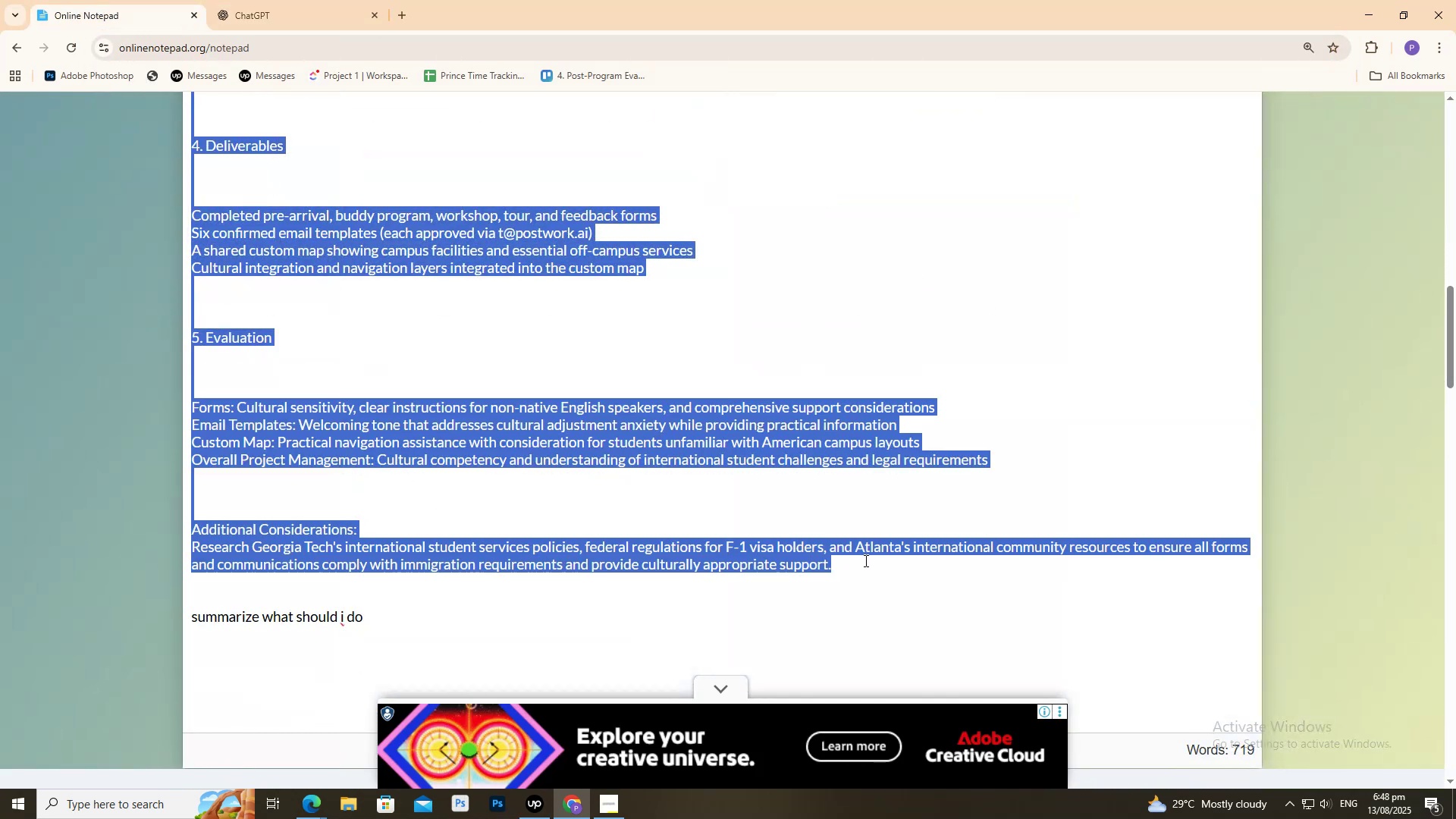 
key(Control+C)
 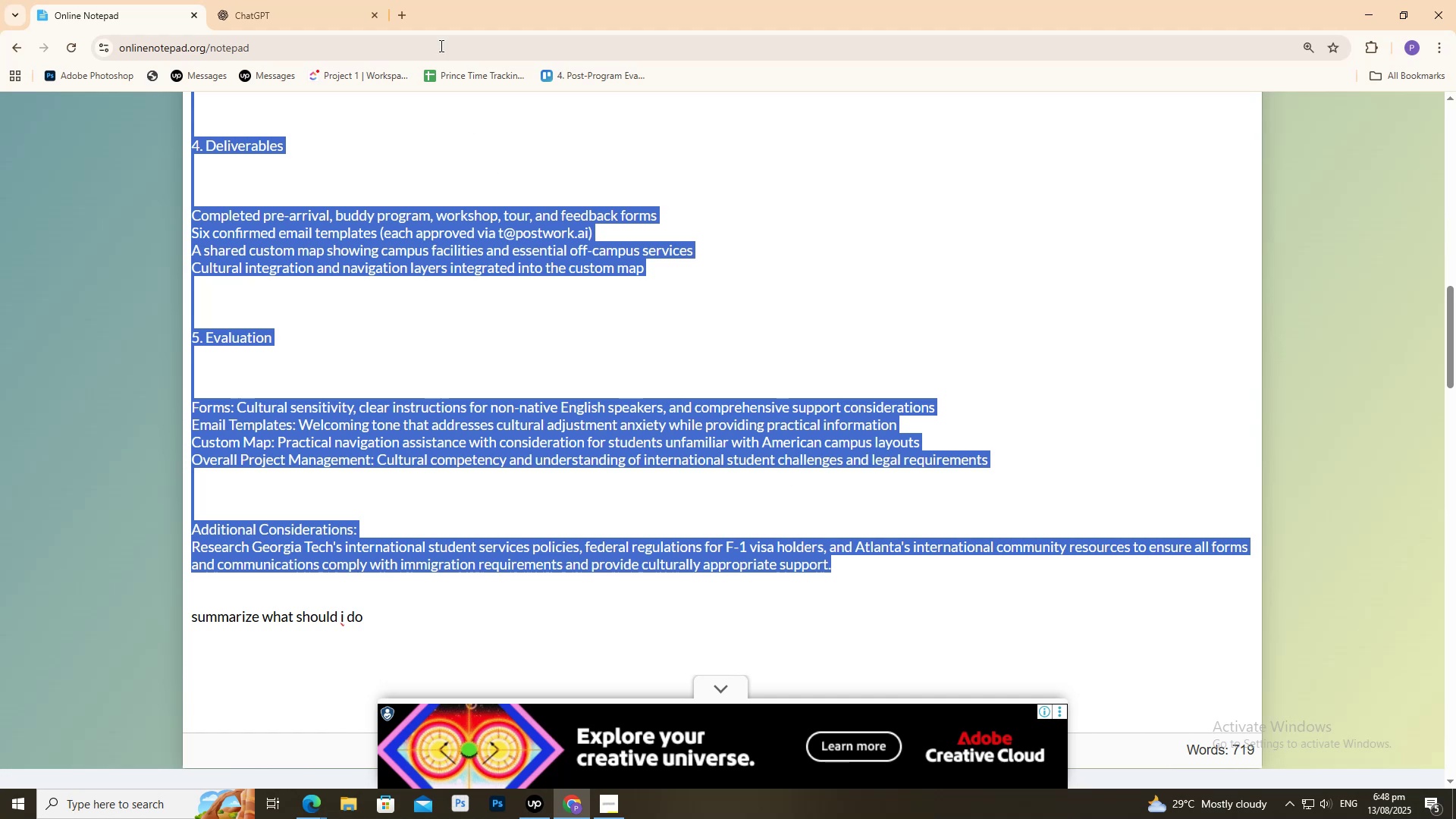 
key(Control+C)
 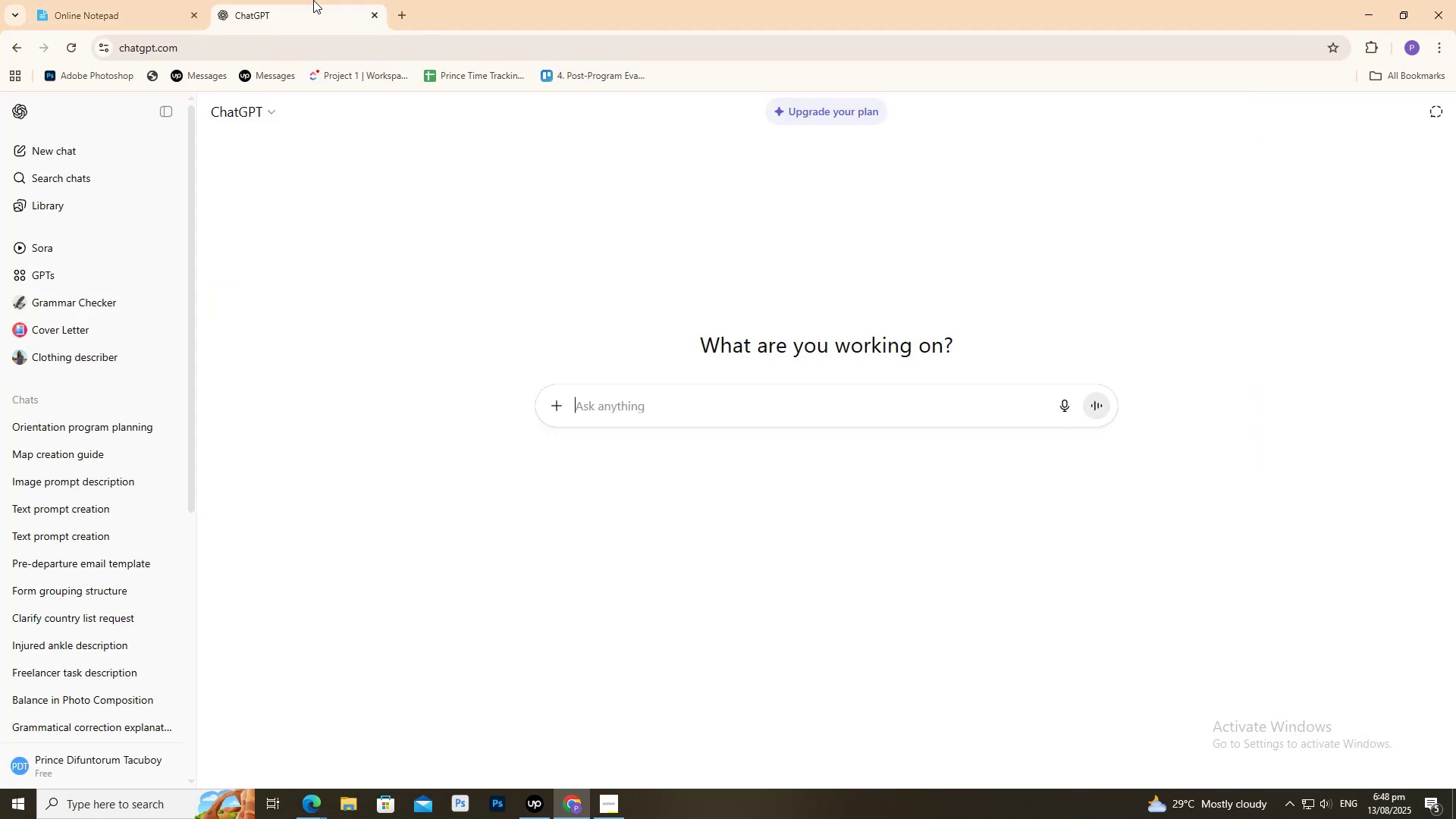 
left_click([313, 0])
 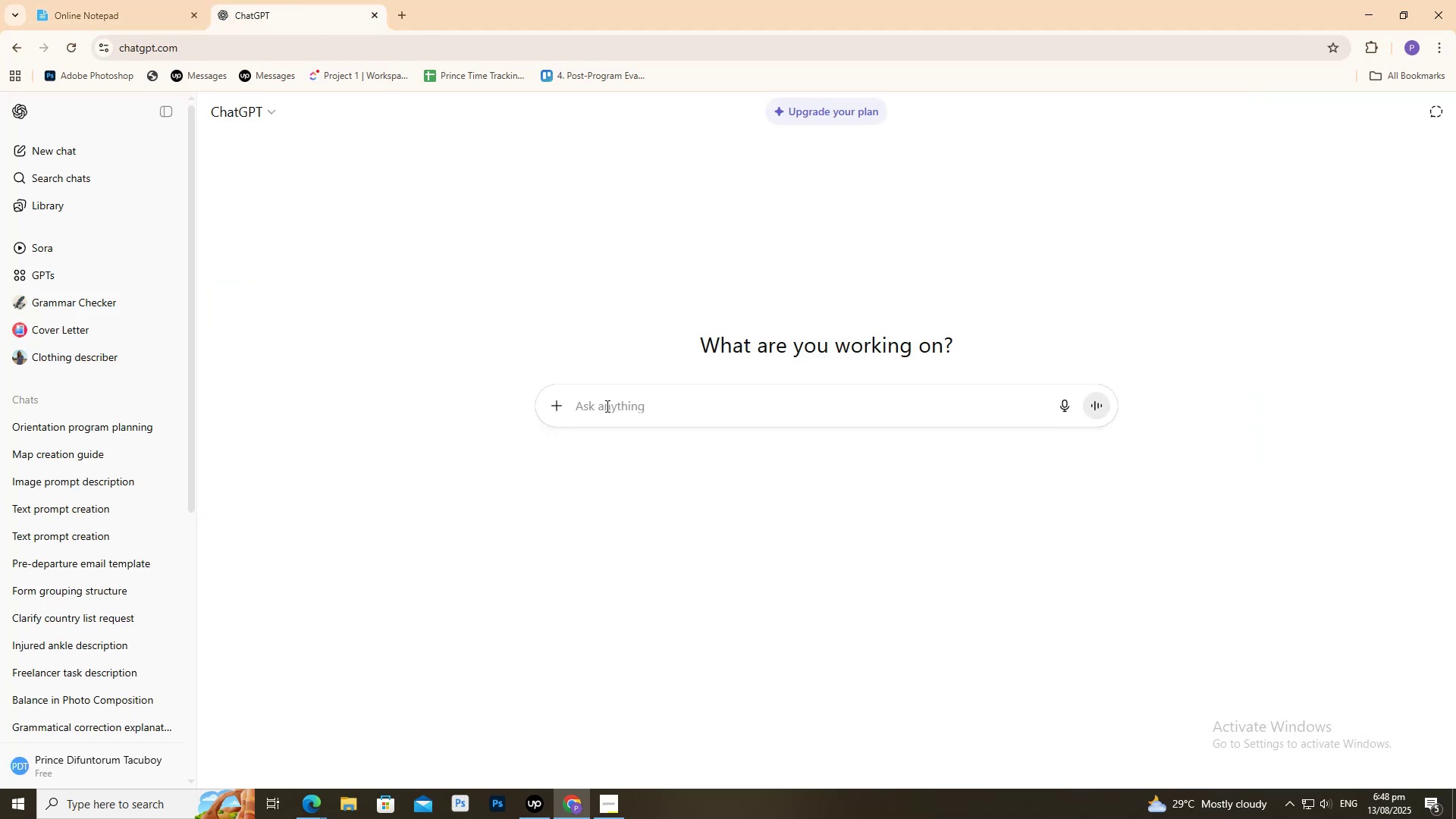 
double_click([606, 406])
 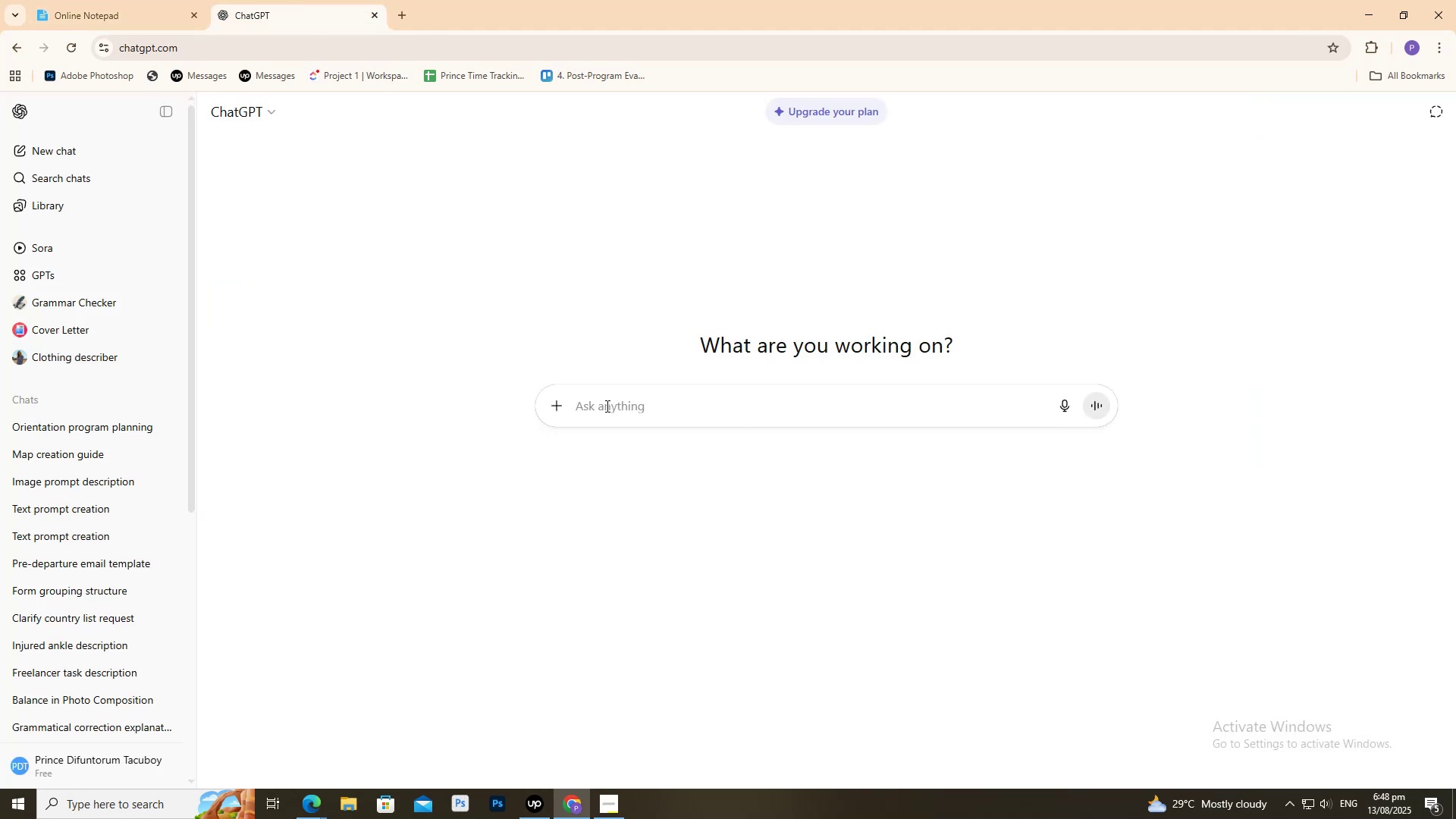 
key(Control+V)
 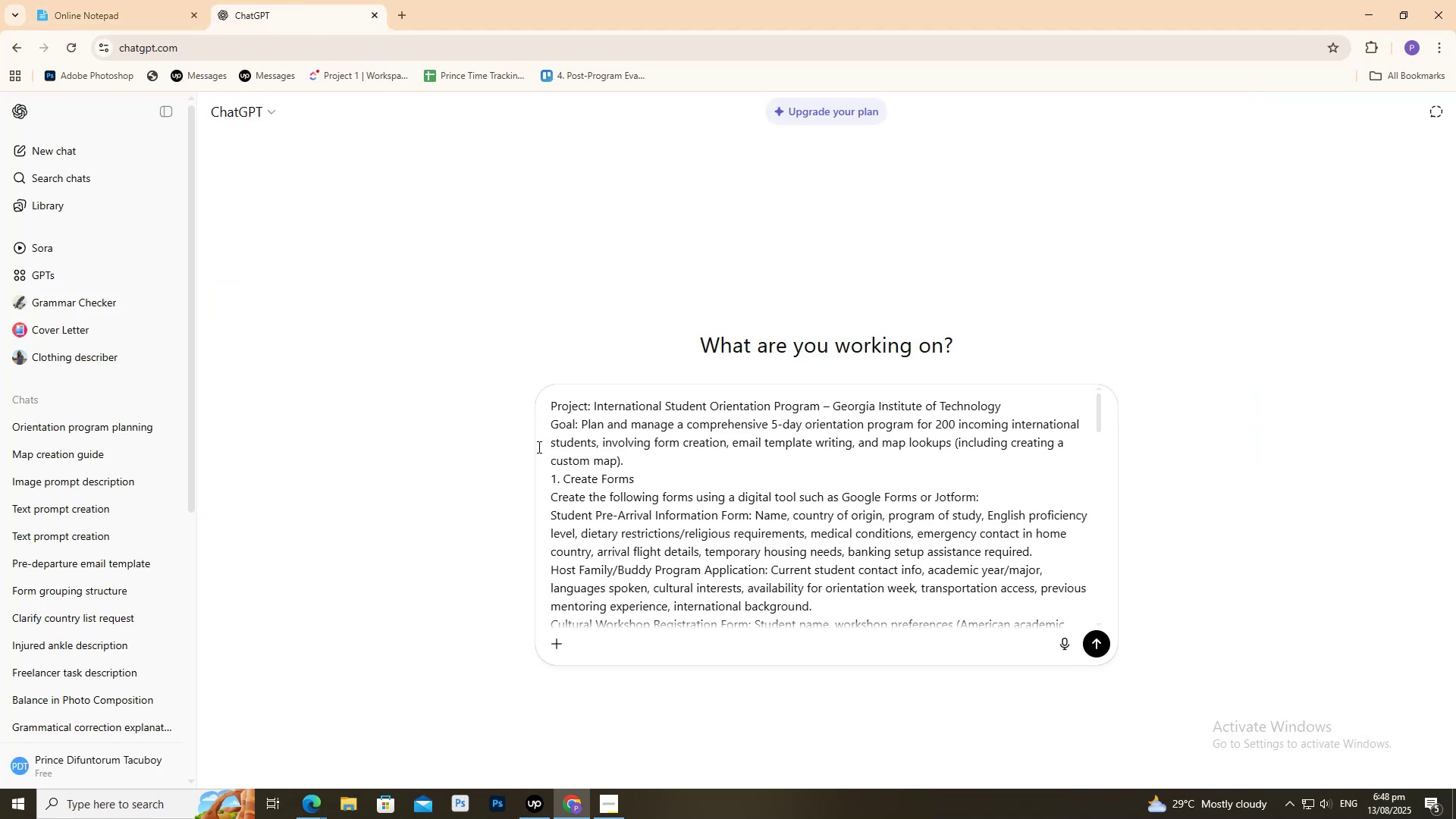 
key(Shift+Enter)
 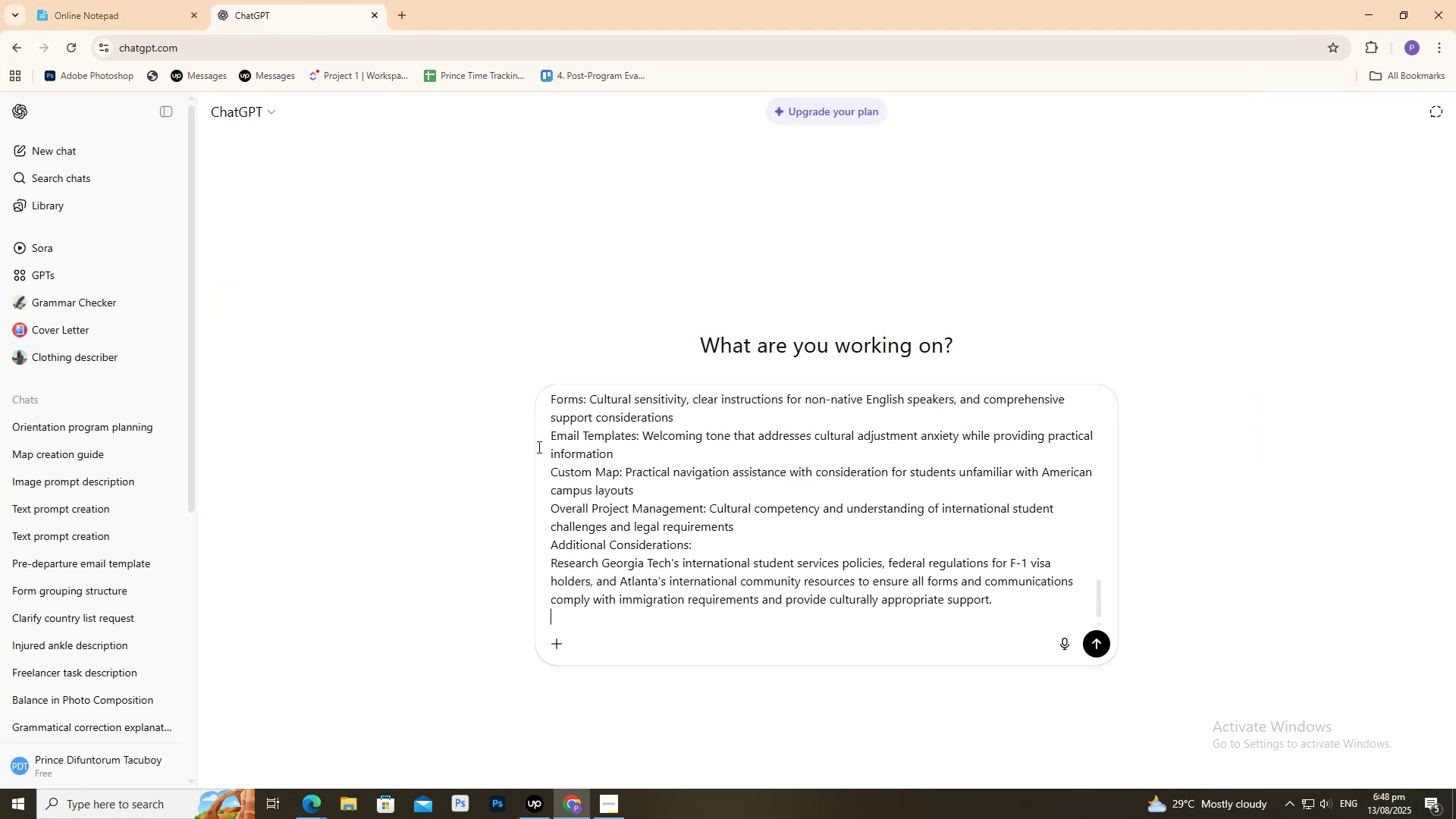 
key(Shift+Enter)
 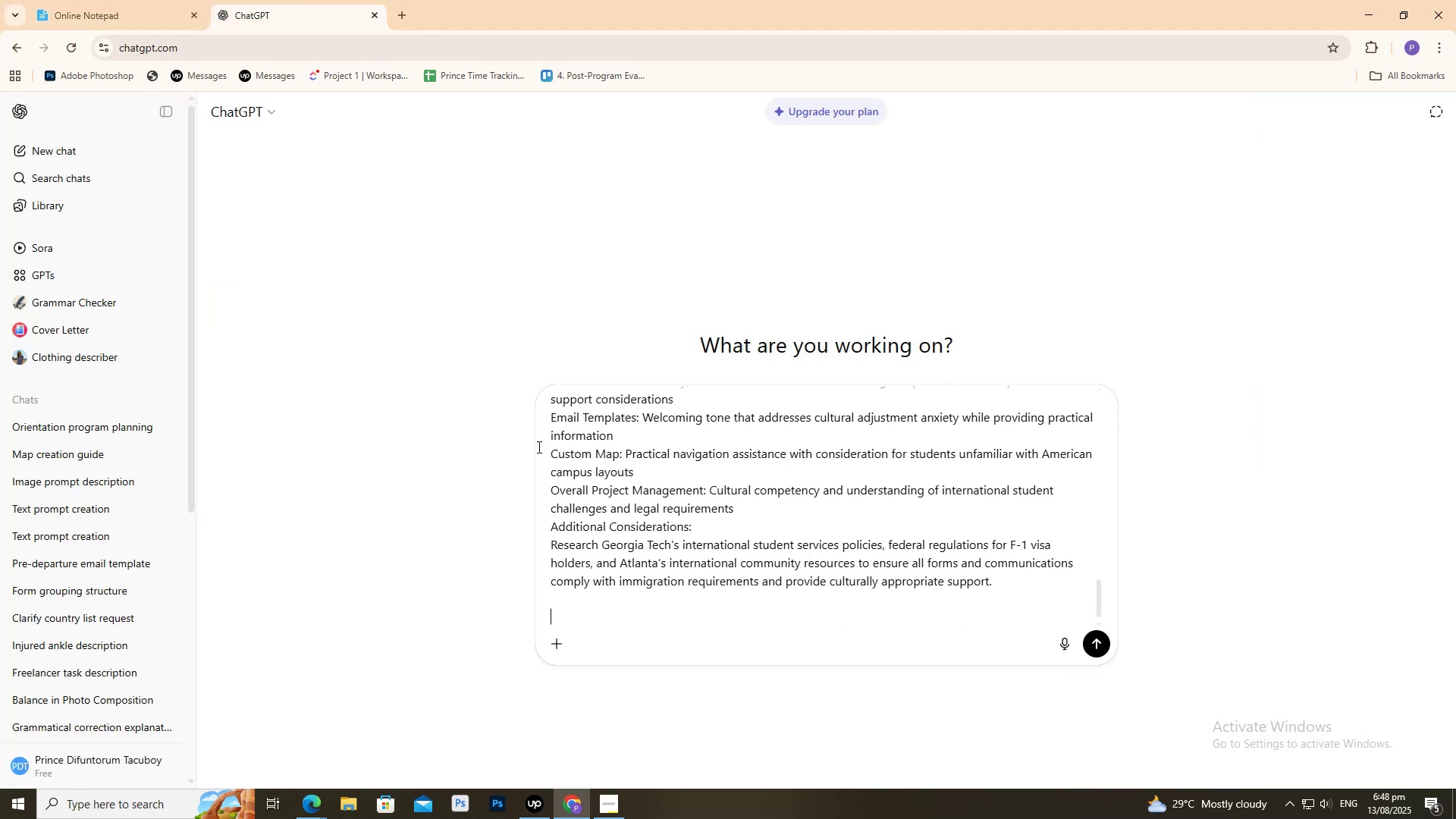 
key(Shift+Enter)
 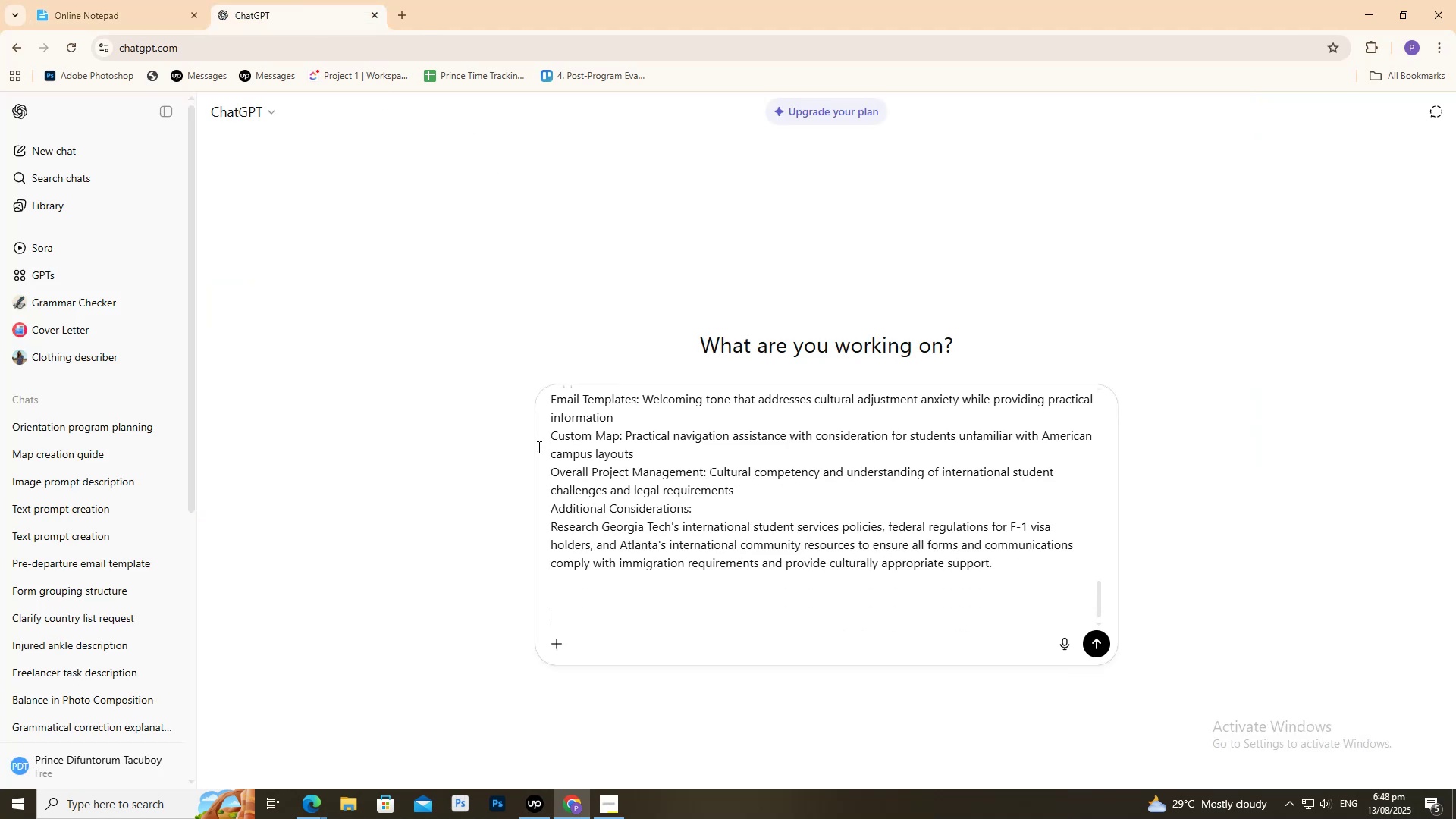 
key(Shift+Enter)
 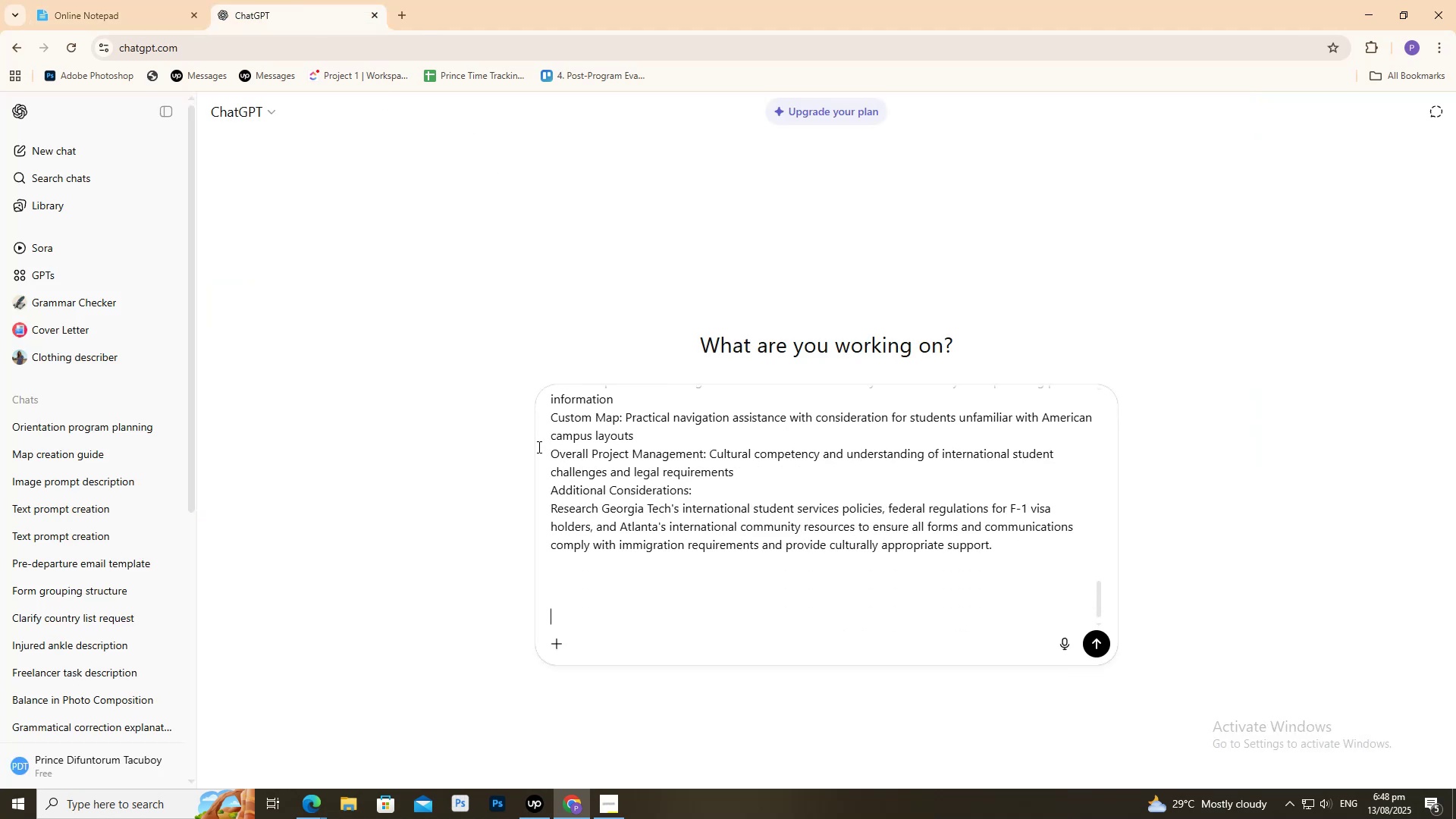 
type(Now )
 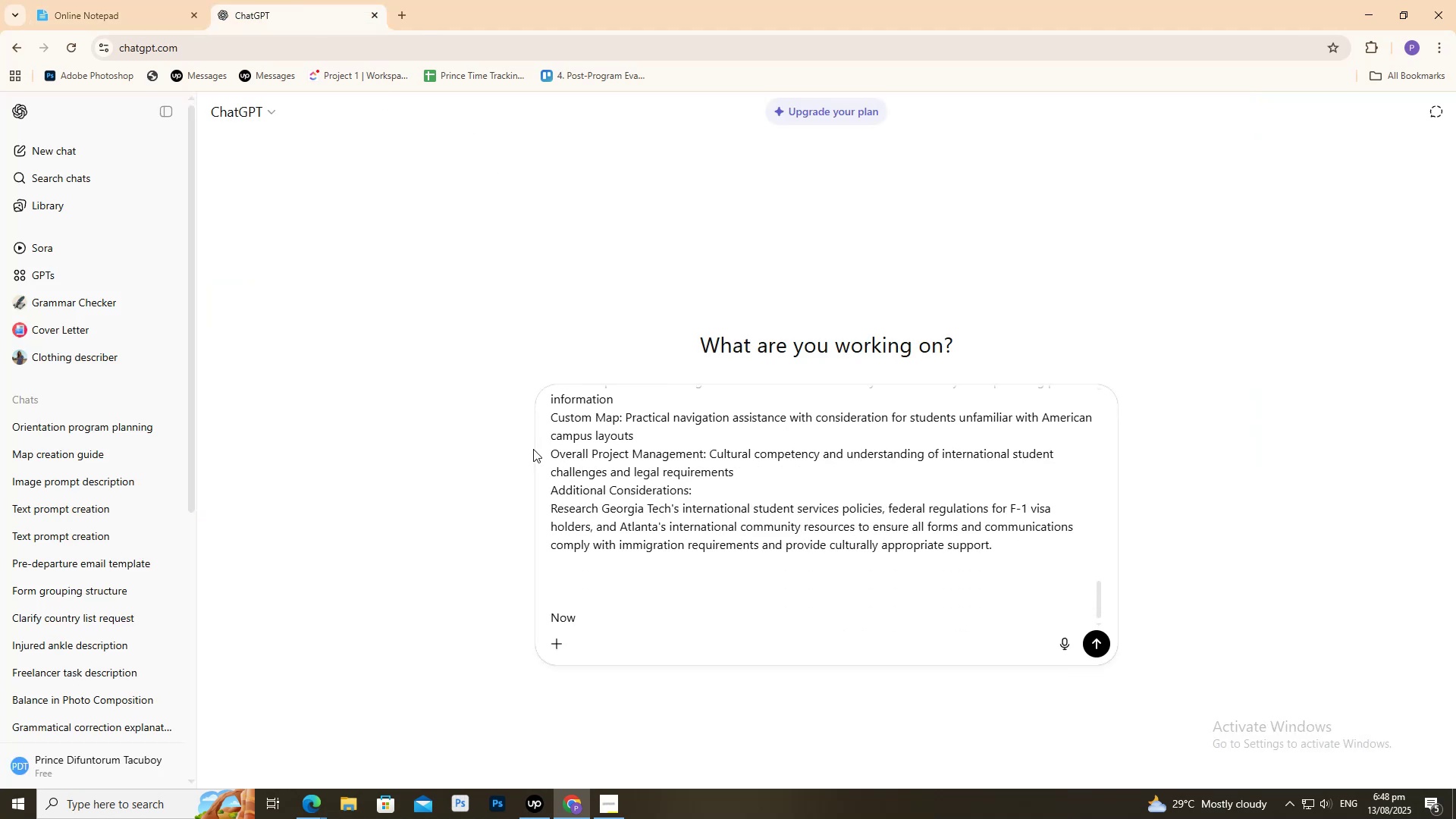 
type(1, 2, 3 are done I'm now in number 4)
 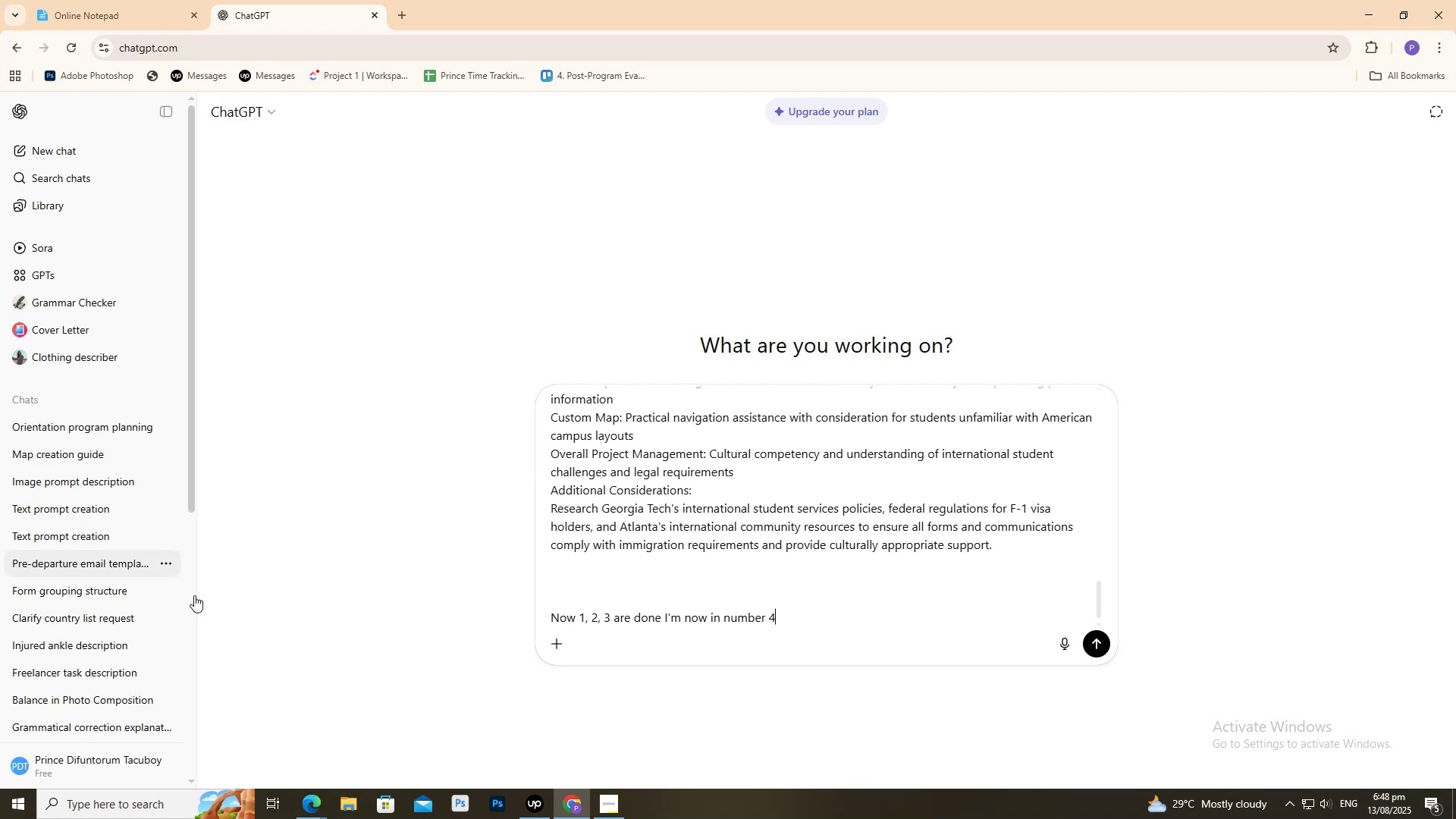 
scroll: coordinate [797, 544], scroll_direction: up, amount: 4.0
 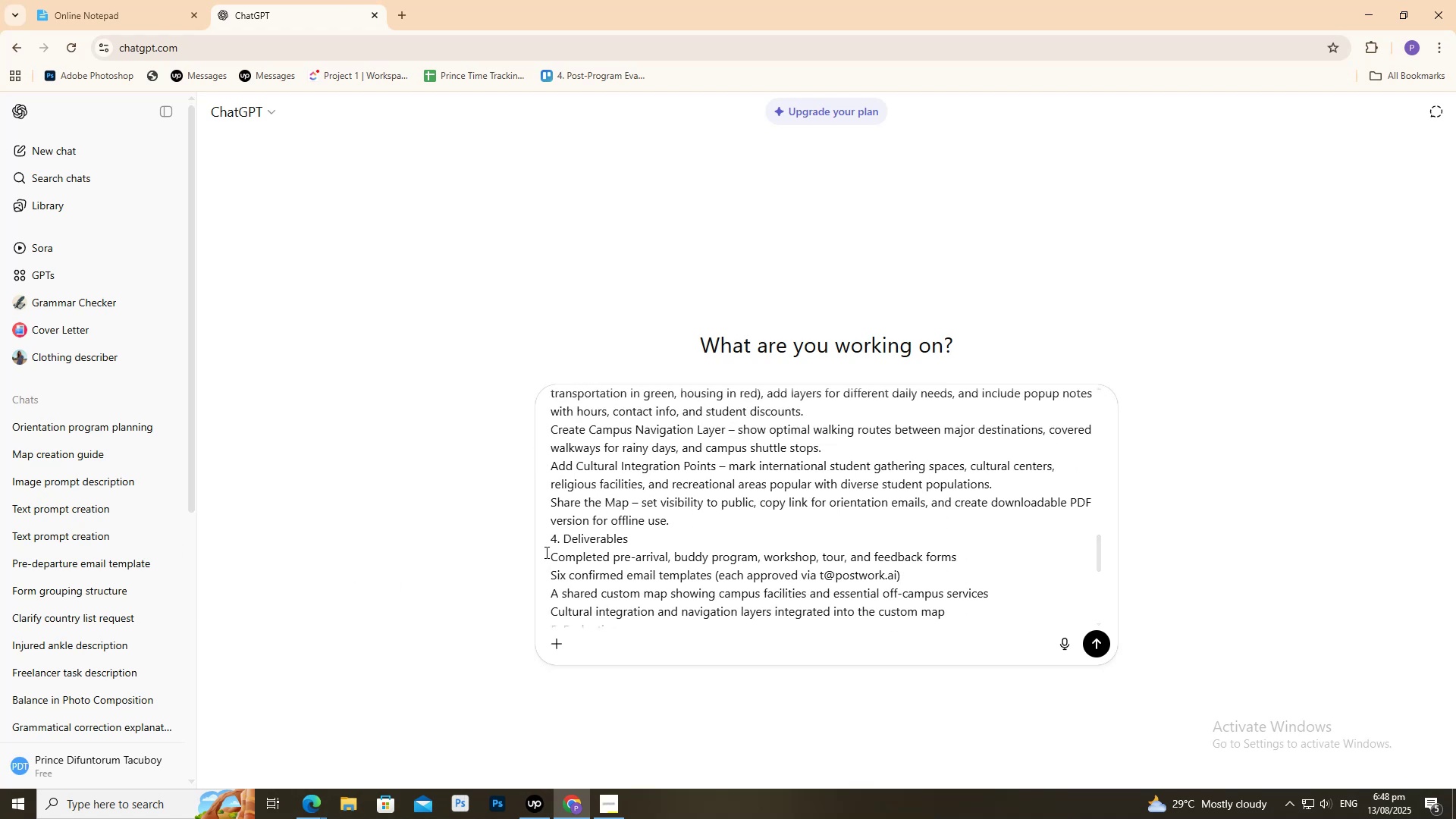 
left_click_drag(start_coordinate=[548, 548], to_coordinate=[614, 544])
 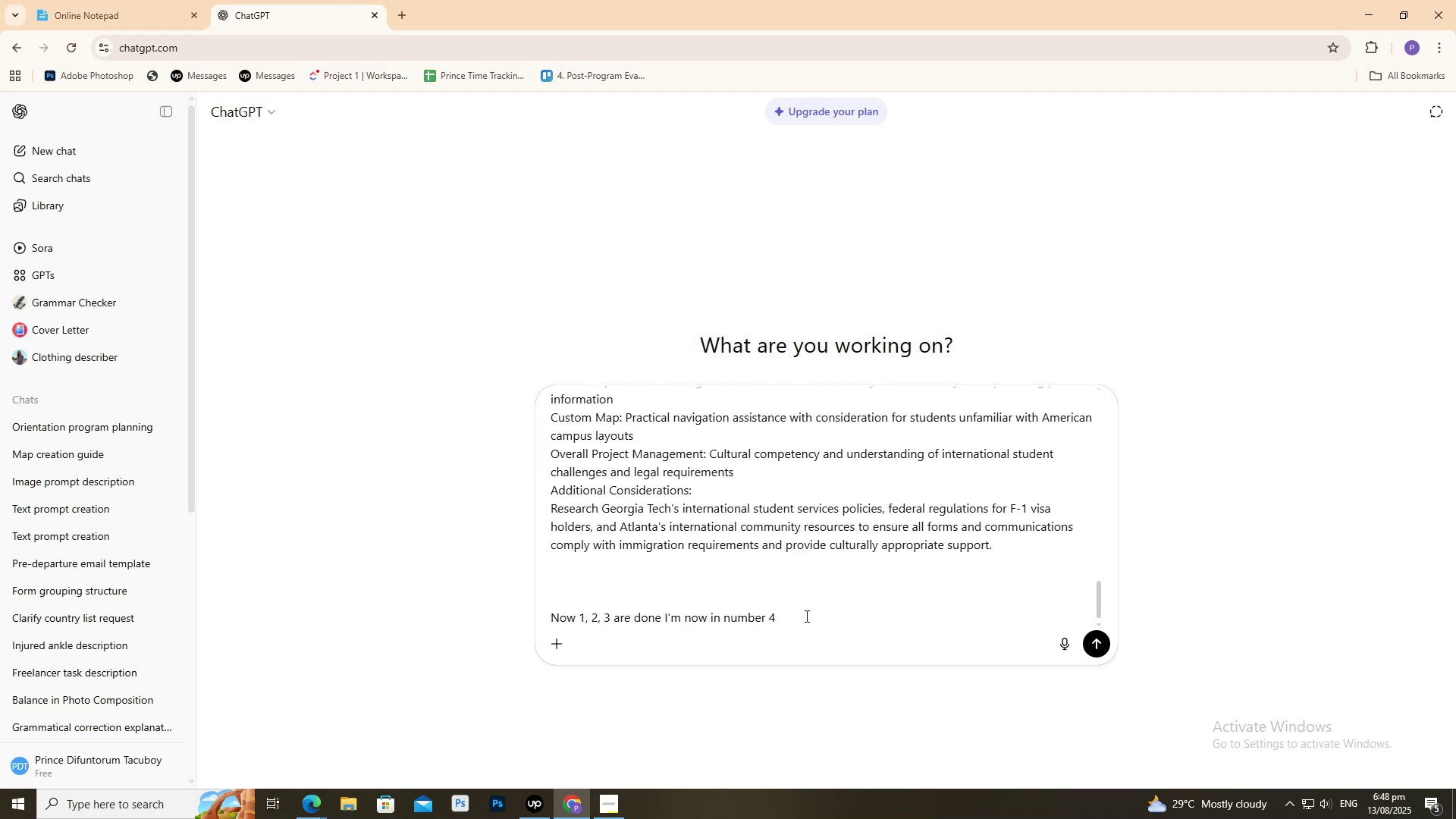 
type( (Deliverables))
 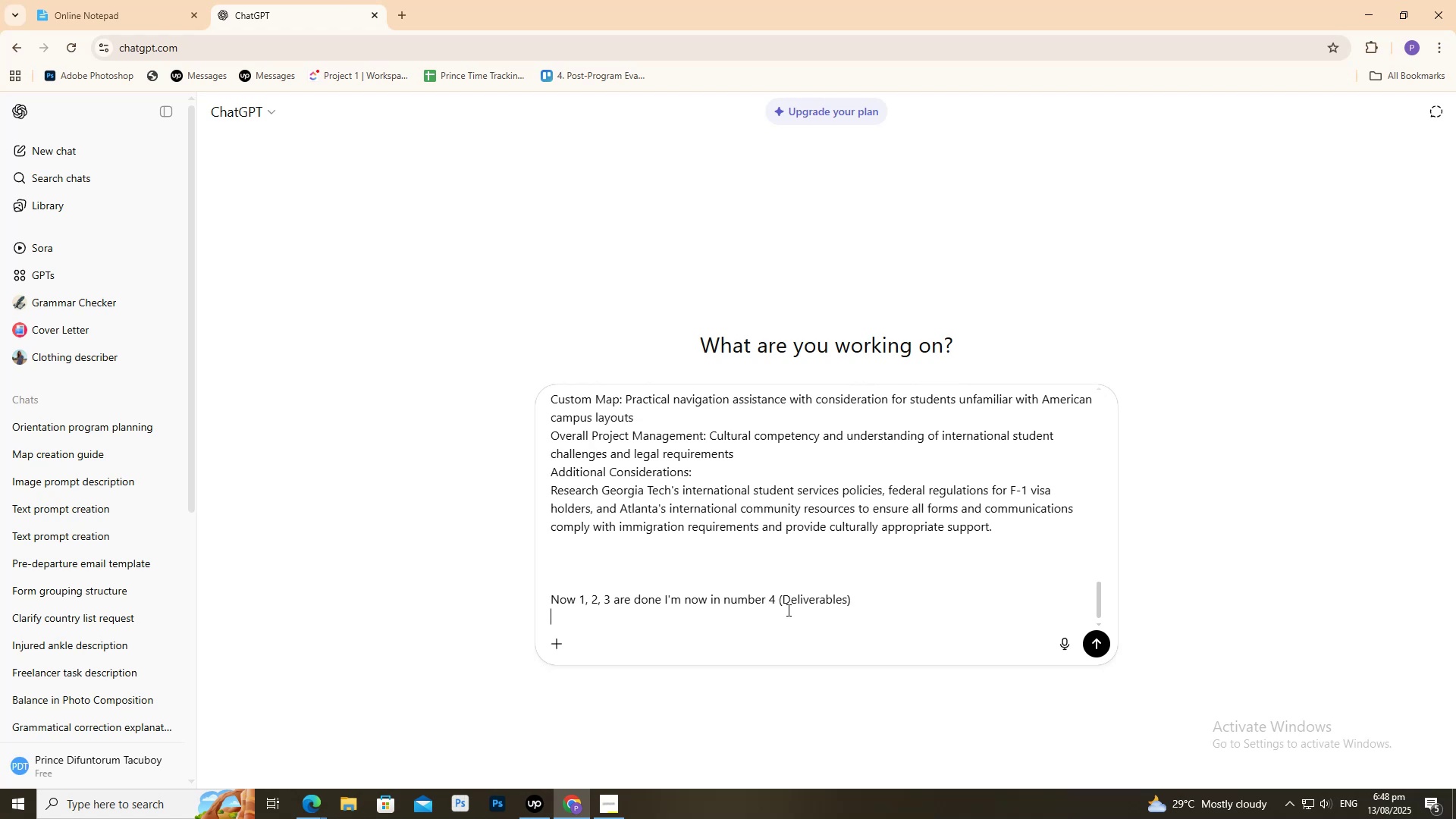 
 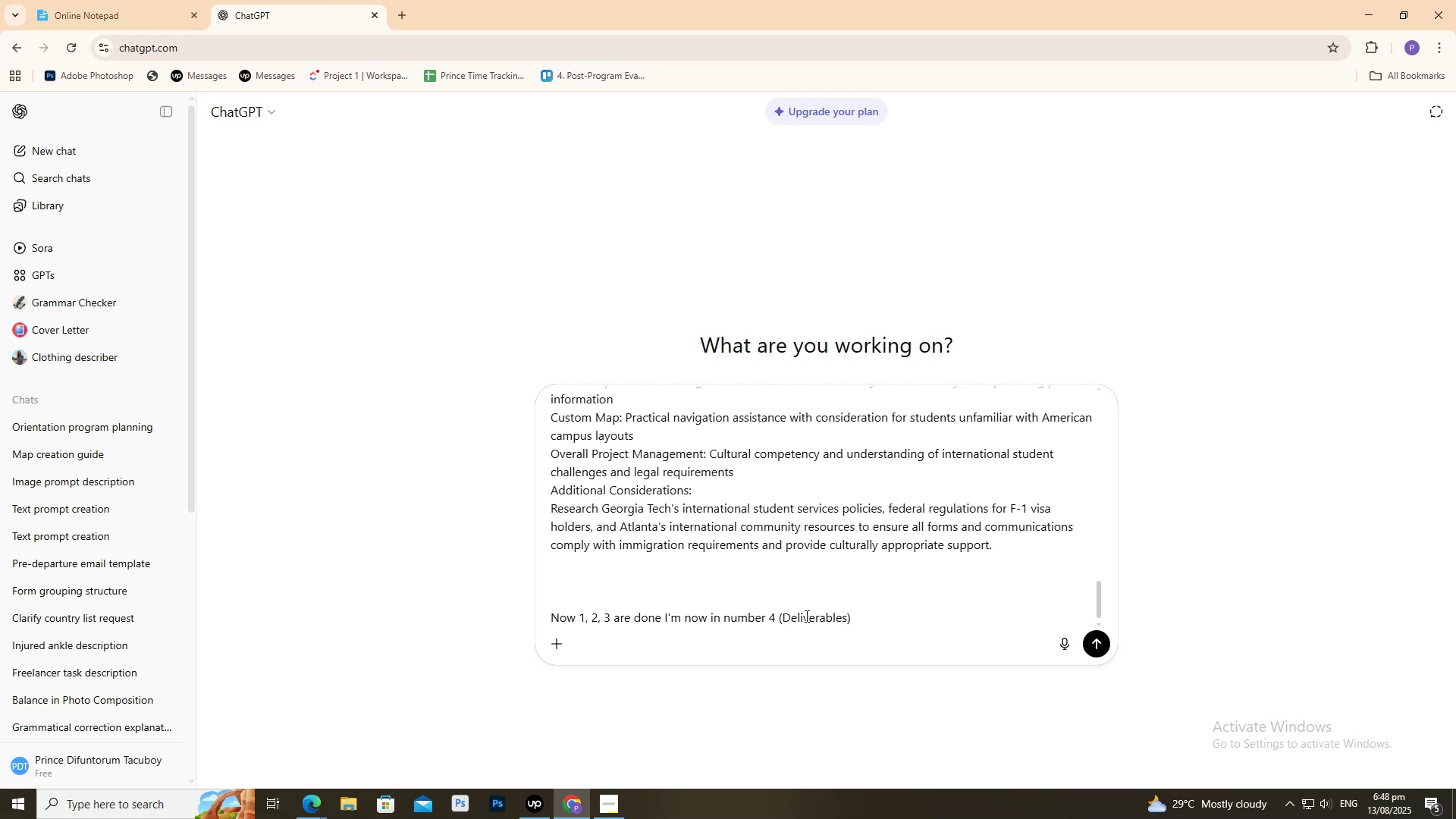 
key(Shift+Enter)
 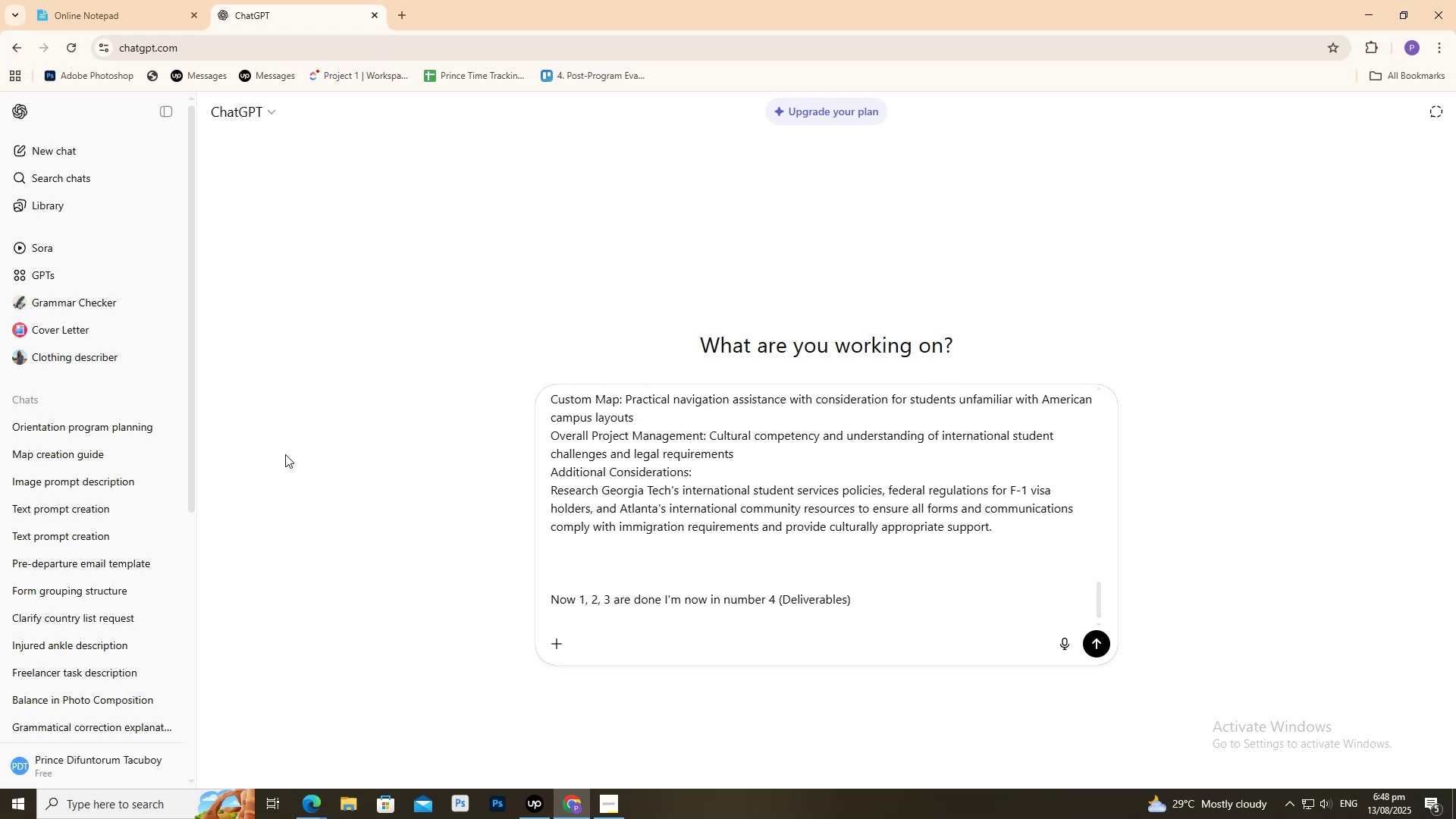 
scroll: coordinate [627, 439], scroll_direction: none, amount: 0.0
 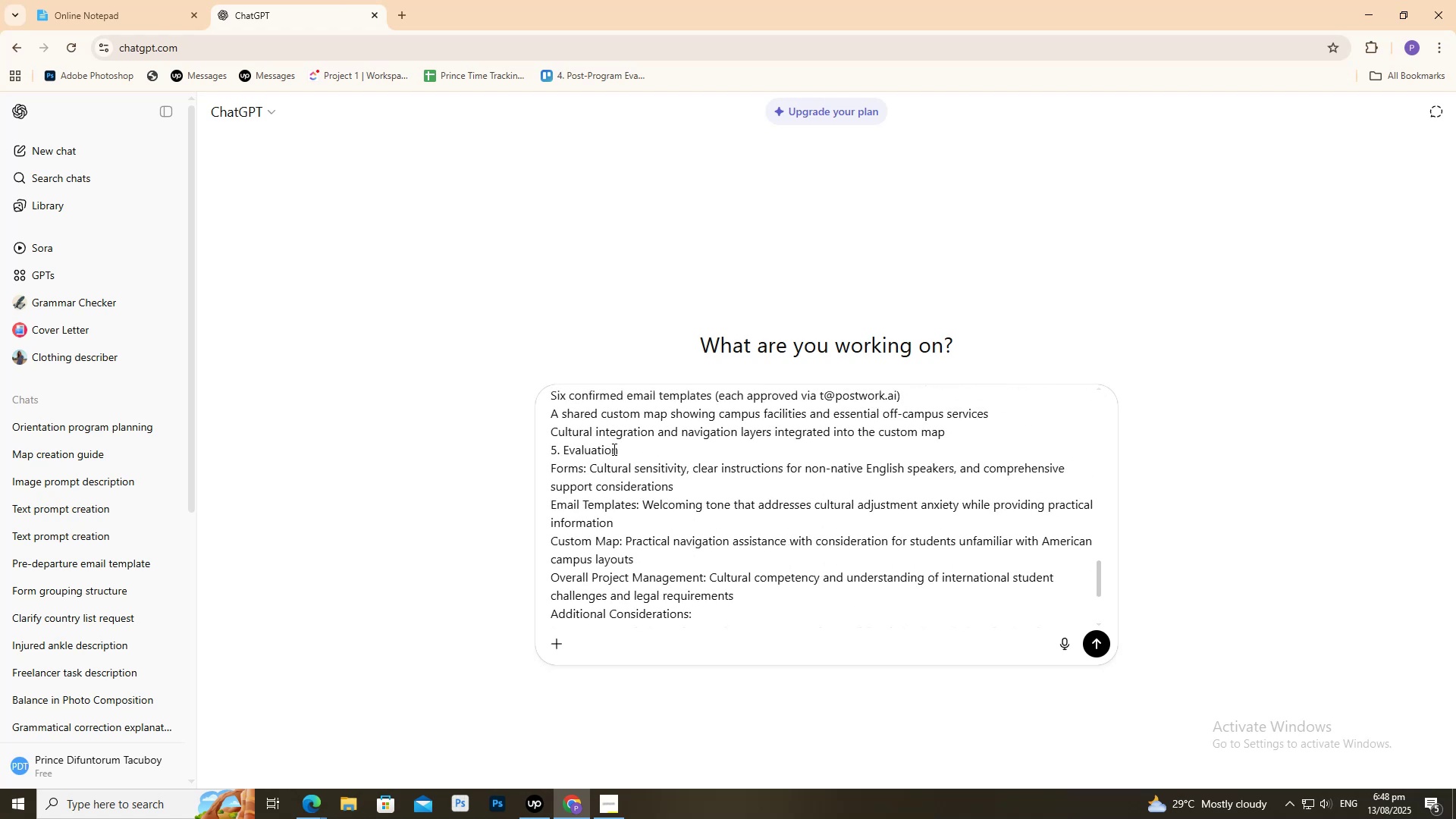 
scroll: coordinate [645, 447], scroll_direction: up, amount: 2.0
 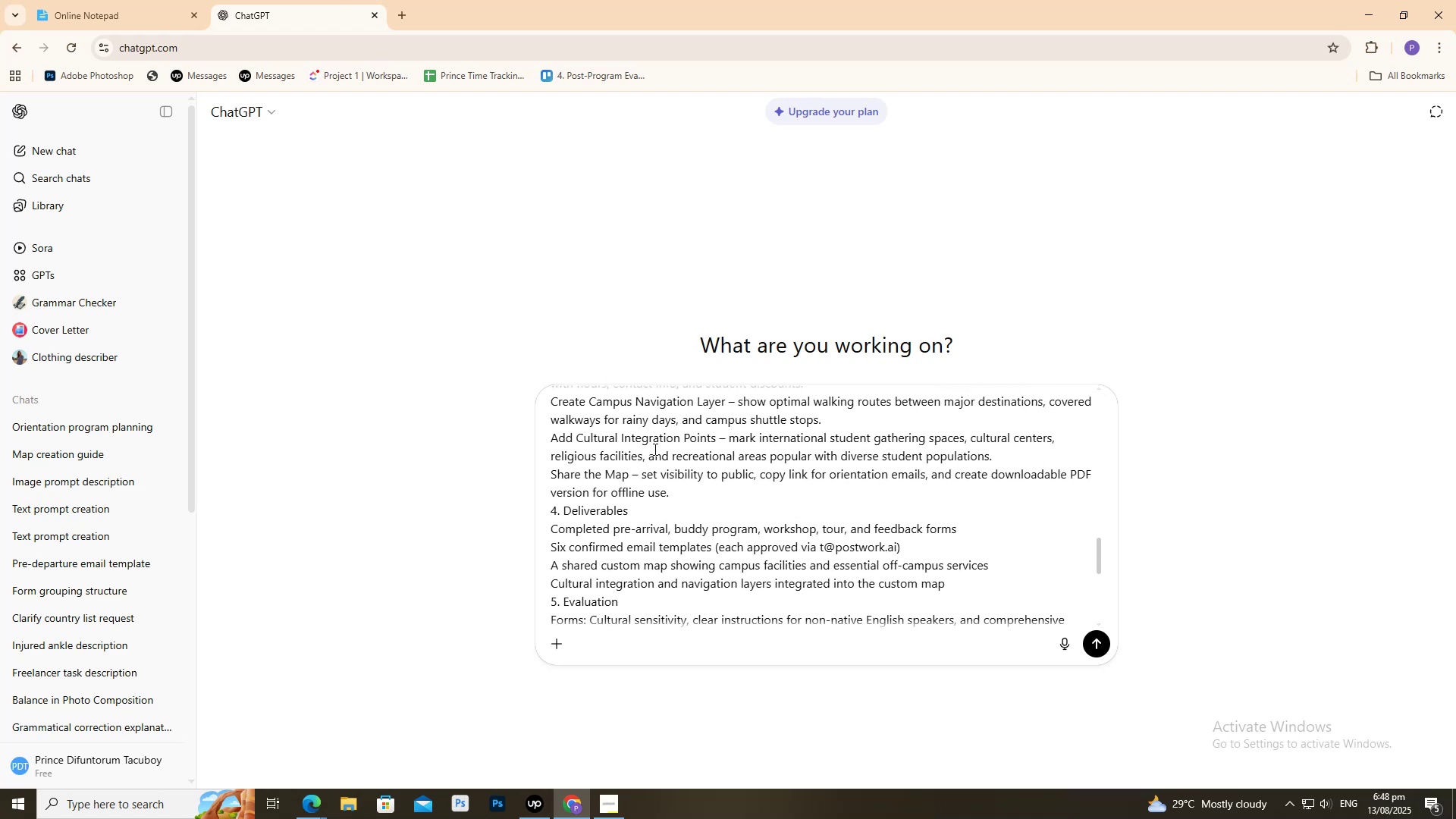 
scroll: coordinate [638, 453], scroll_direction: down, amount: 7.0
 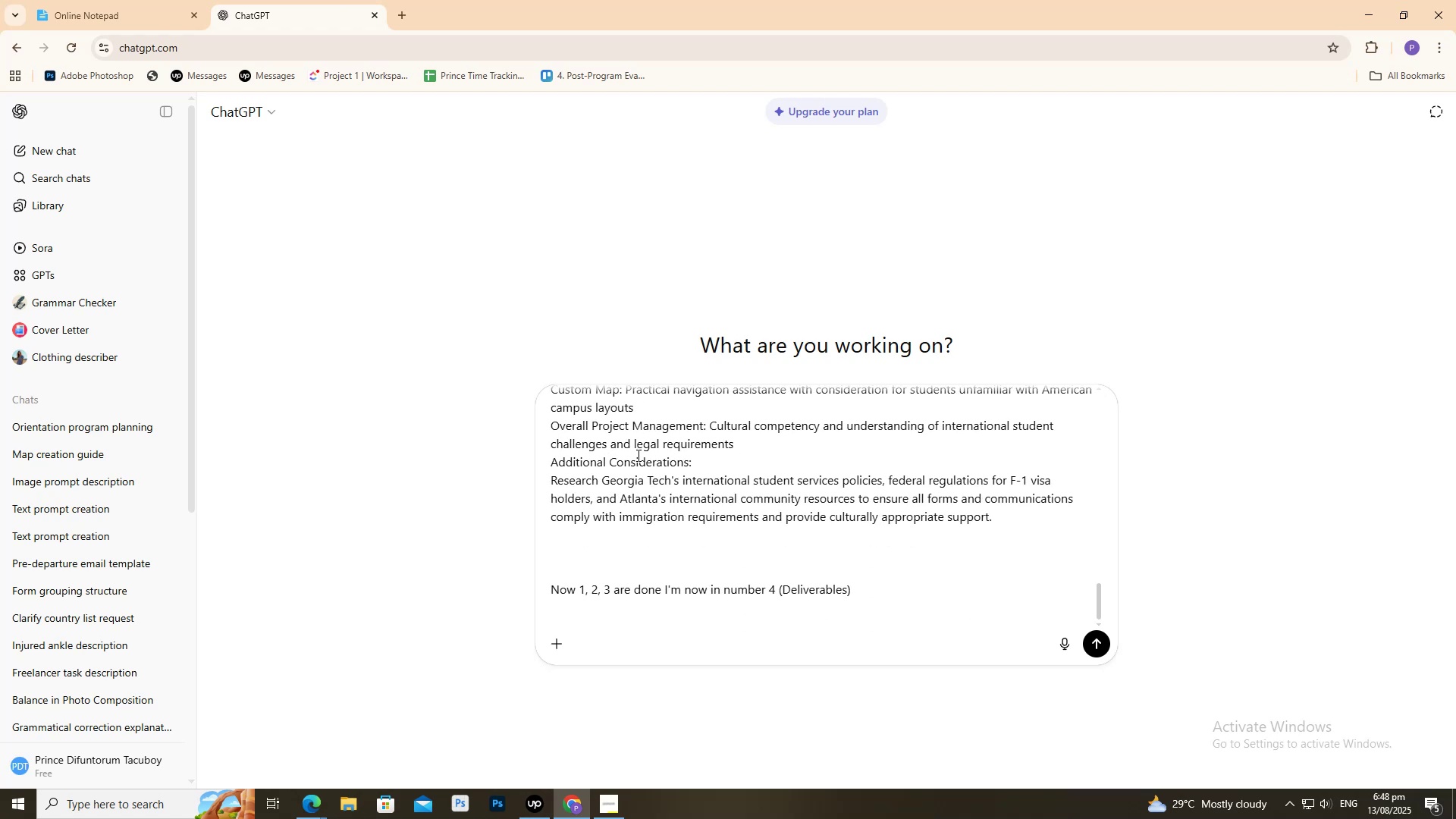 
type(Breakdown )
key(Backspace)
type(/organize To do)
 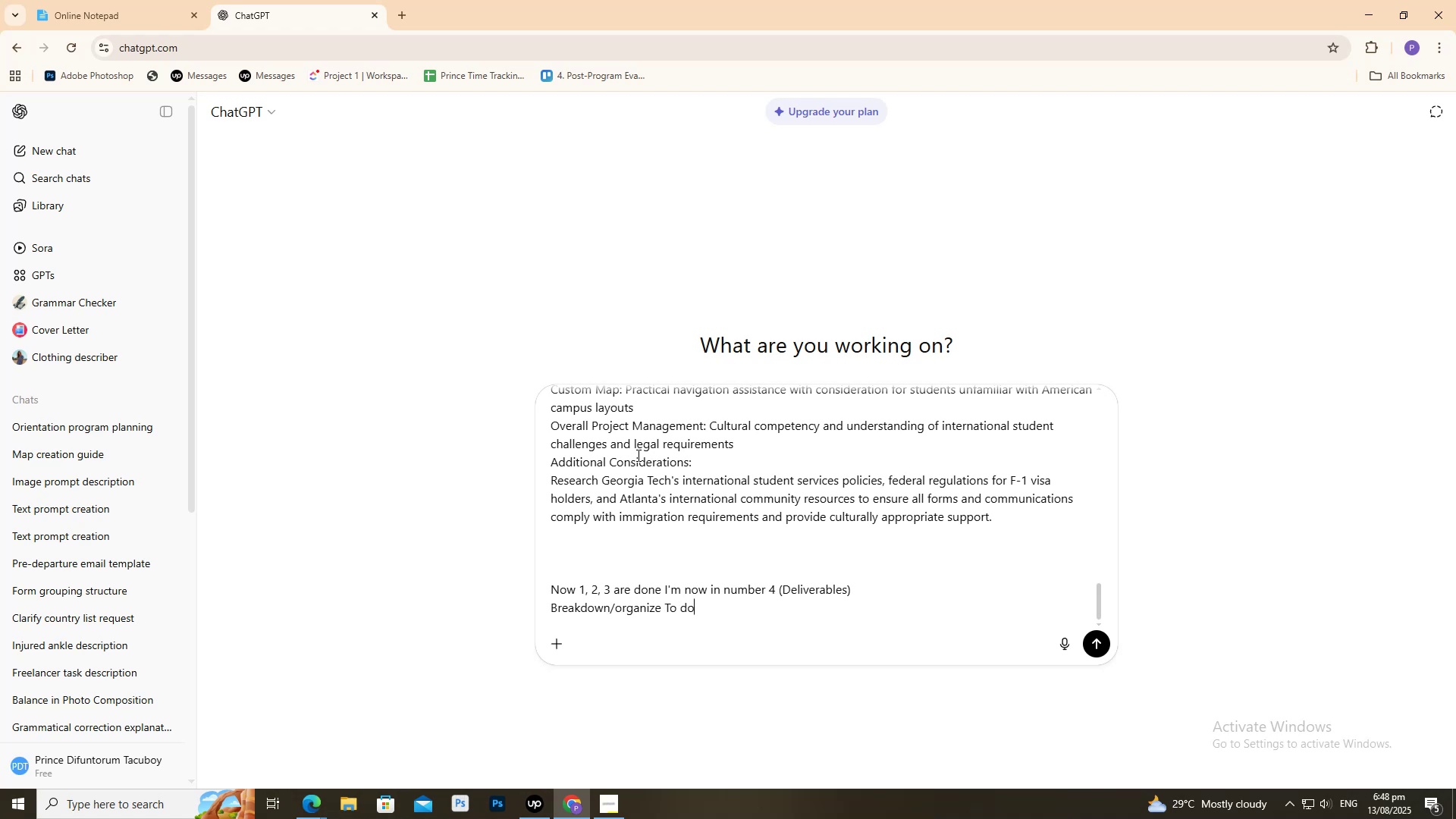 
key(Enter)
 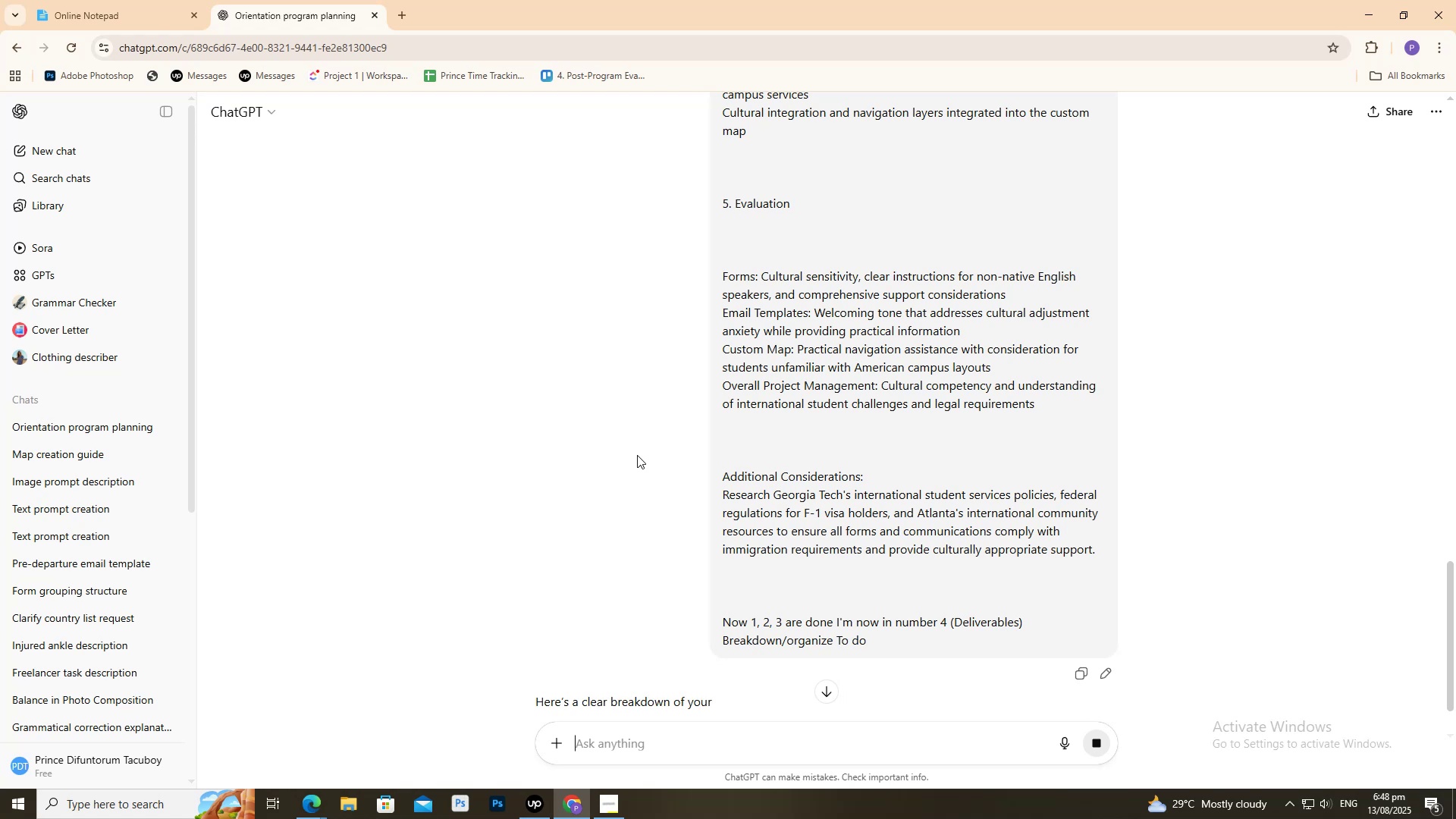 
scroll: coordinate [488, 407], scroll_direction: down, amount: 34.0
 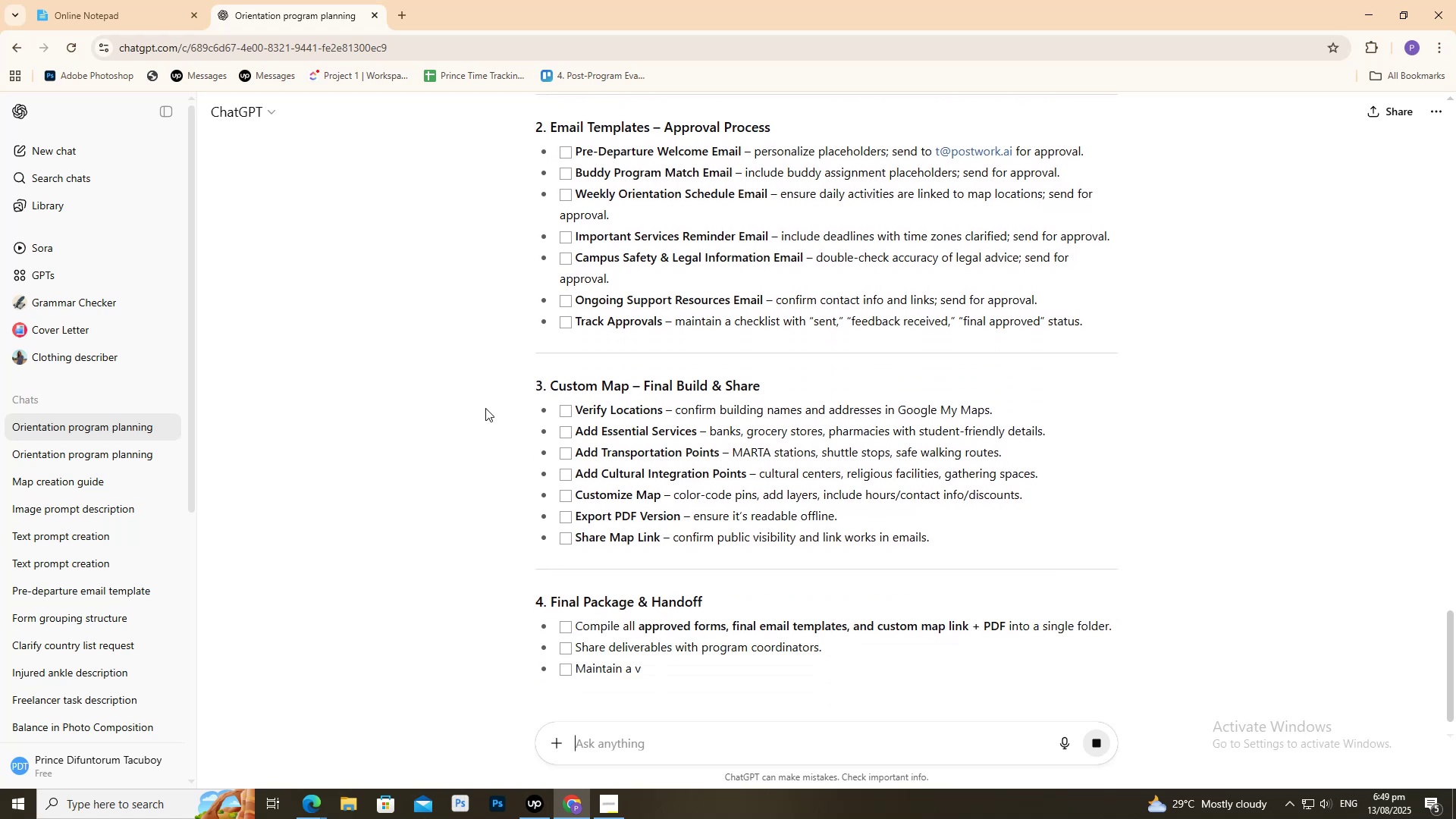 
scroll: coordinate [485, 408], scroll_direction: down, amount: 2.0
 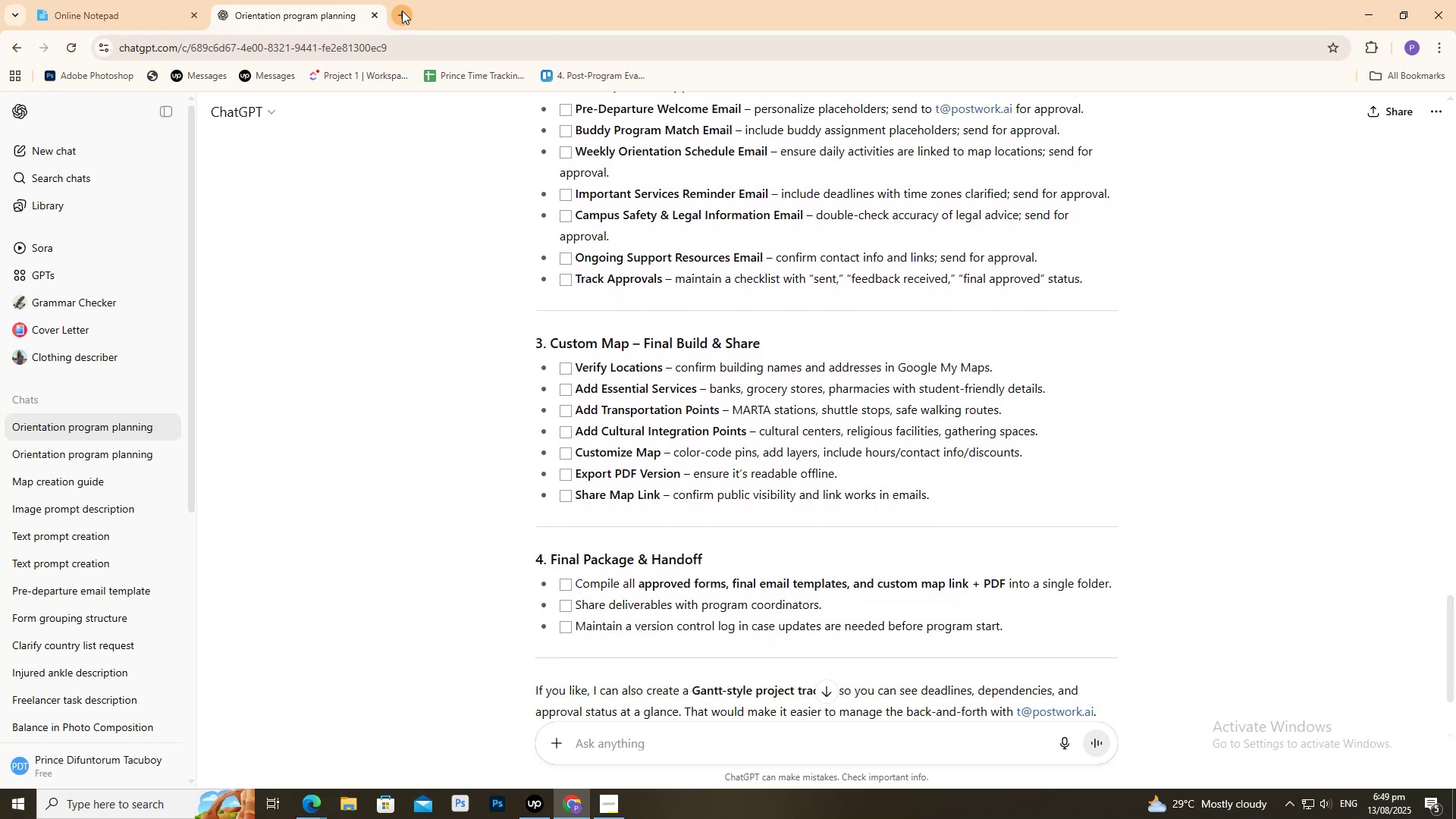 
left_click([609, 66])
 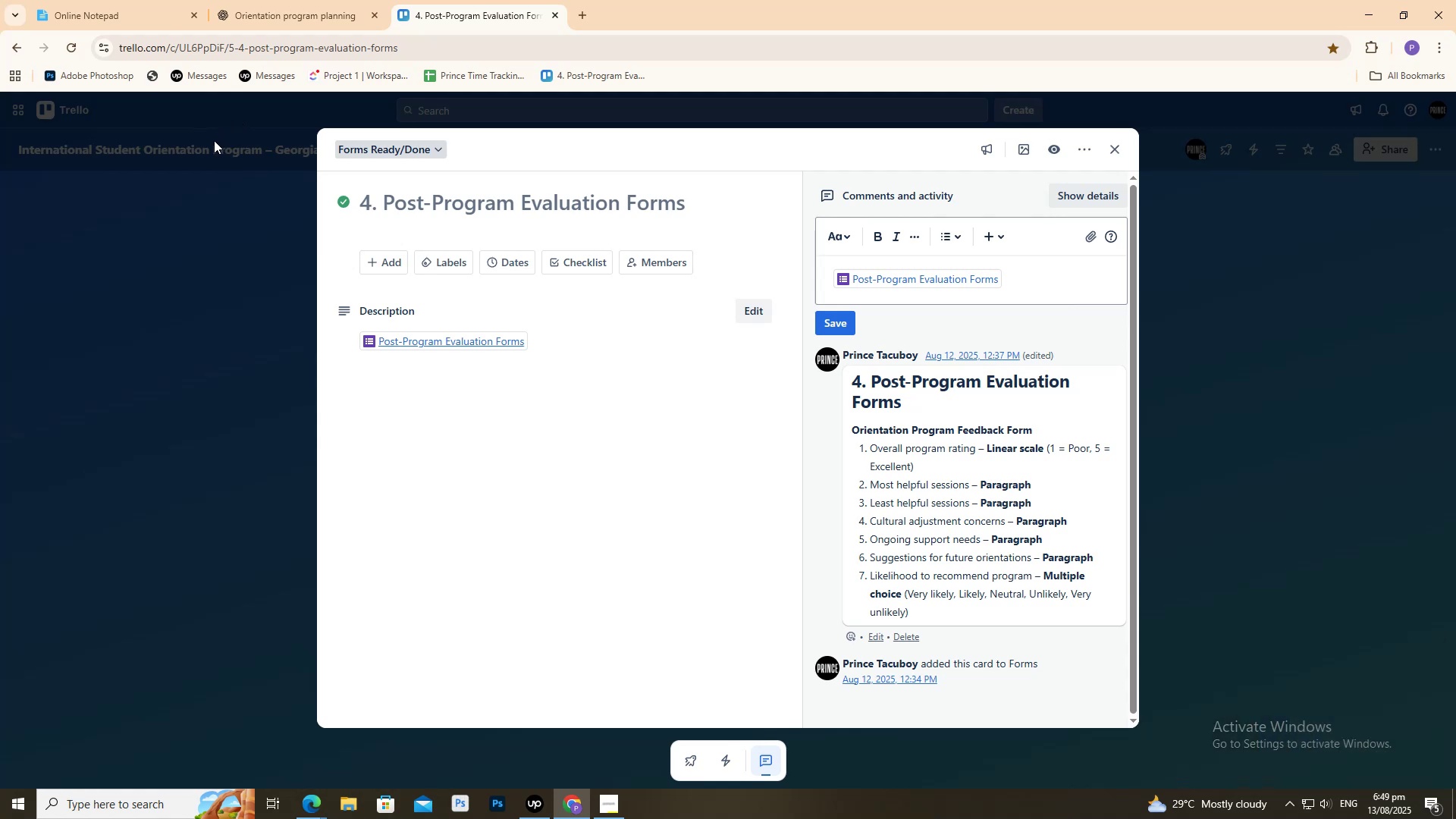 
wait(17.23)
 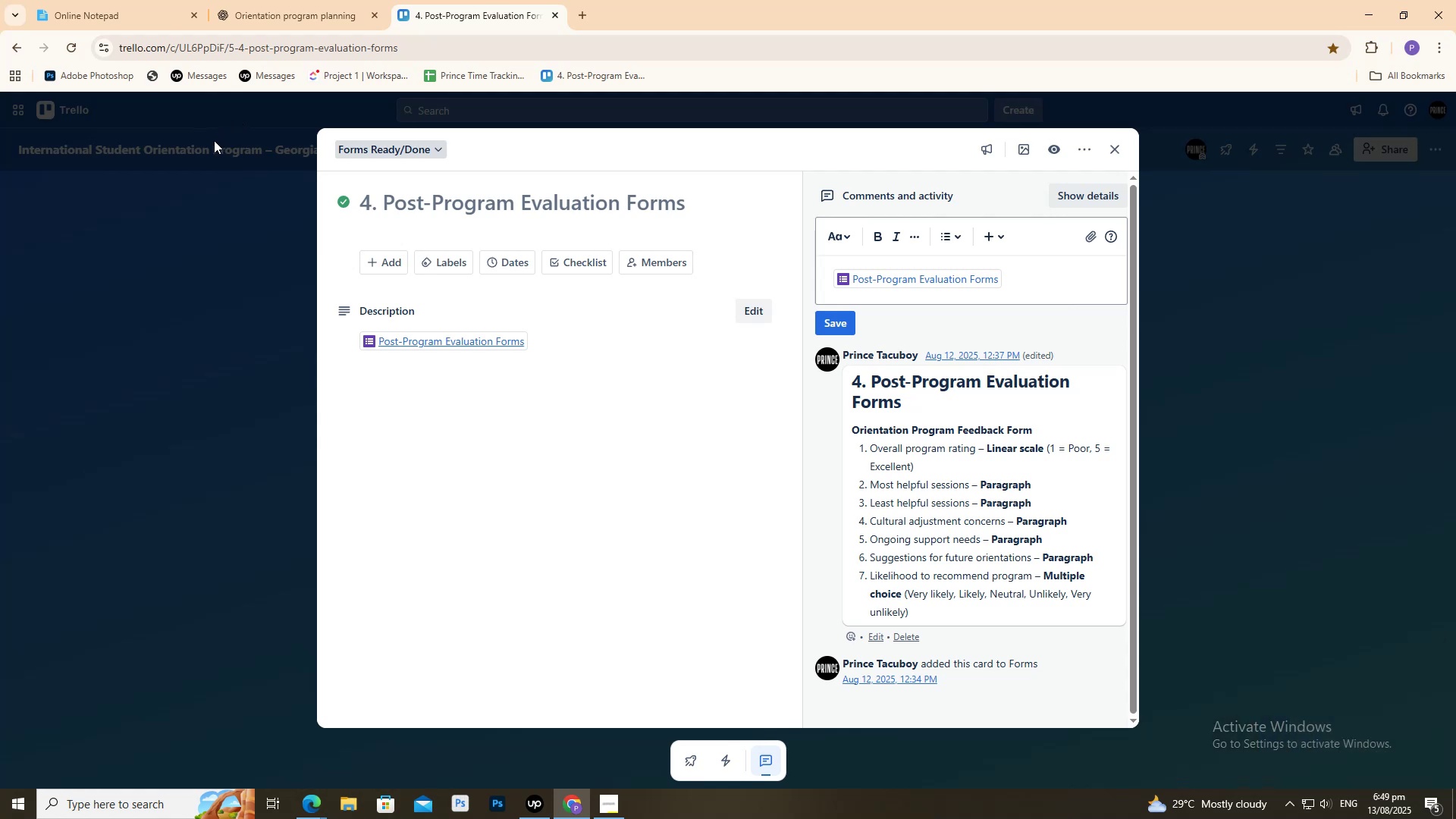 
mouse_move([792, 259])
 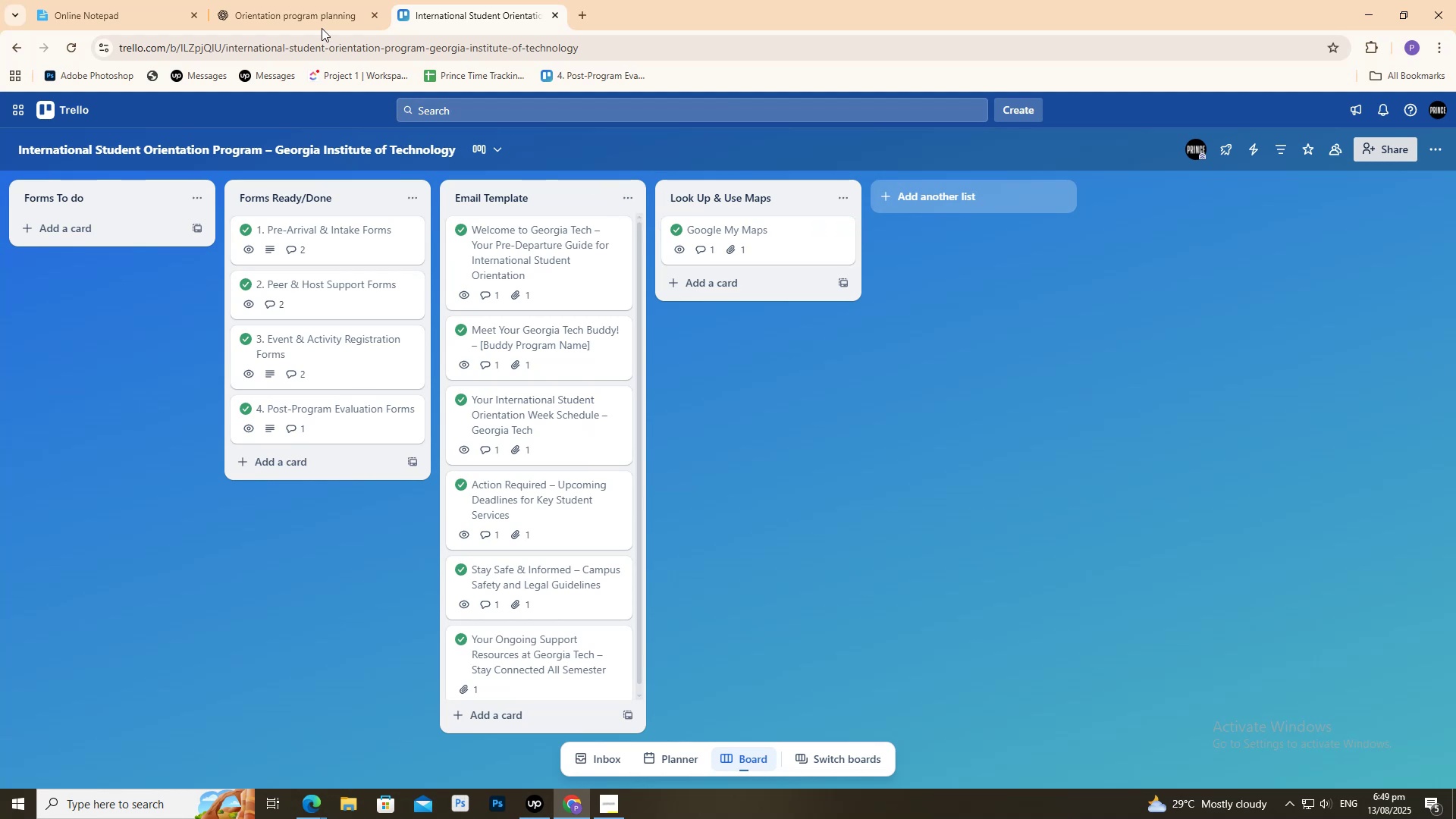 
left_click([308, 0])
 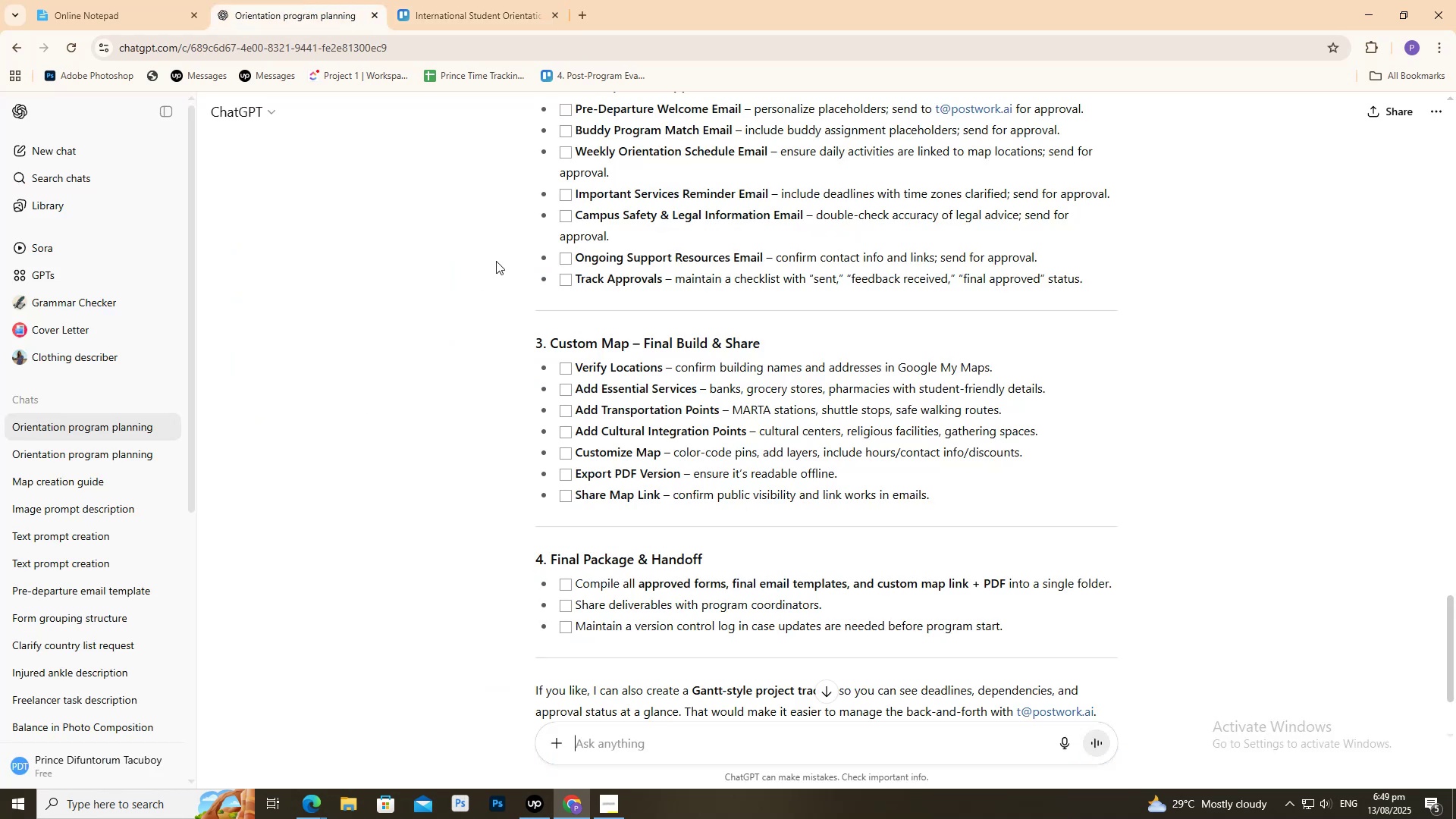 
scroll: coordinate [533, 292], scroll_direction: up, amount: 5.0
 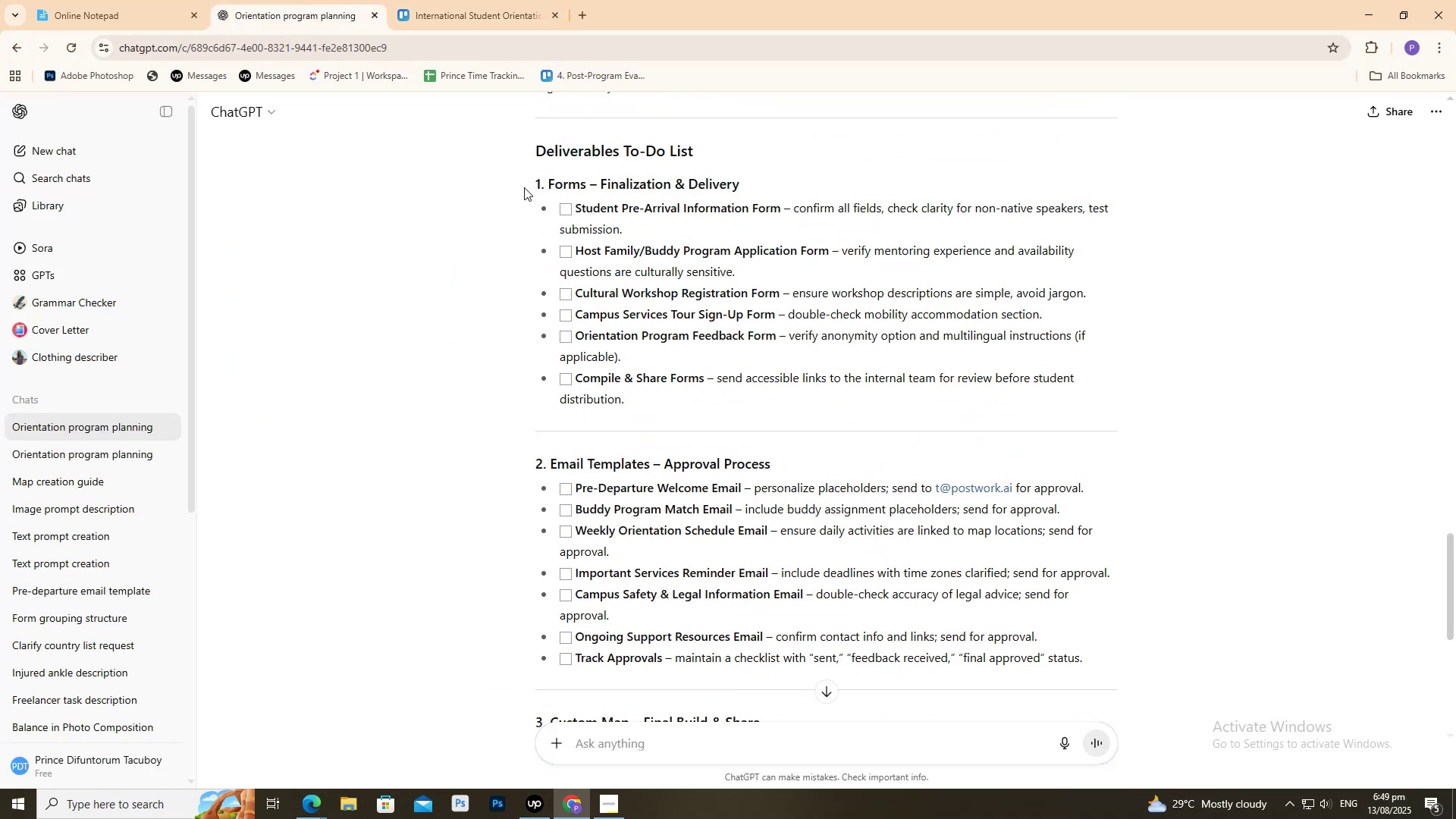 
left_click_drag(start_coordinate=[524, 177], to_coordinate=[985, 479])
 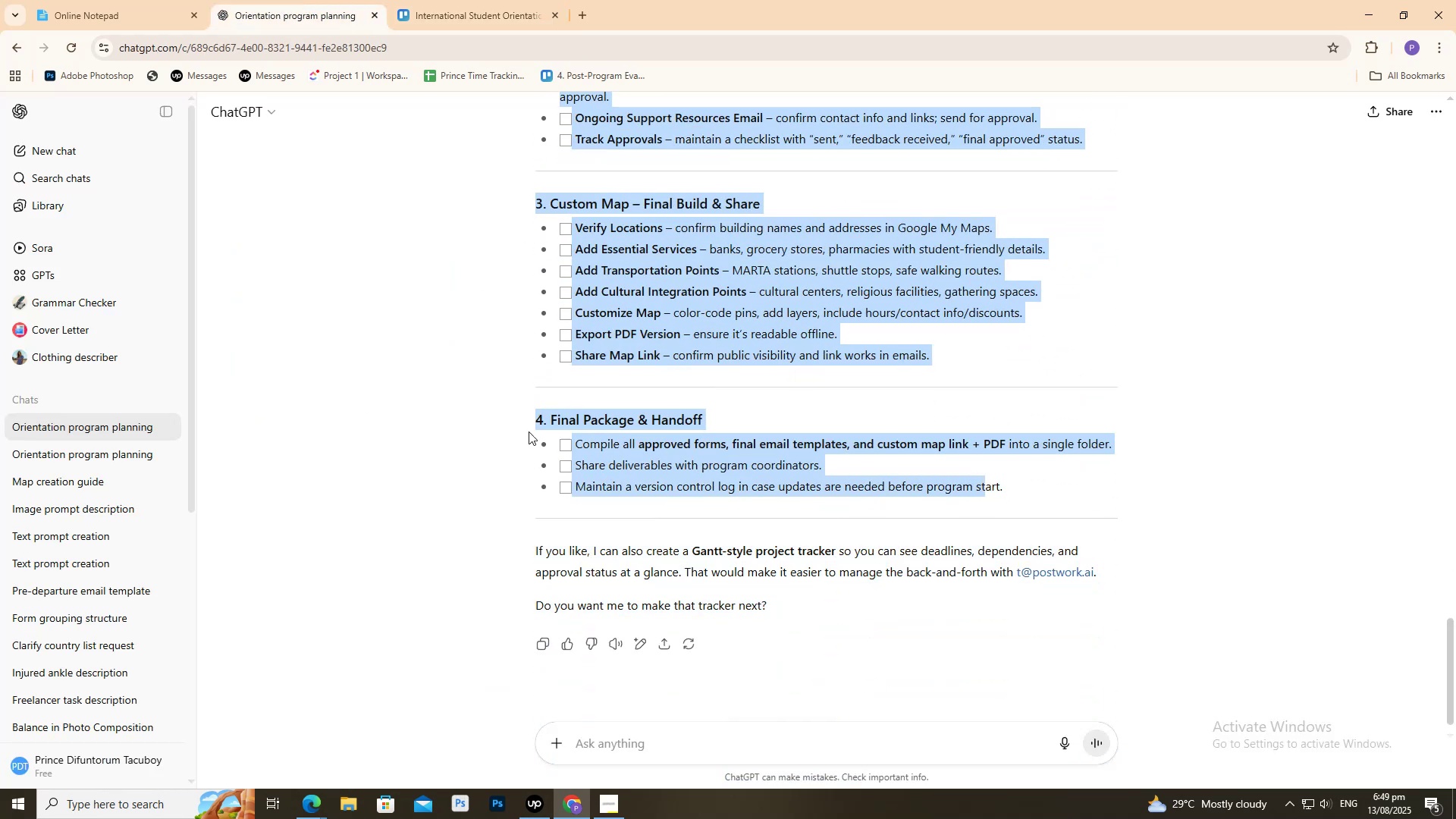 
double_click([394, 399])
 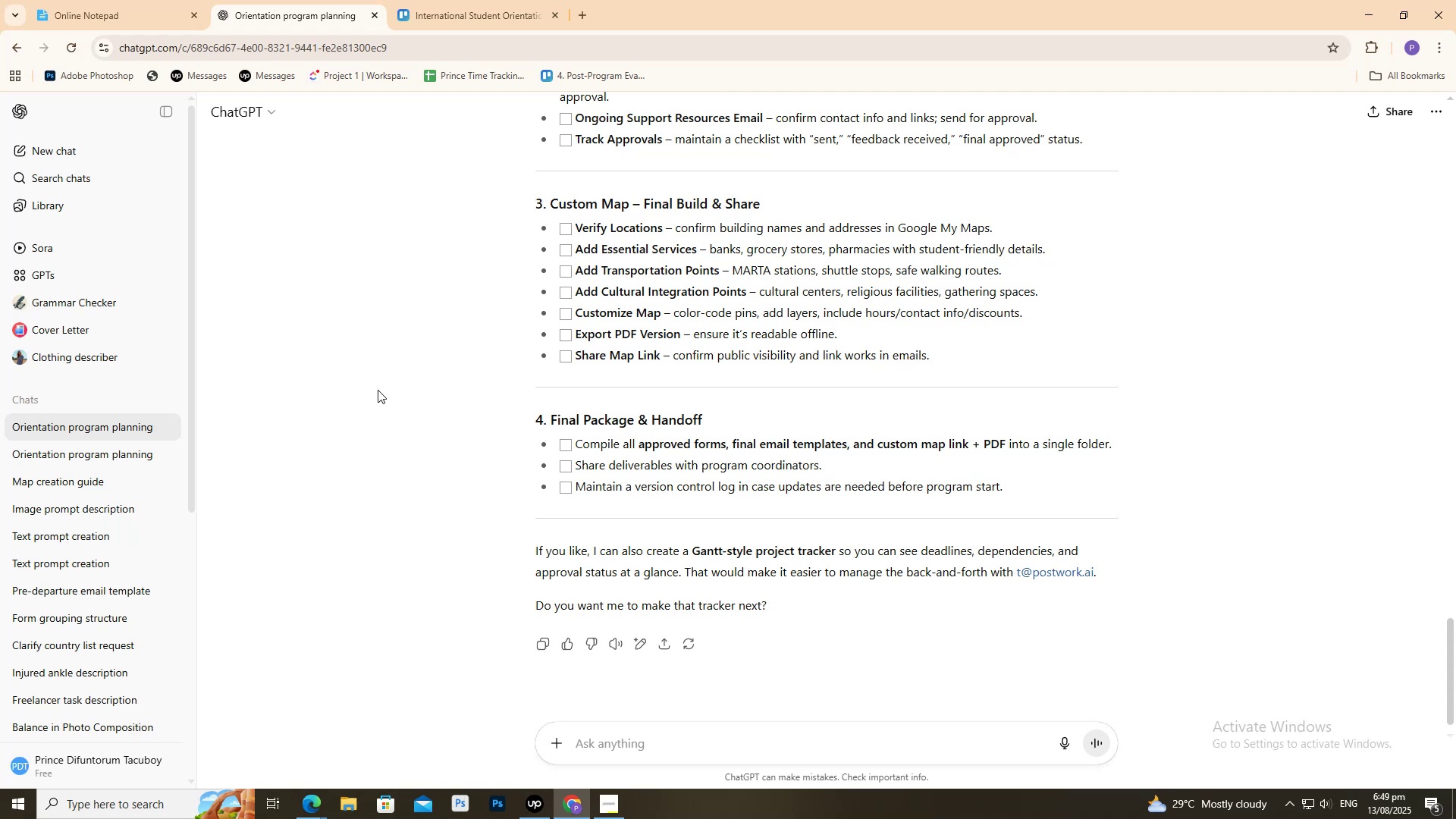 
scroll: coordinate [376, 435], scroll_direction: up, amount: 9.0
 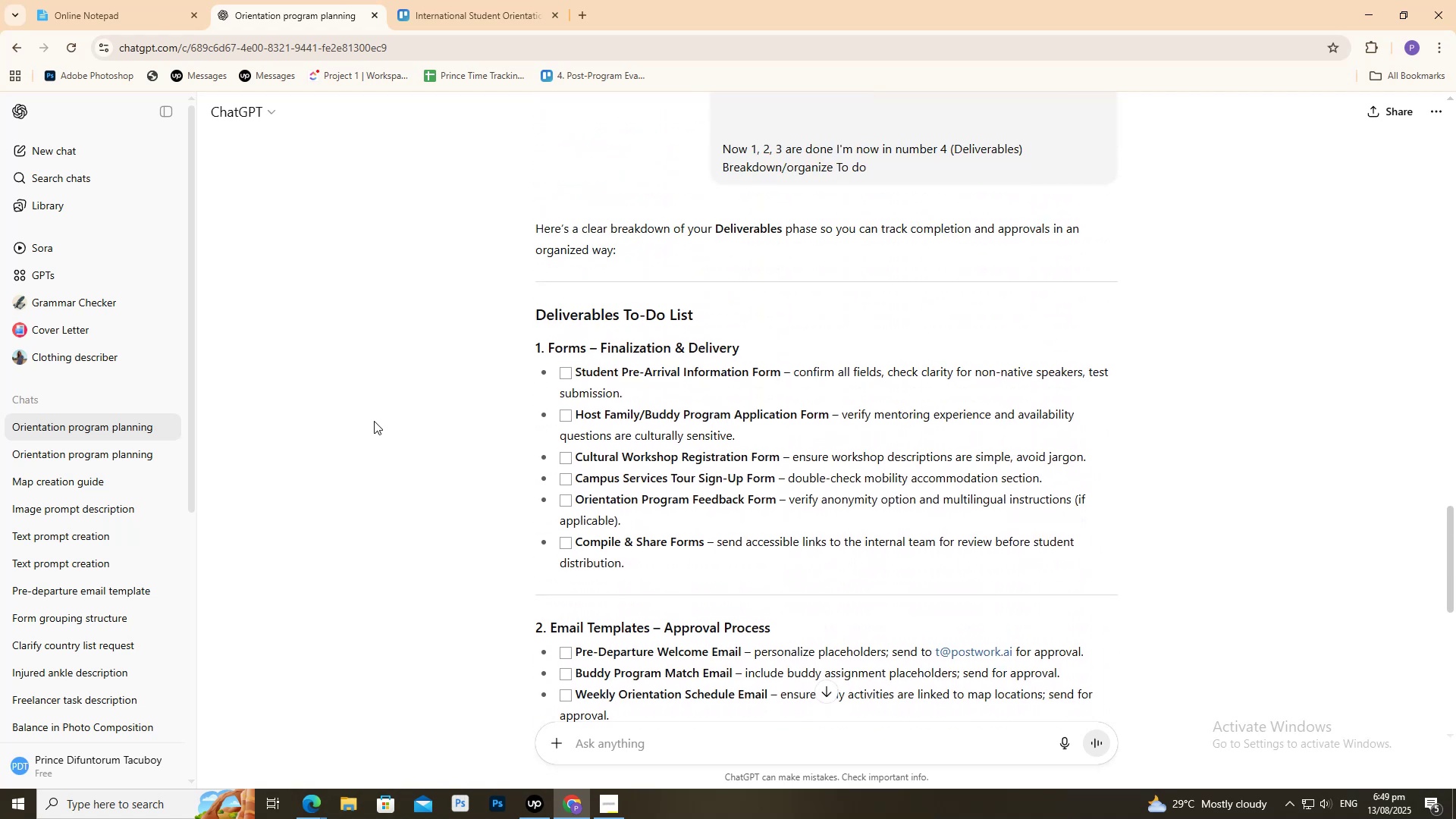 
wait(11.42)
 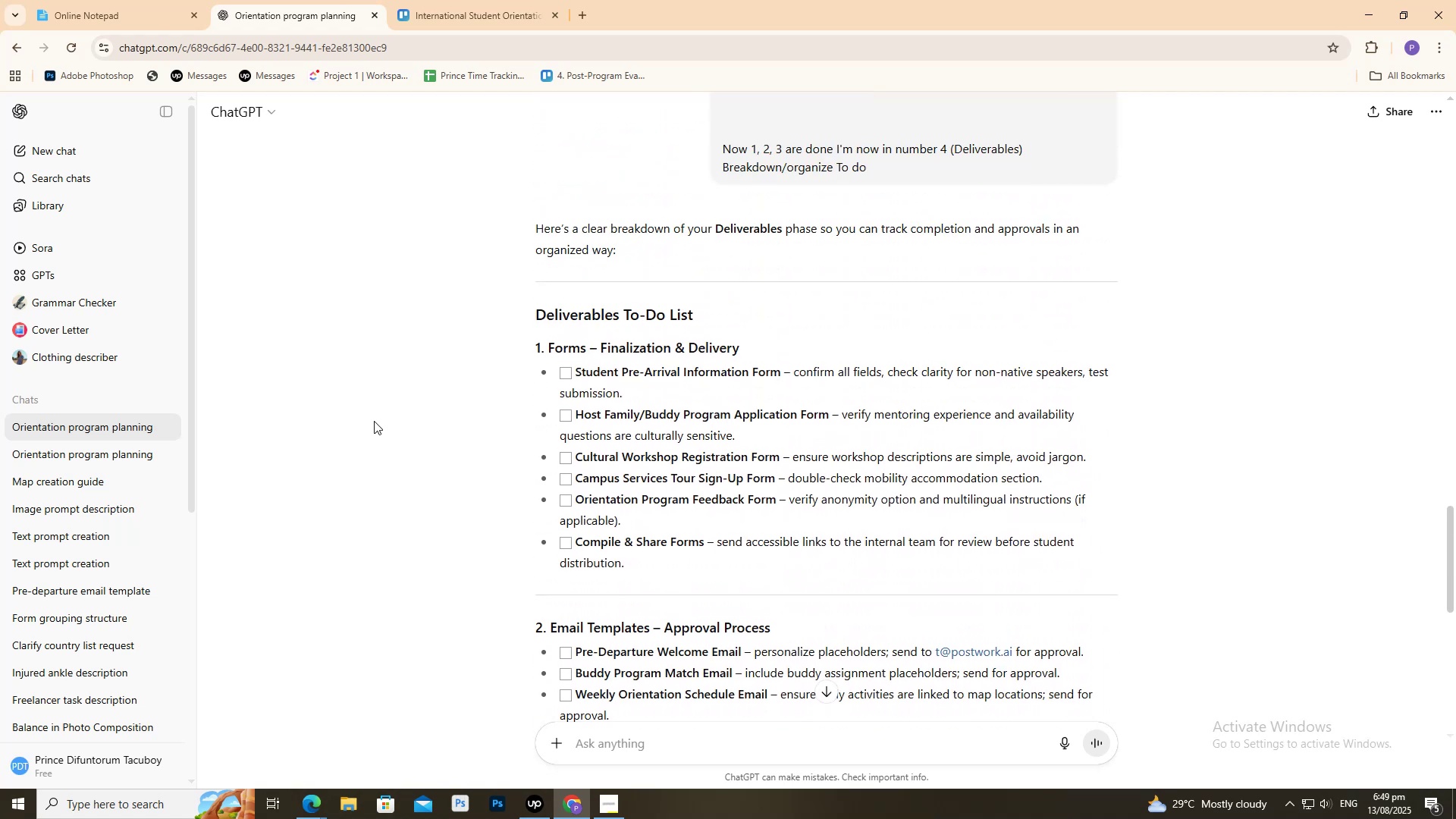 
scroll: coordinate [370, 420], scroll_direction: down, amount: 3.0
 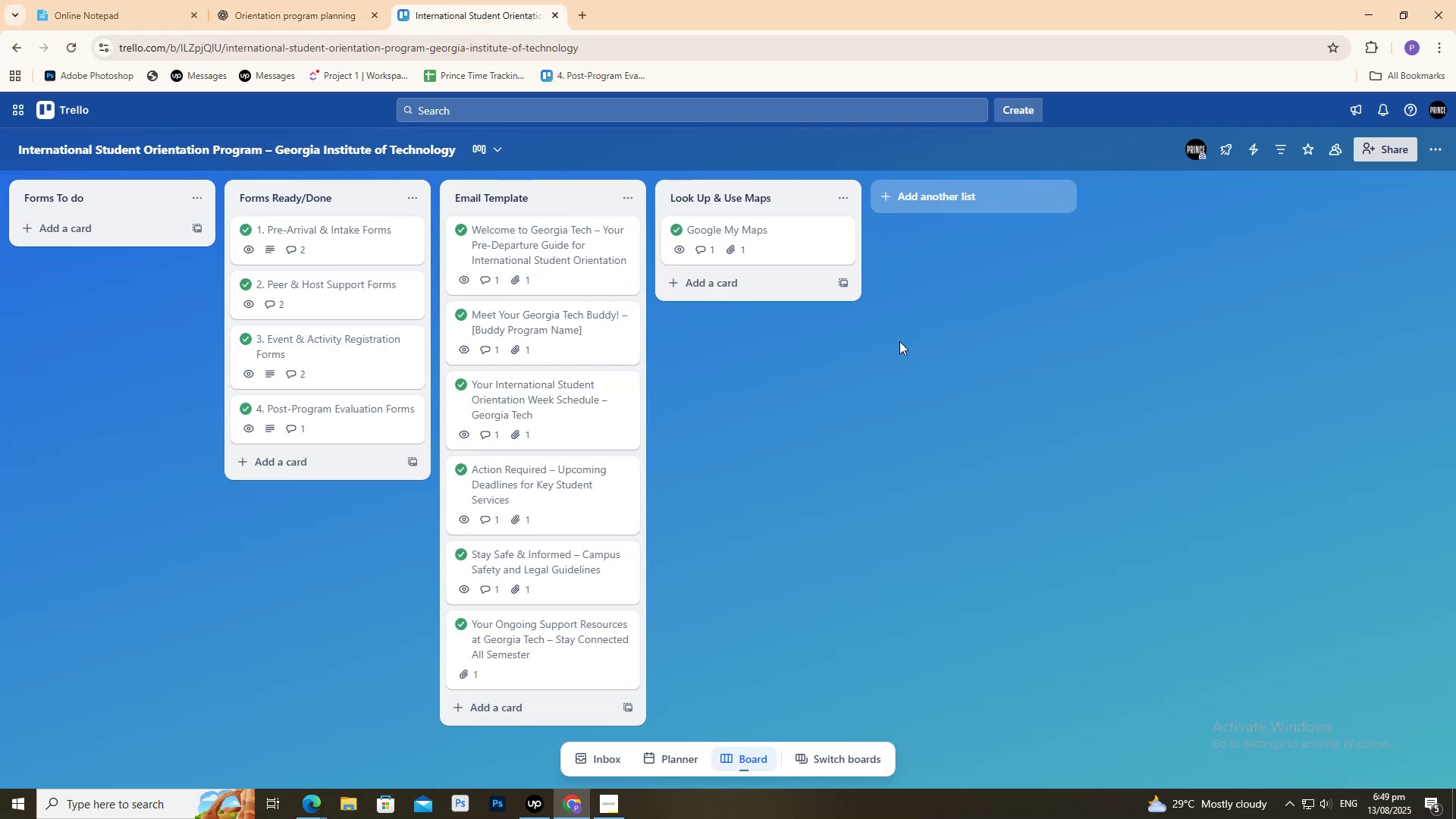 
left_click([936, 207])
 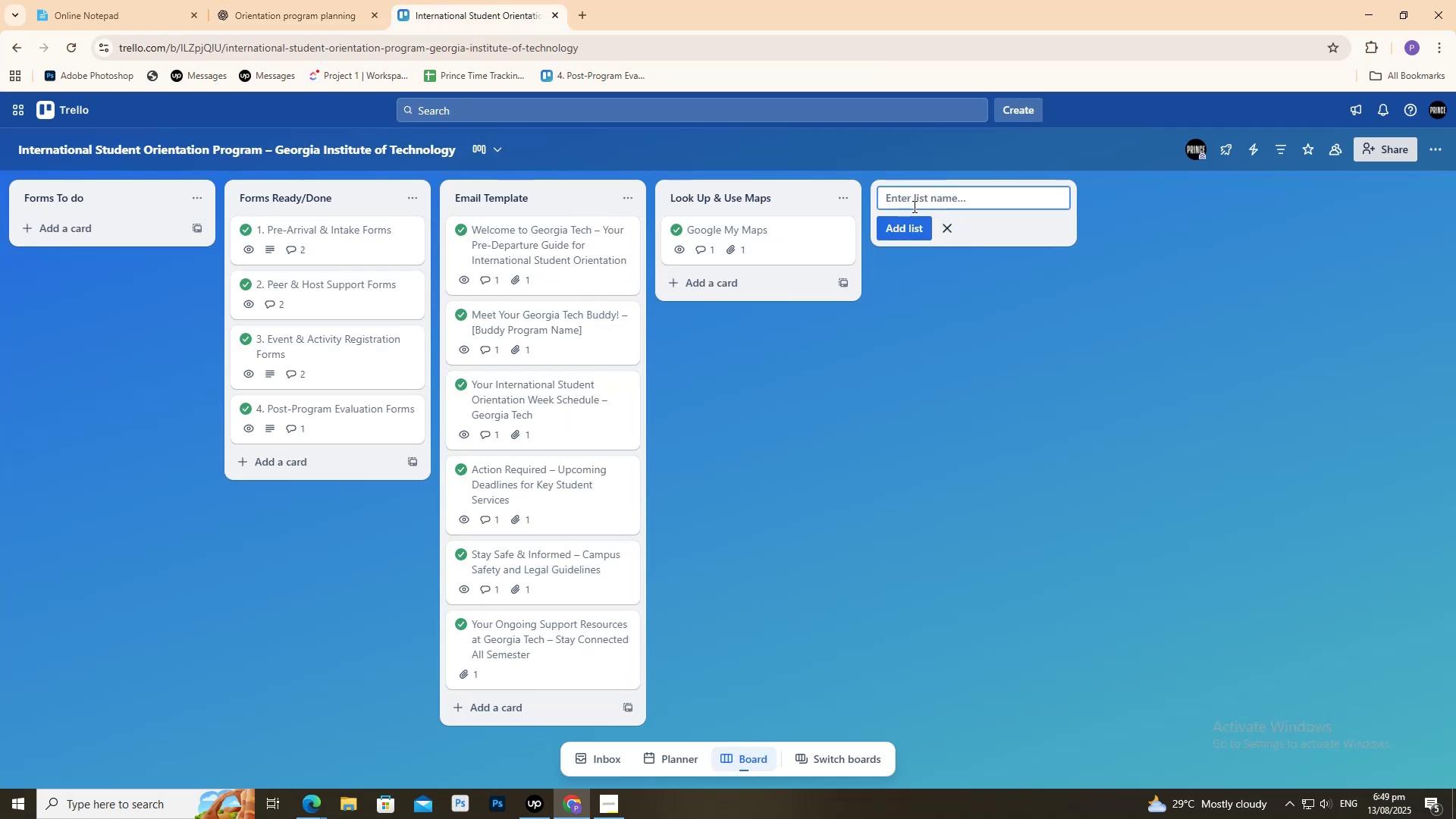 
left_click([912, 206])
 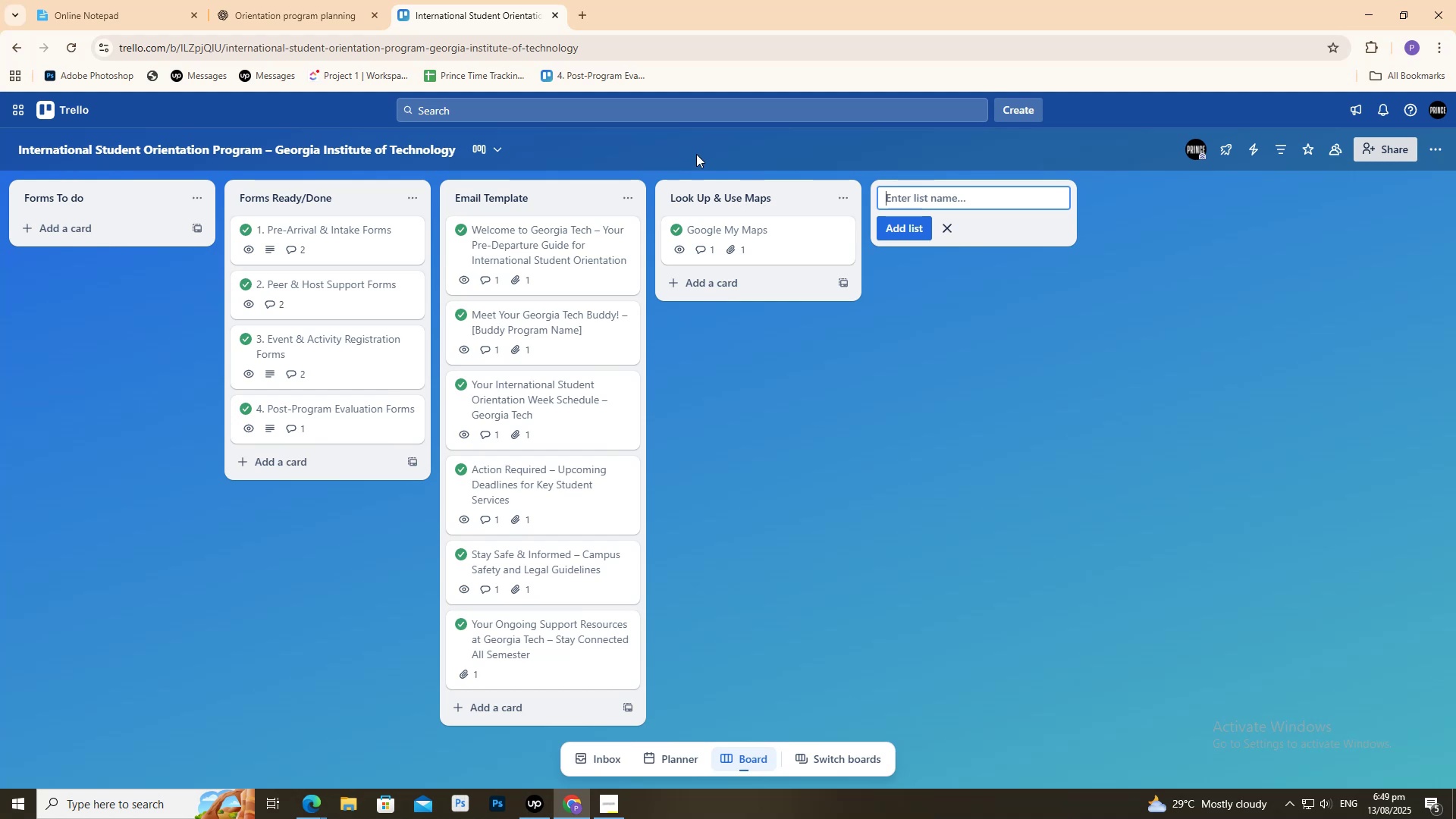 
hold_key(key=ShiftRight, duration=0.72)
 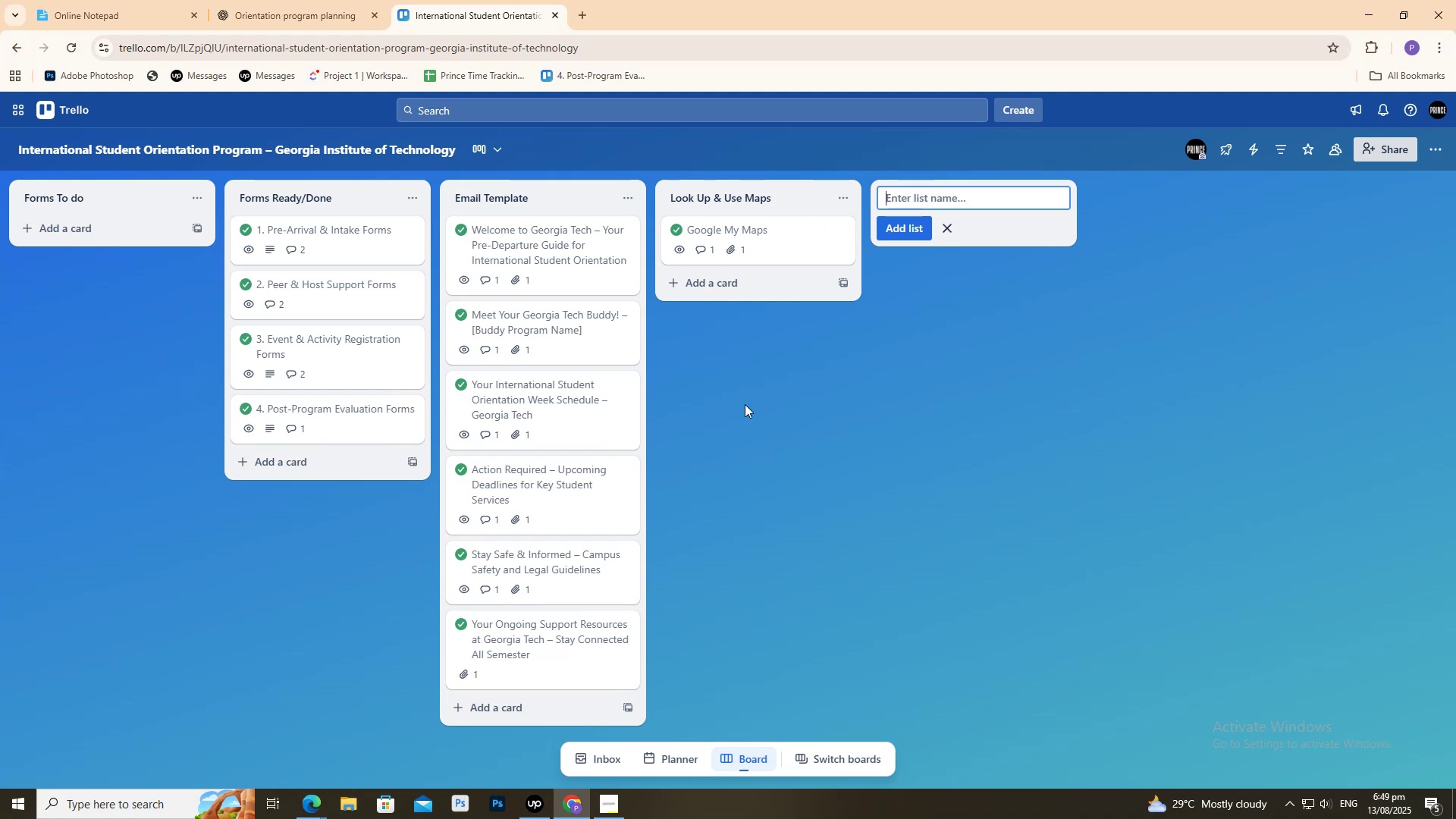 
left_click([772, 482])
 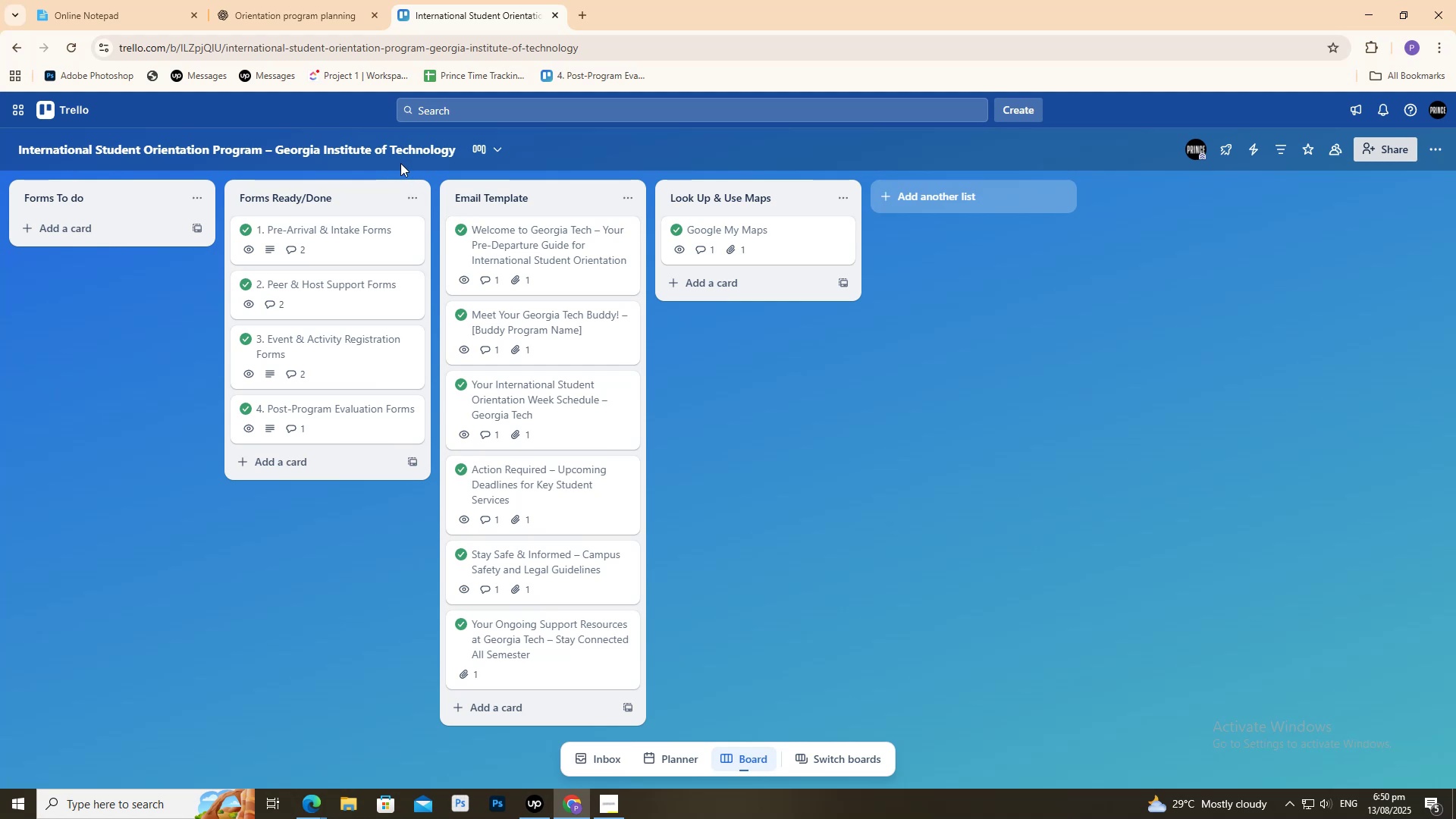 
wait(5.82)
 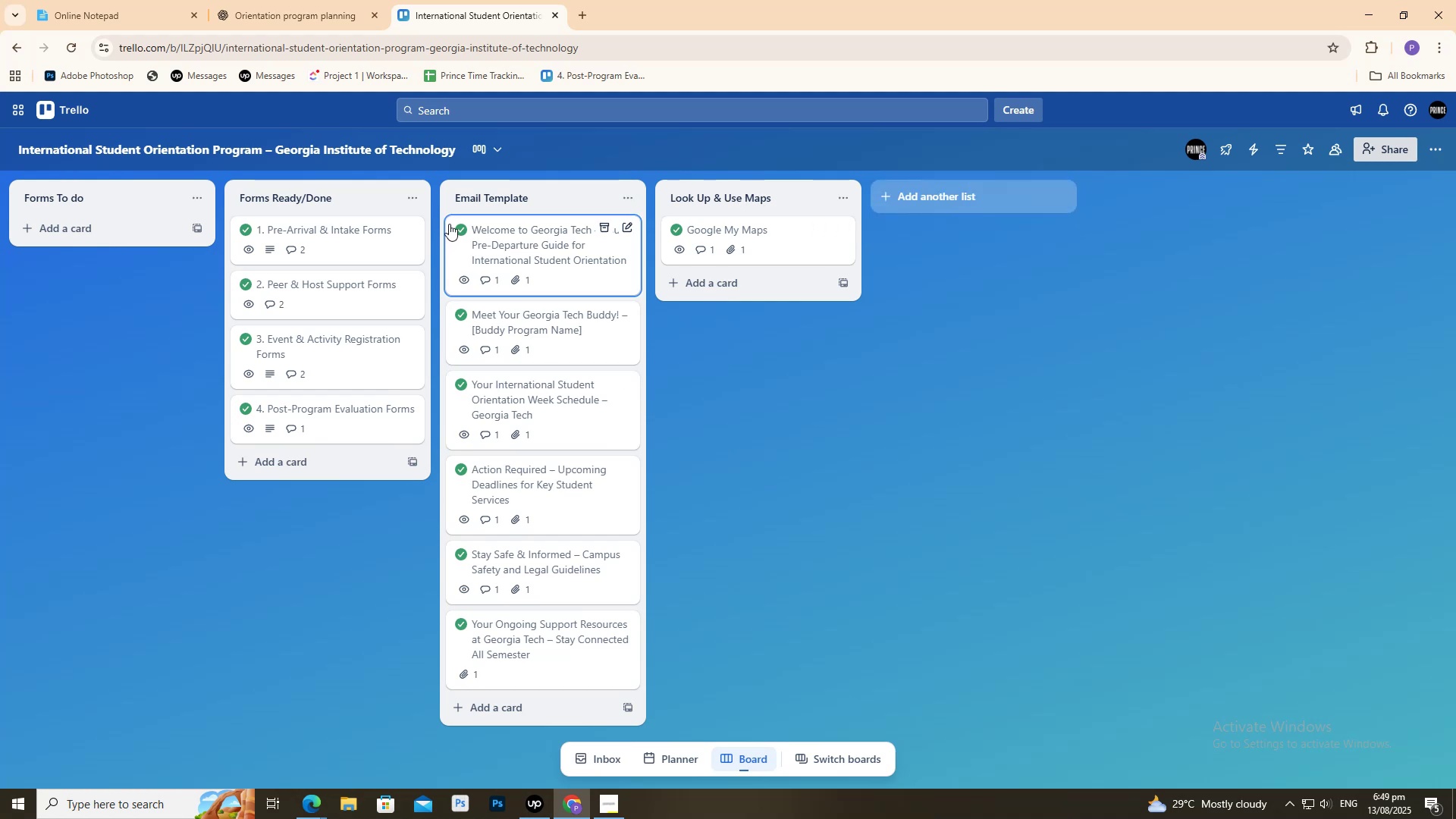 
left_click([240, 228])
 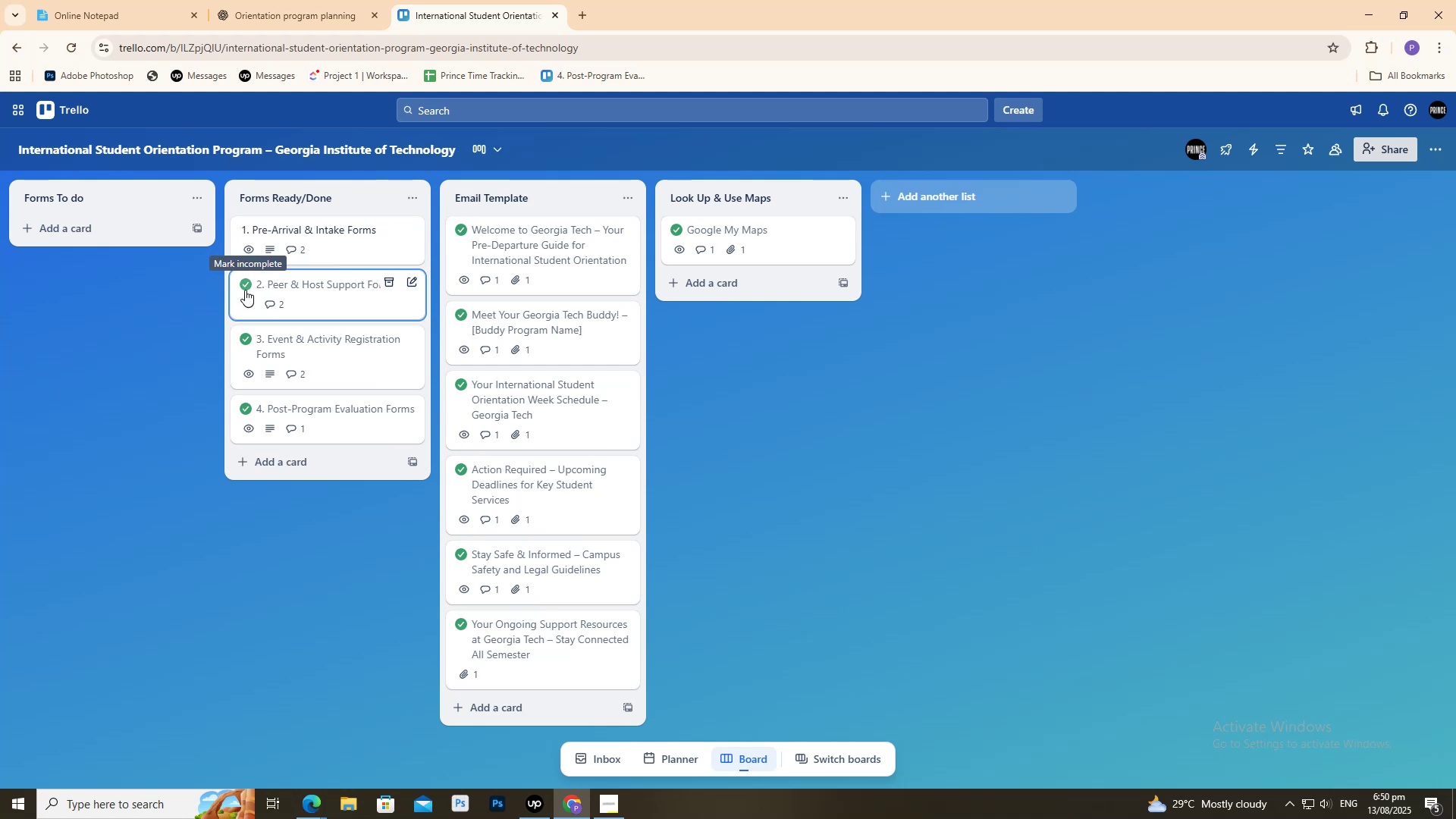 
left_click([245, 289])
 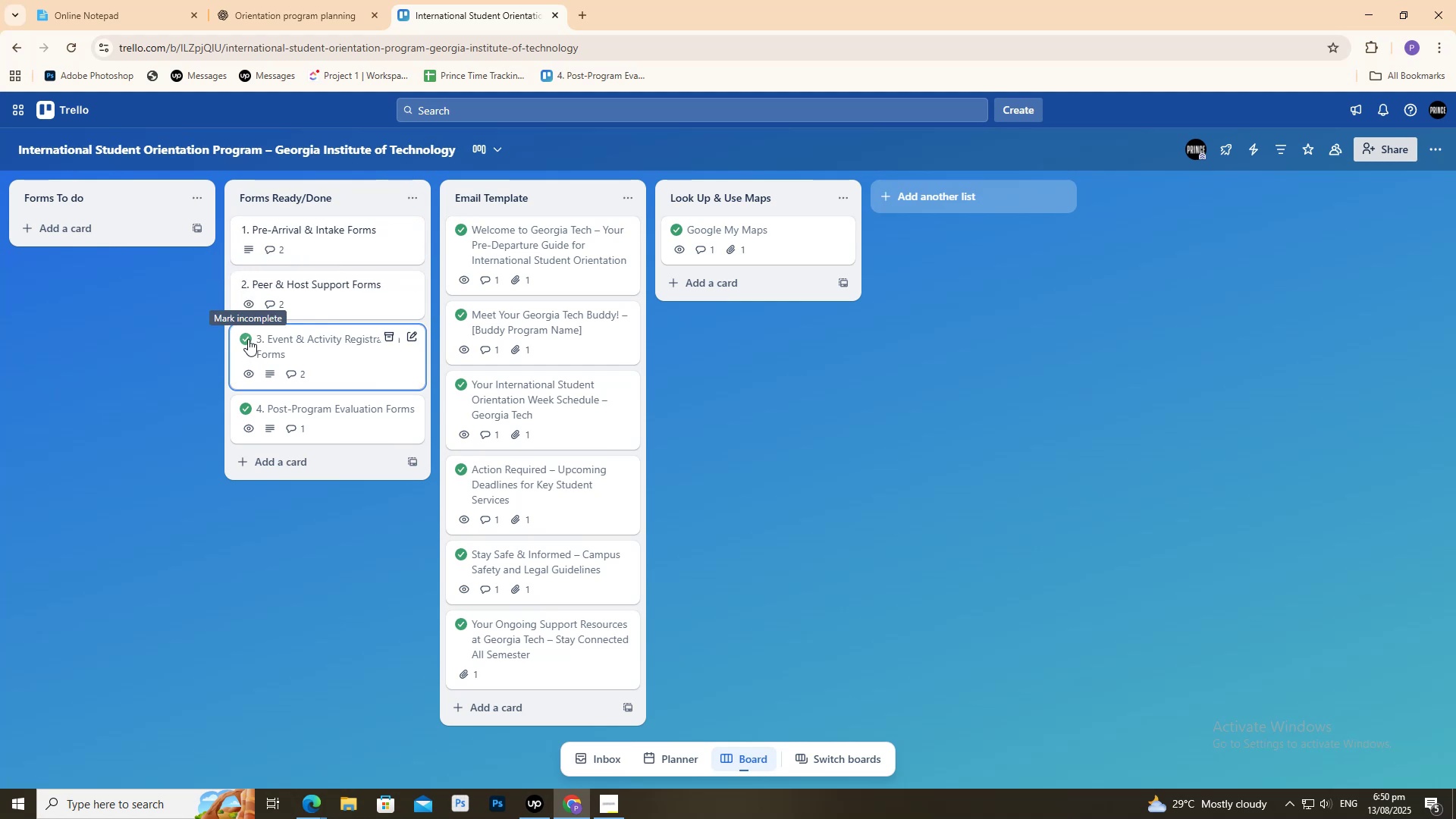 
double_click([248, 339])
 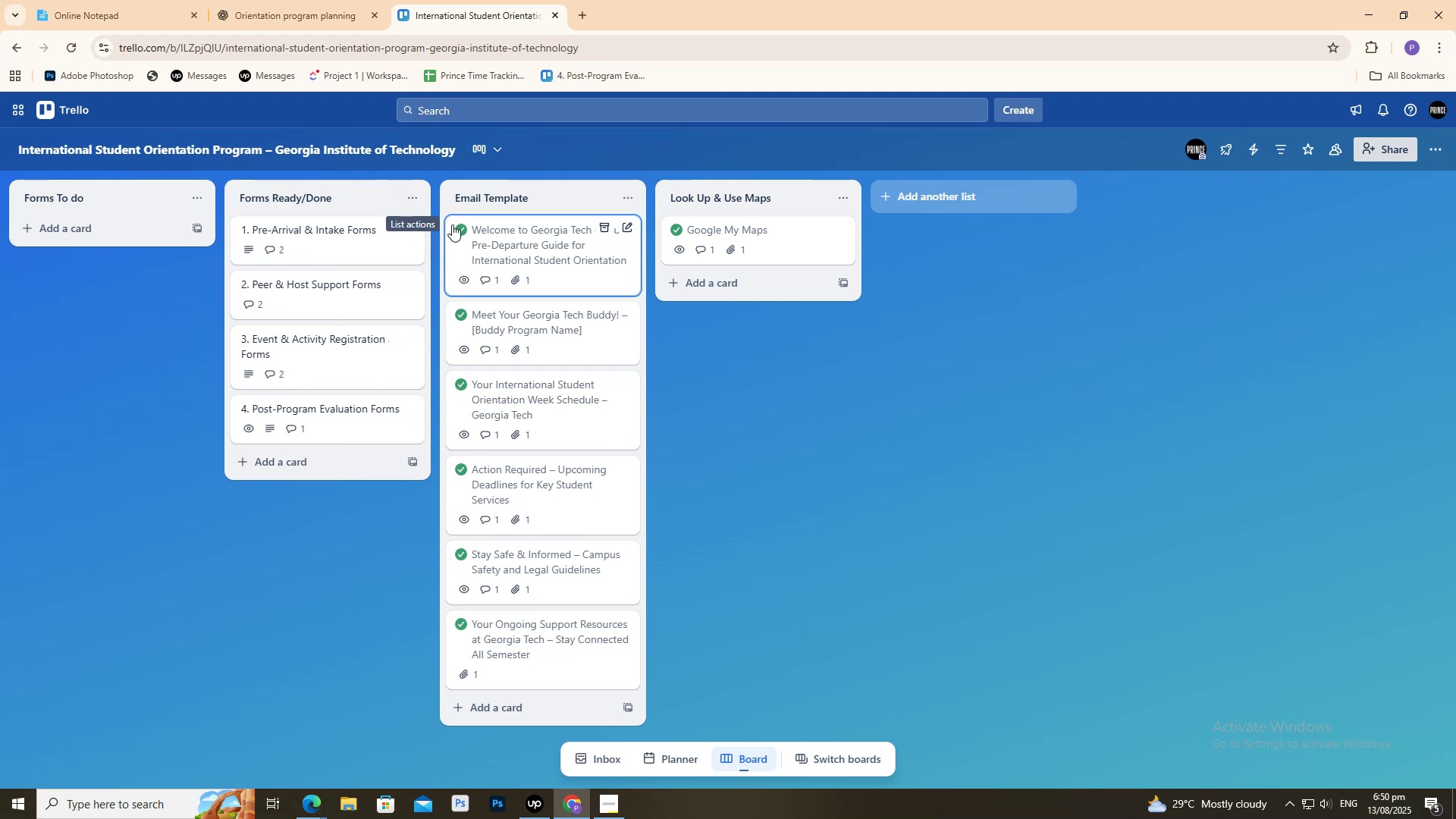 
left_click([459, 229])
 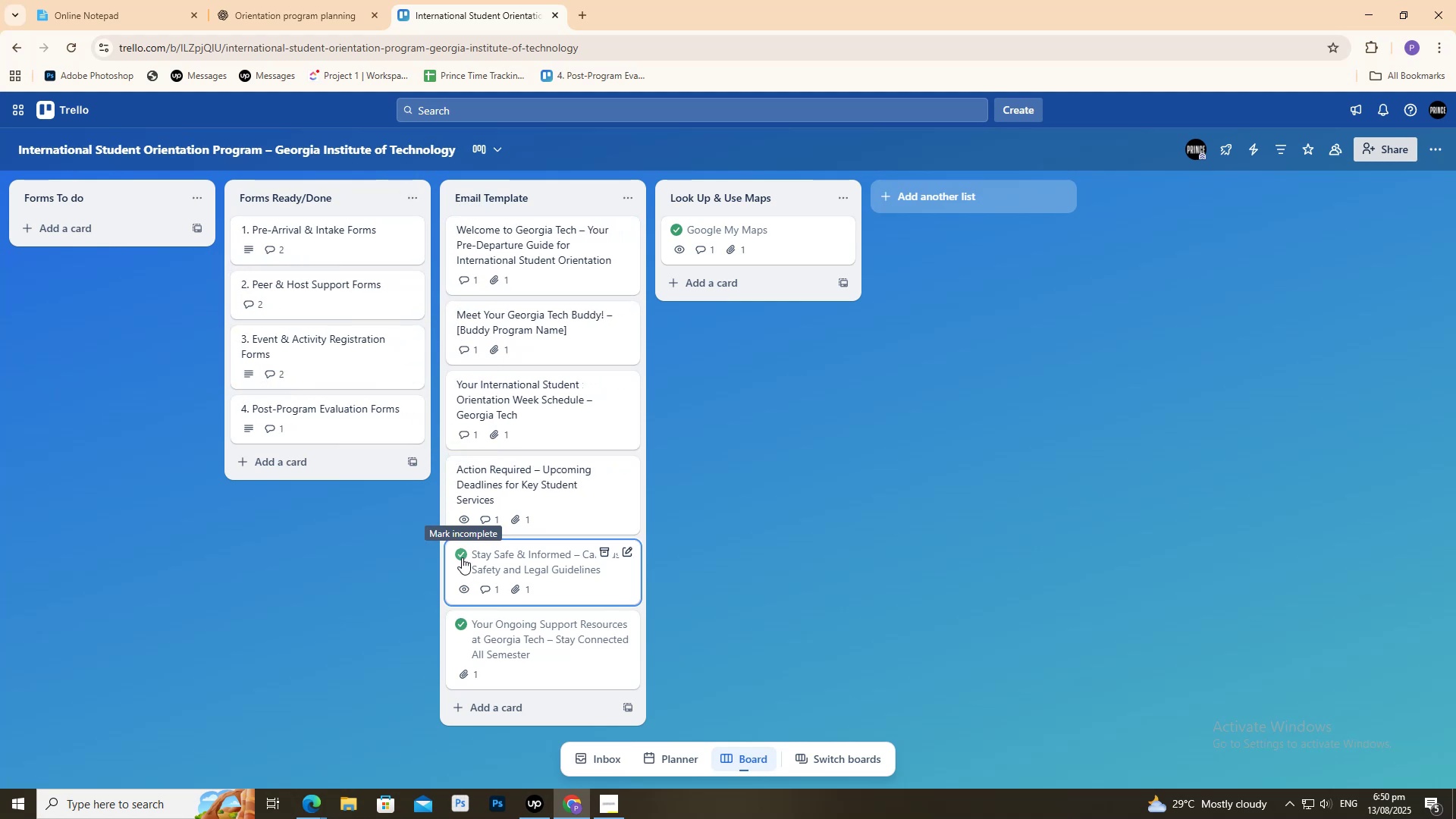 
double_click([461, 632])
 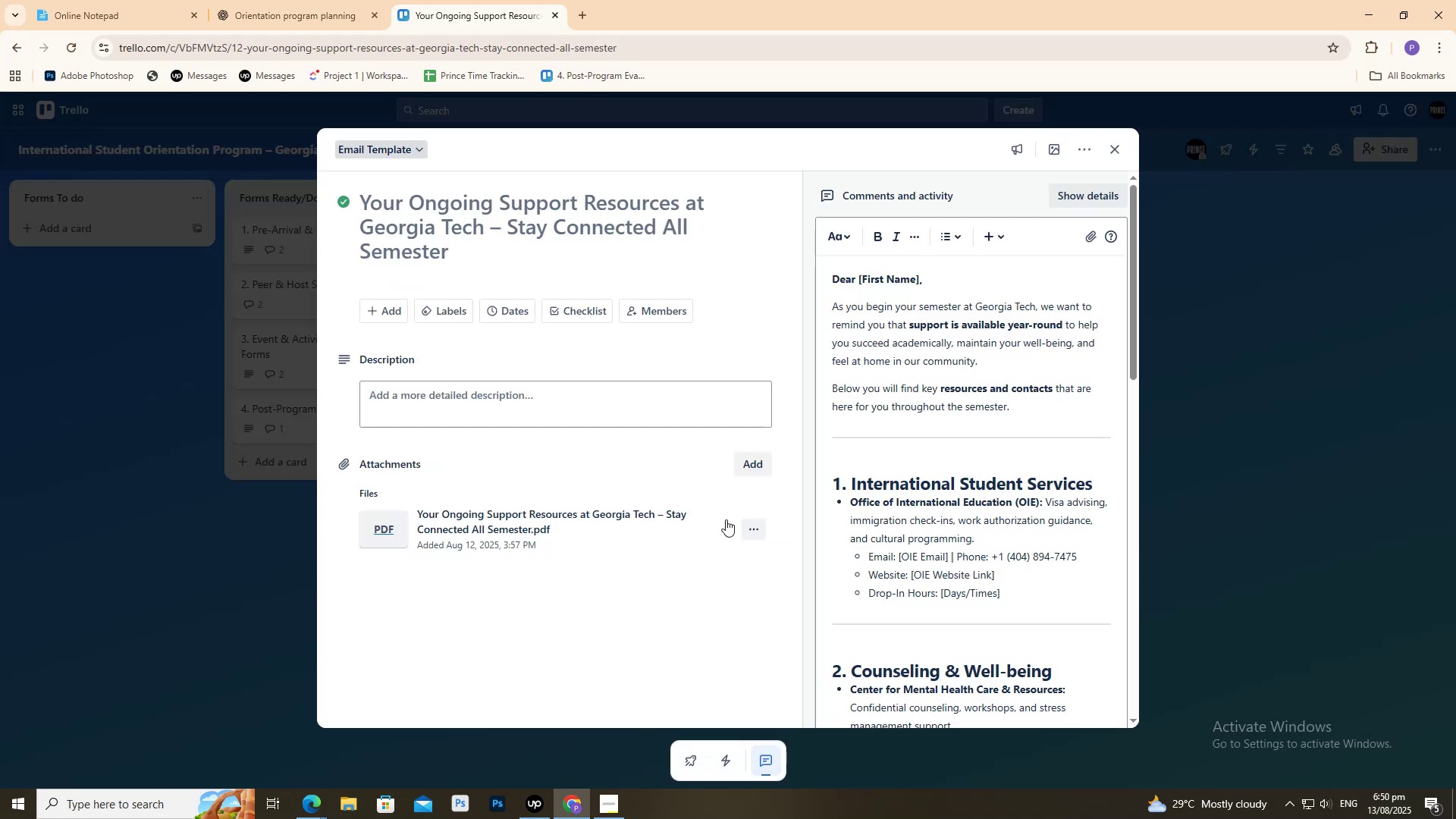 
left_click([1257, 516])
 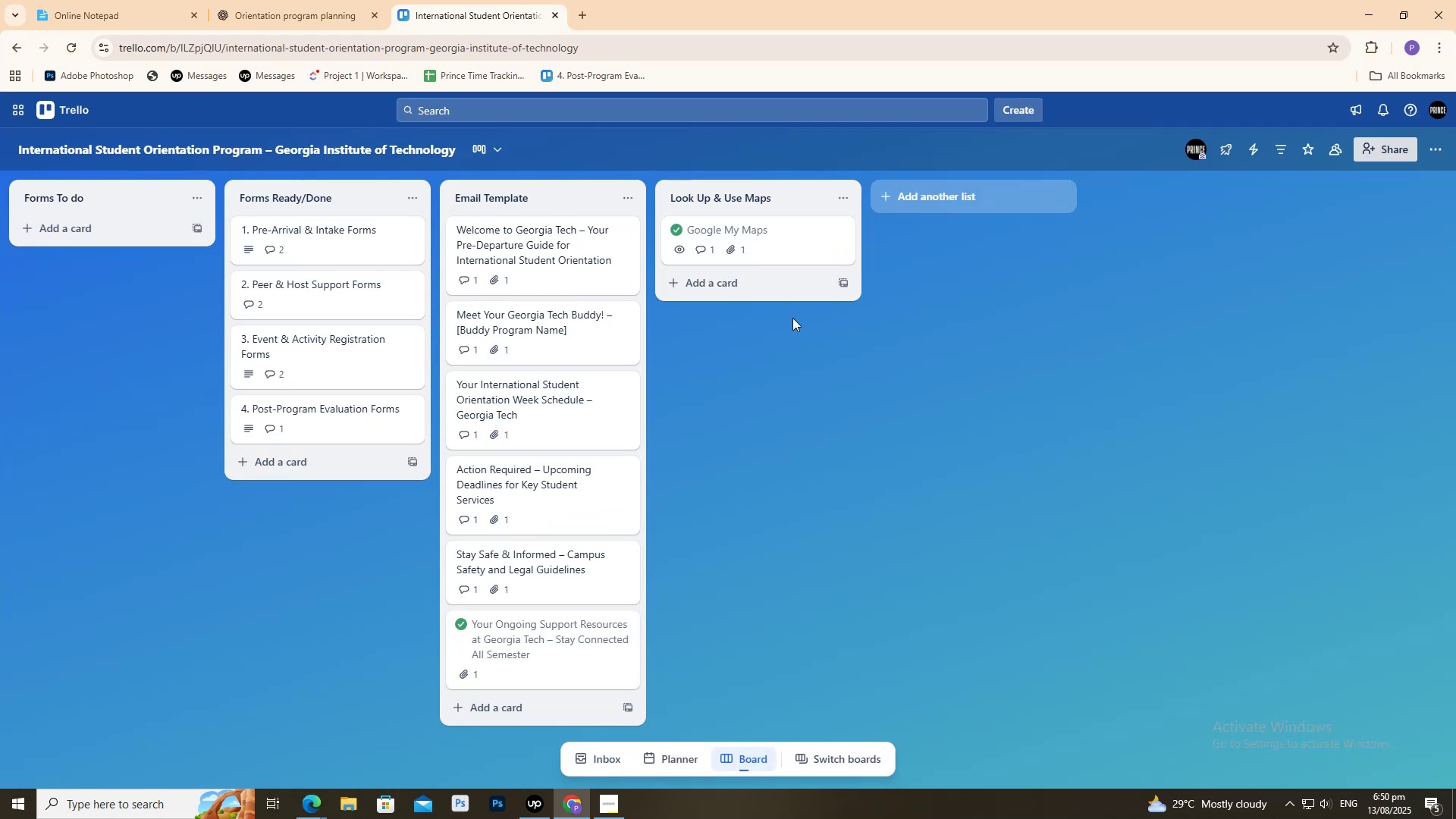 
left_click([774, 244])
 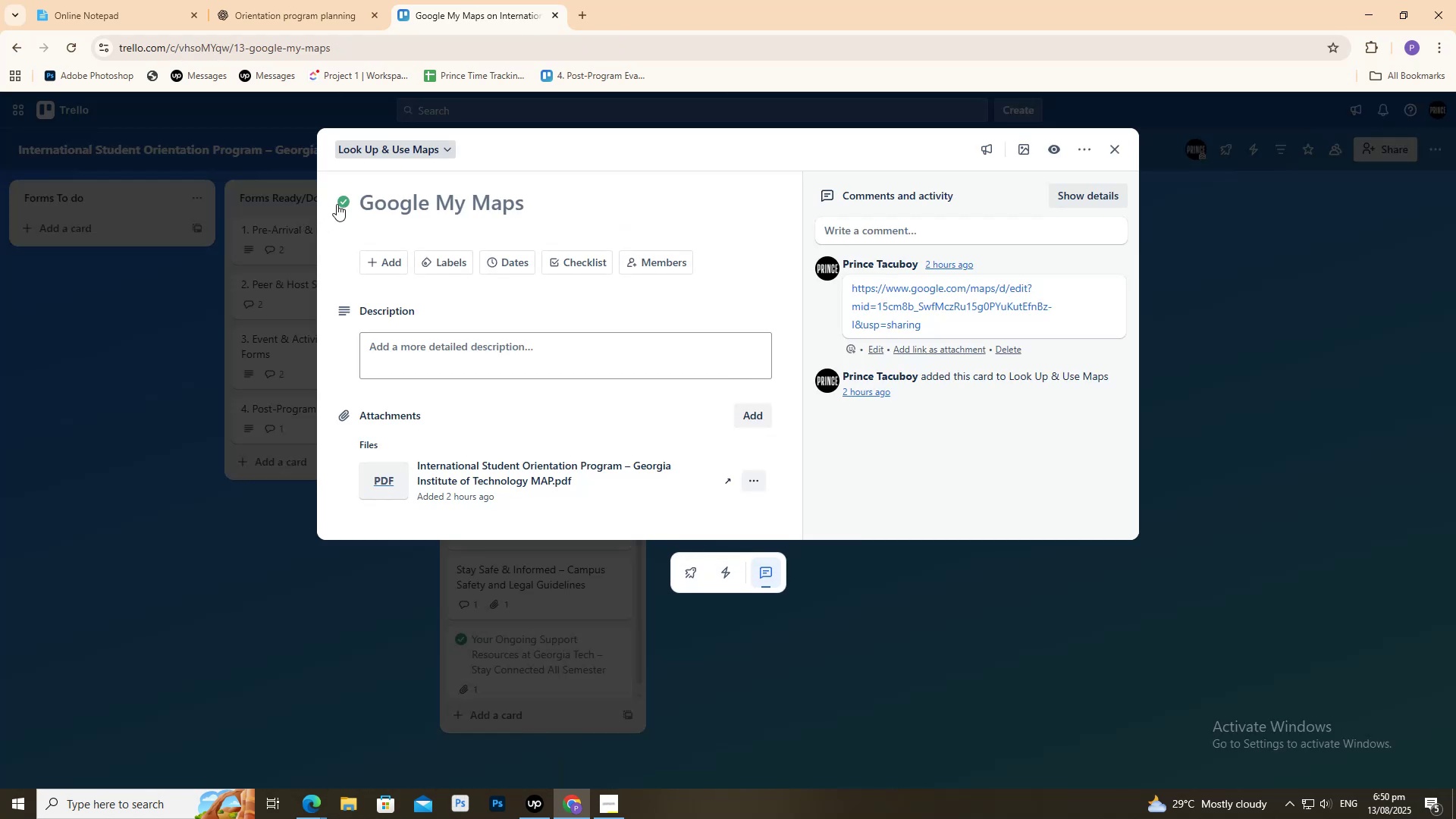 
left_click([342, 202])
 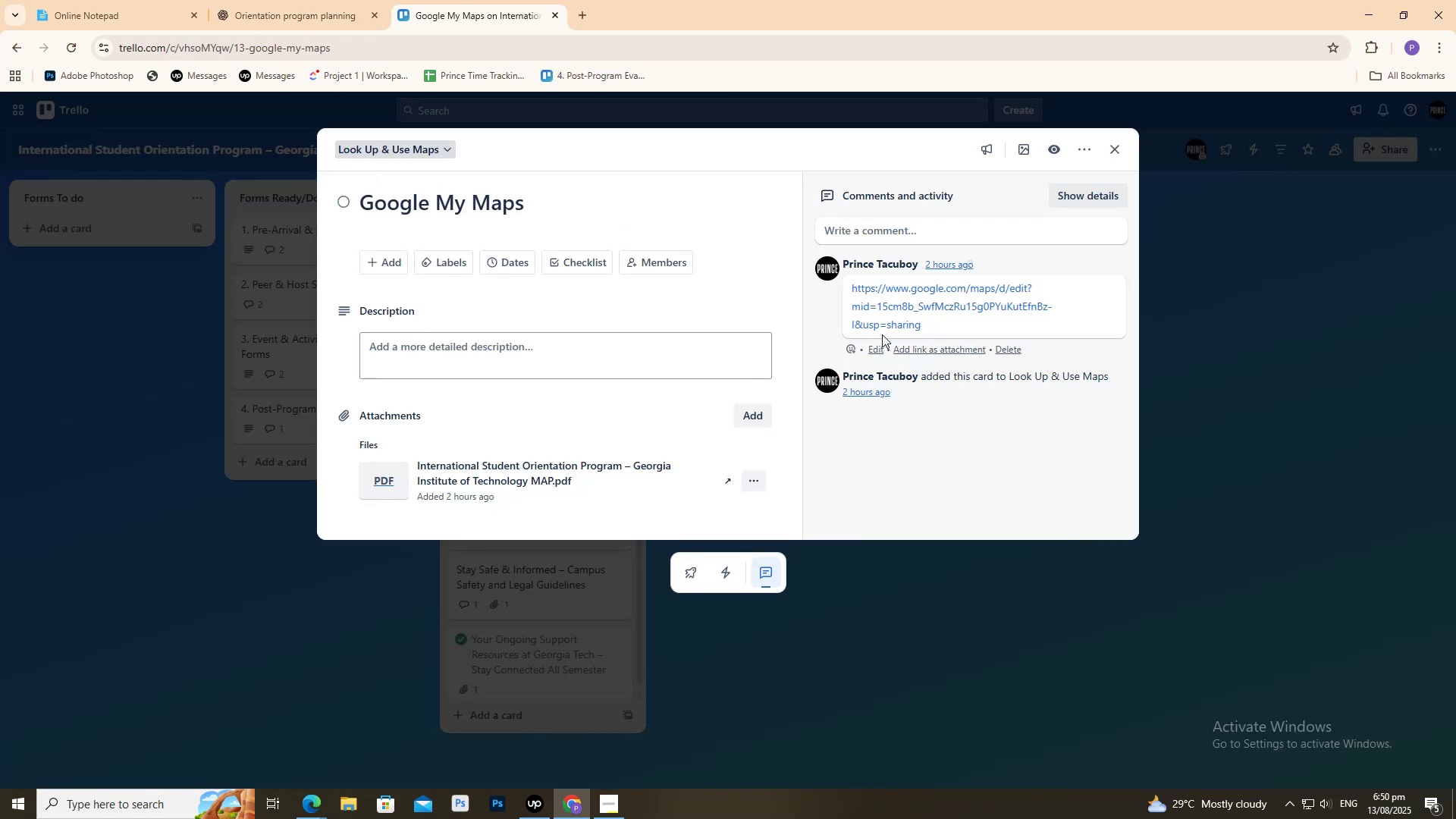 
left_click([882, 326])
 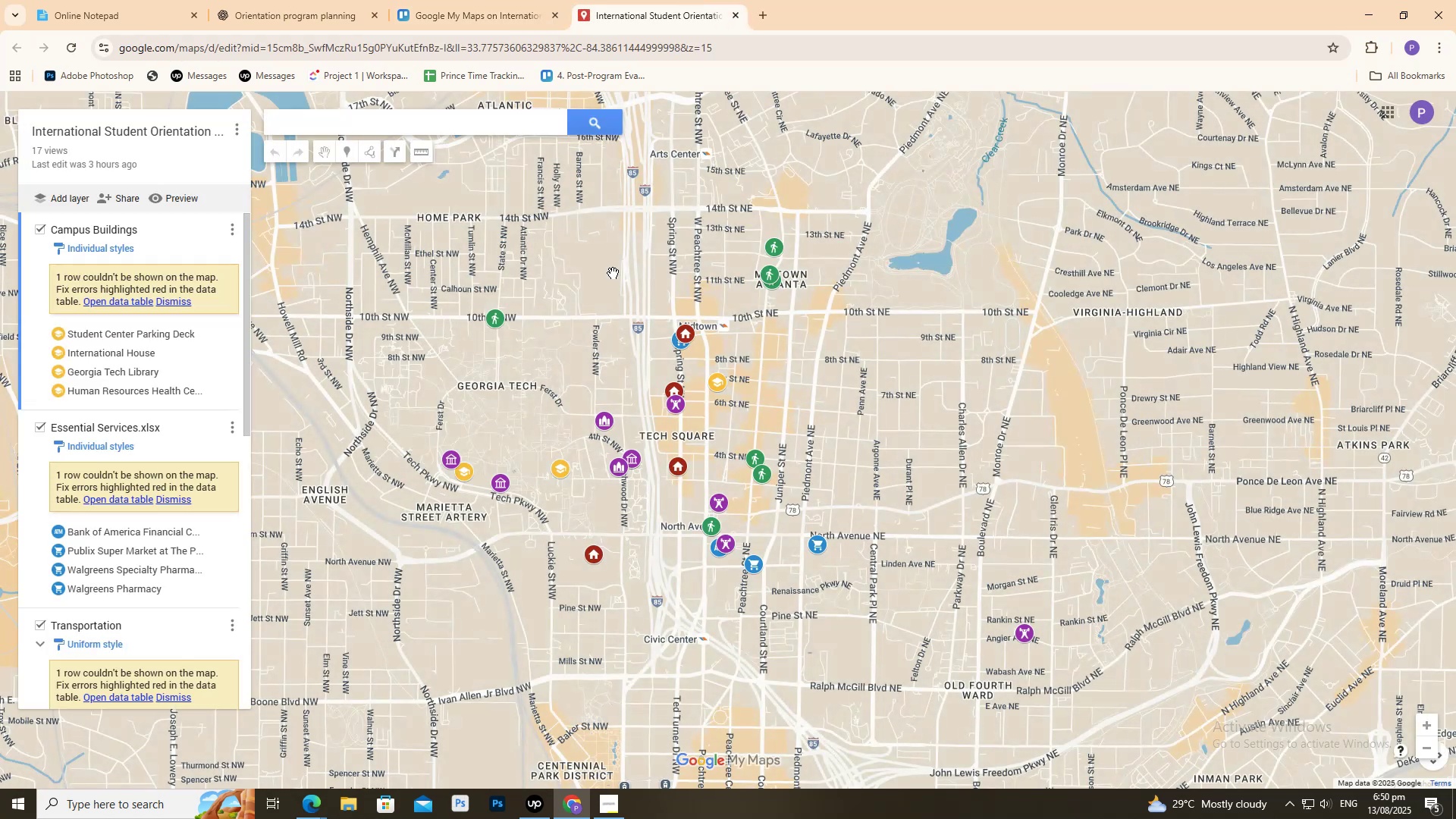 
scroll: coordinate [575, 465], scroll_direction: up, amount: 5.0
 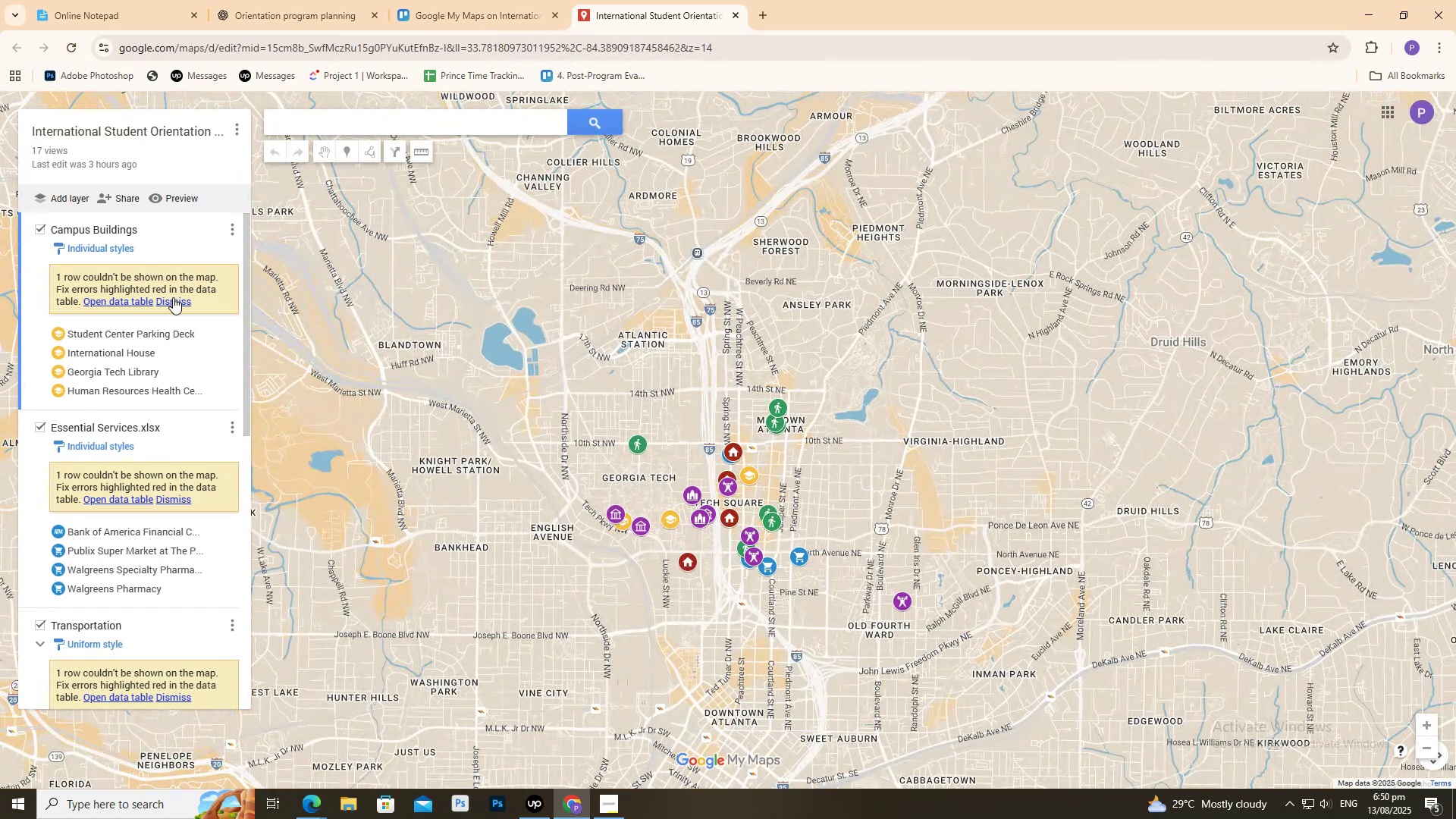 
left_click([173, 297])
 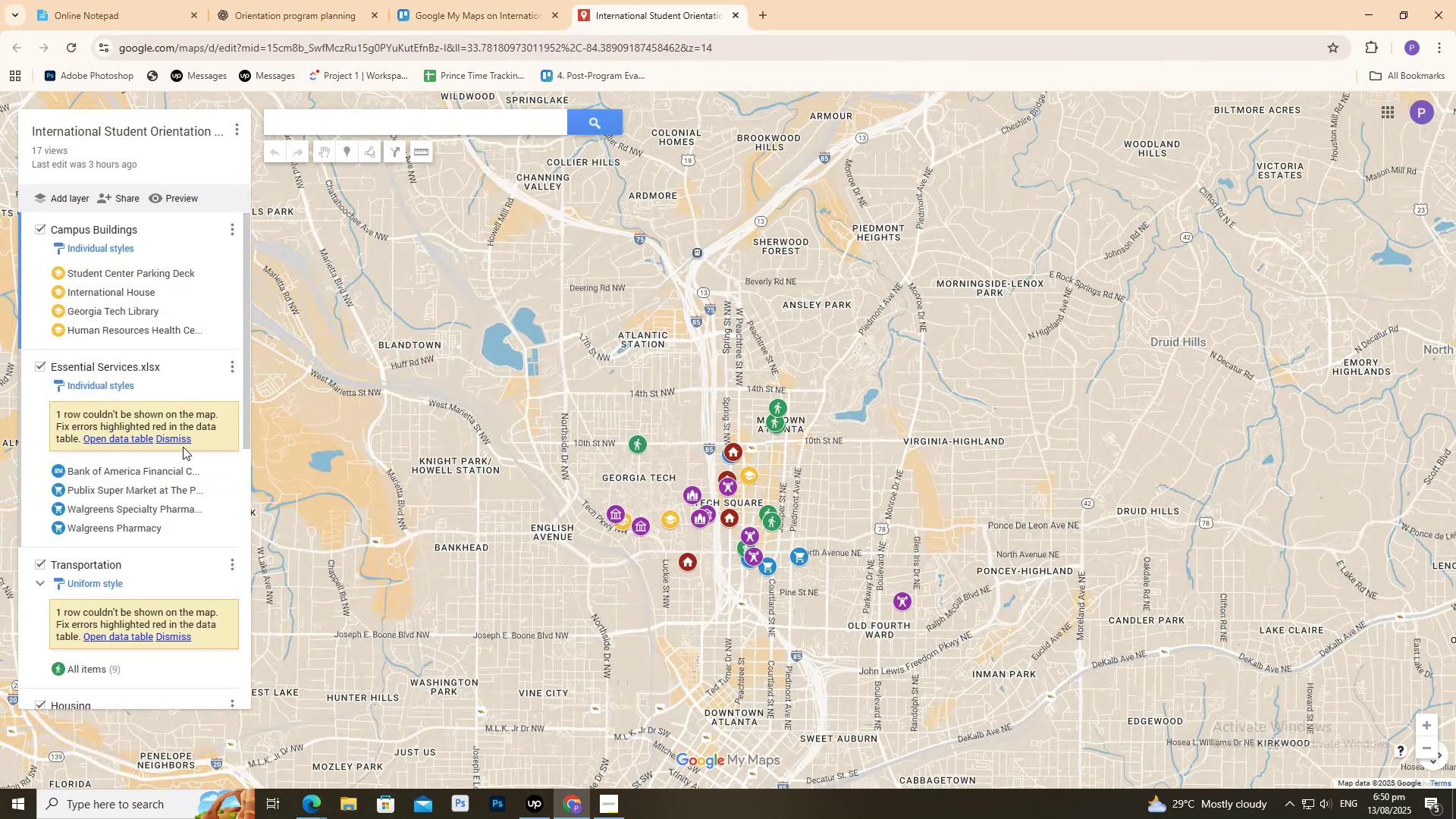 
key(Control+W)
 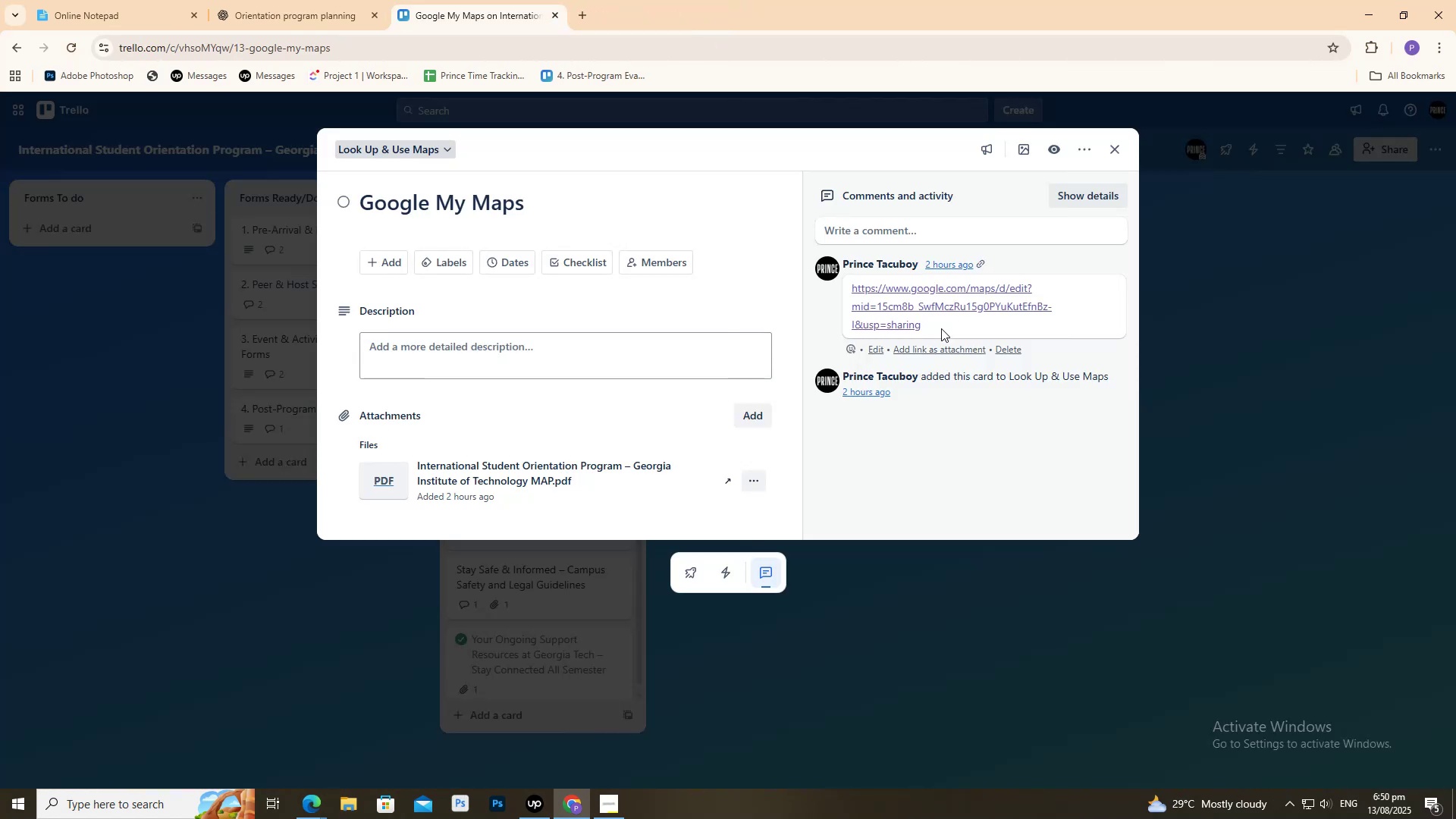 
left_click_drag(start_coordinate=[942, 328], to_coordinate=[846, 294])
 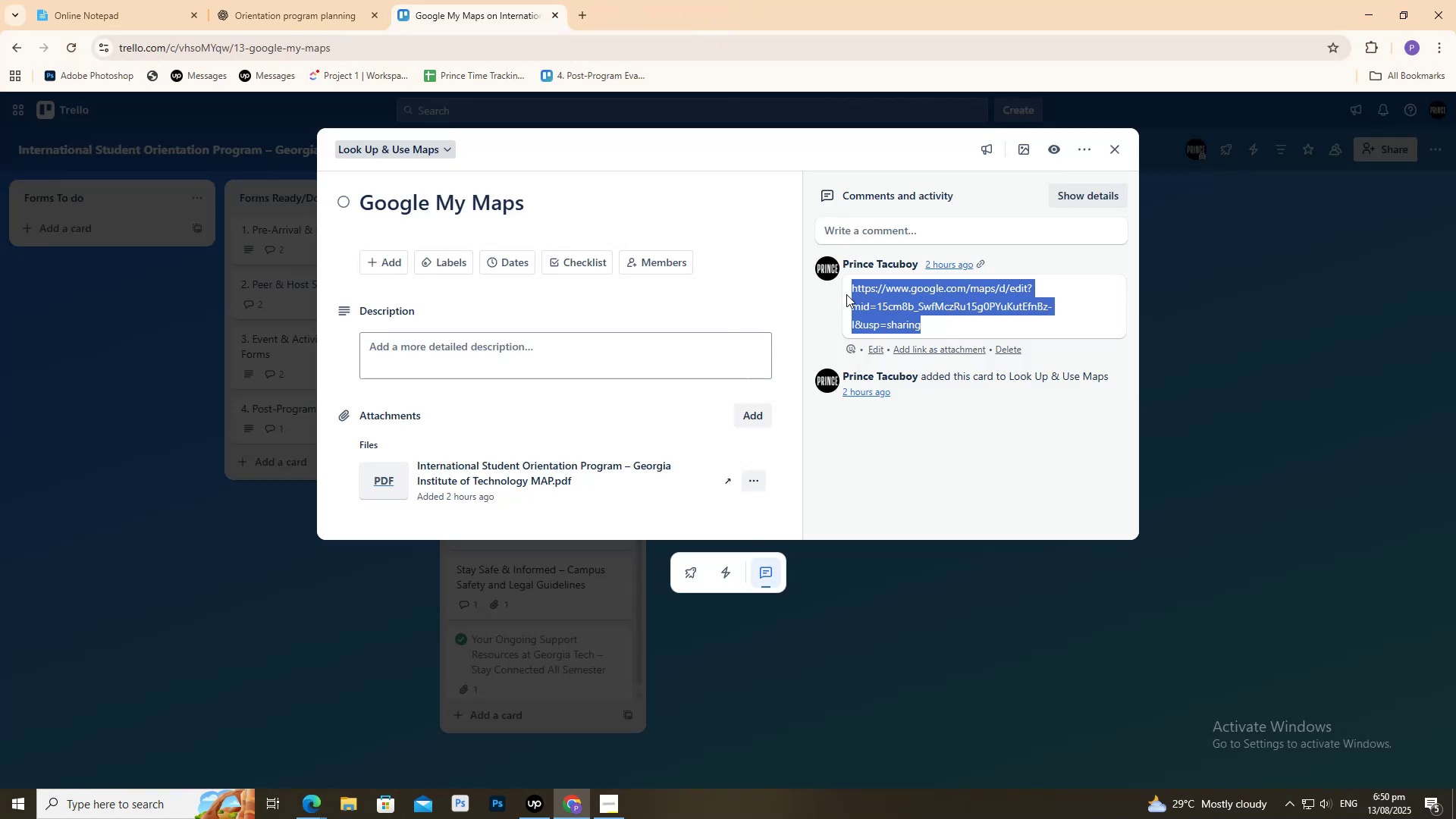 
key(Control+C)
 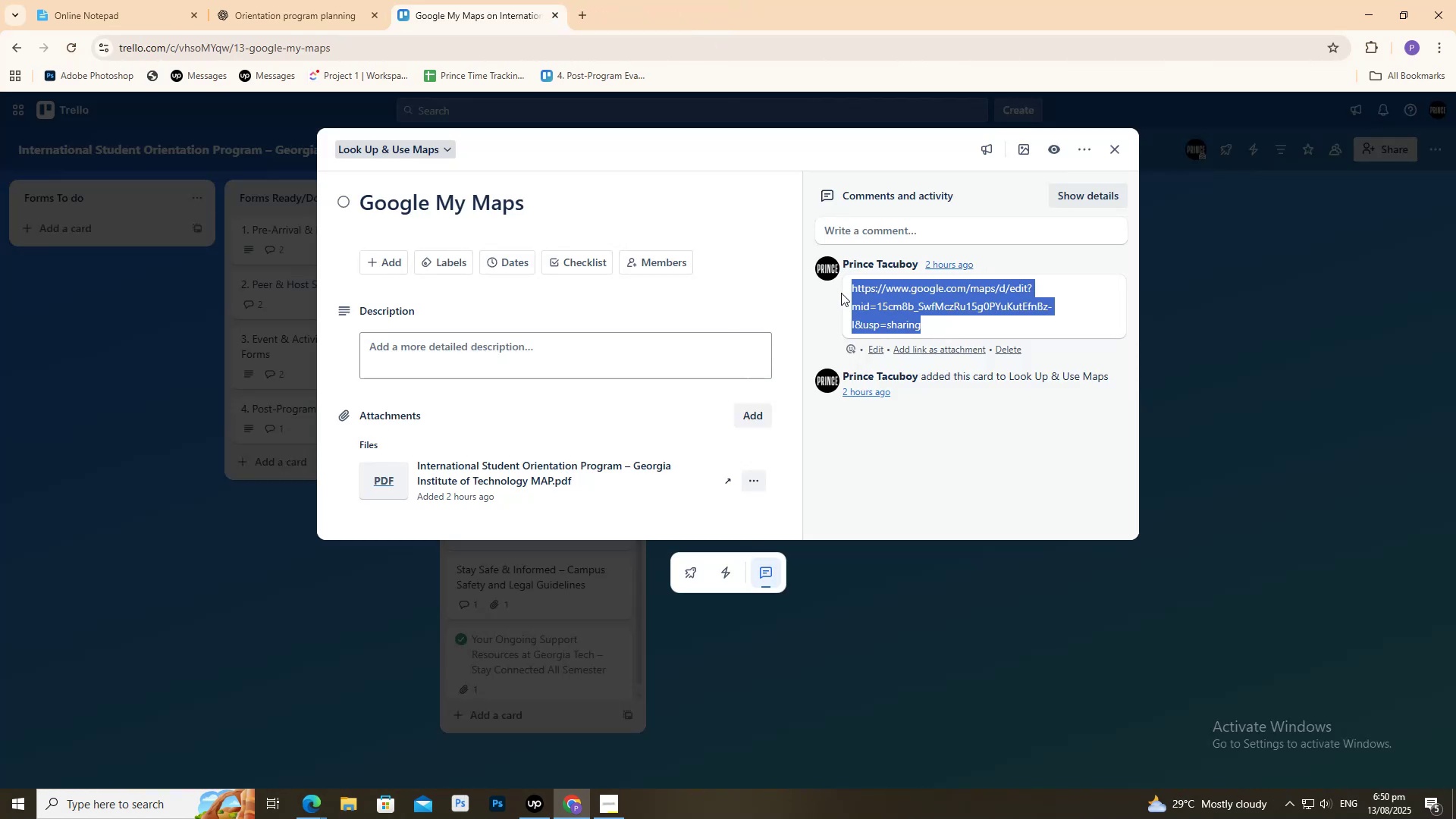 
key(Control+ControlLeft)
 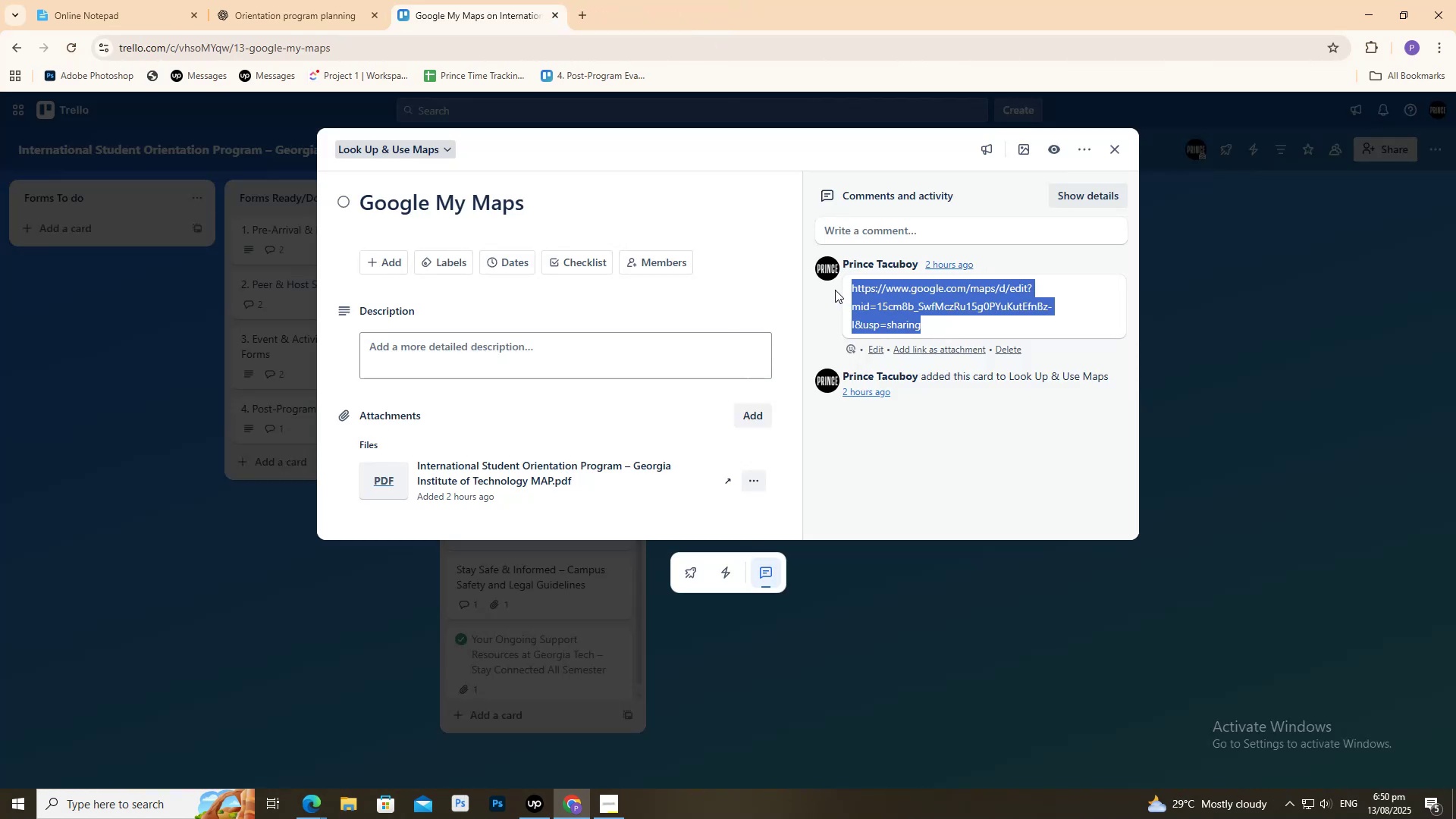 
key(Control+Shift+ShiftLeft)
 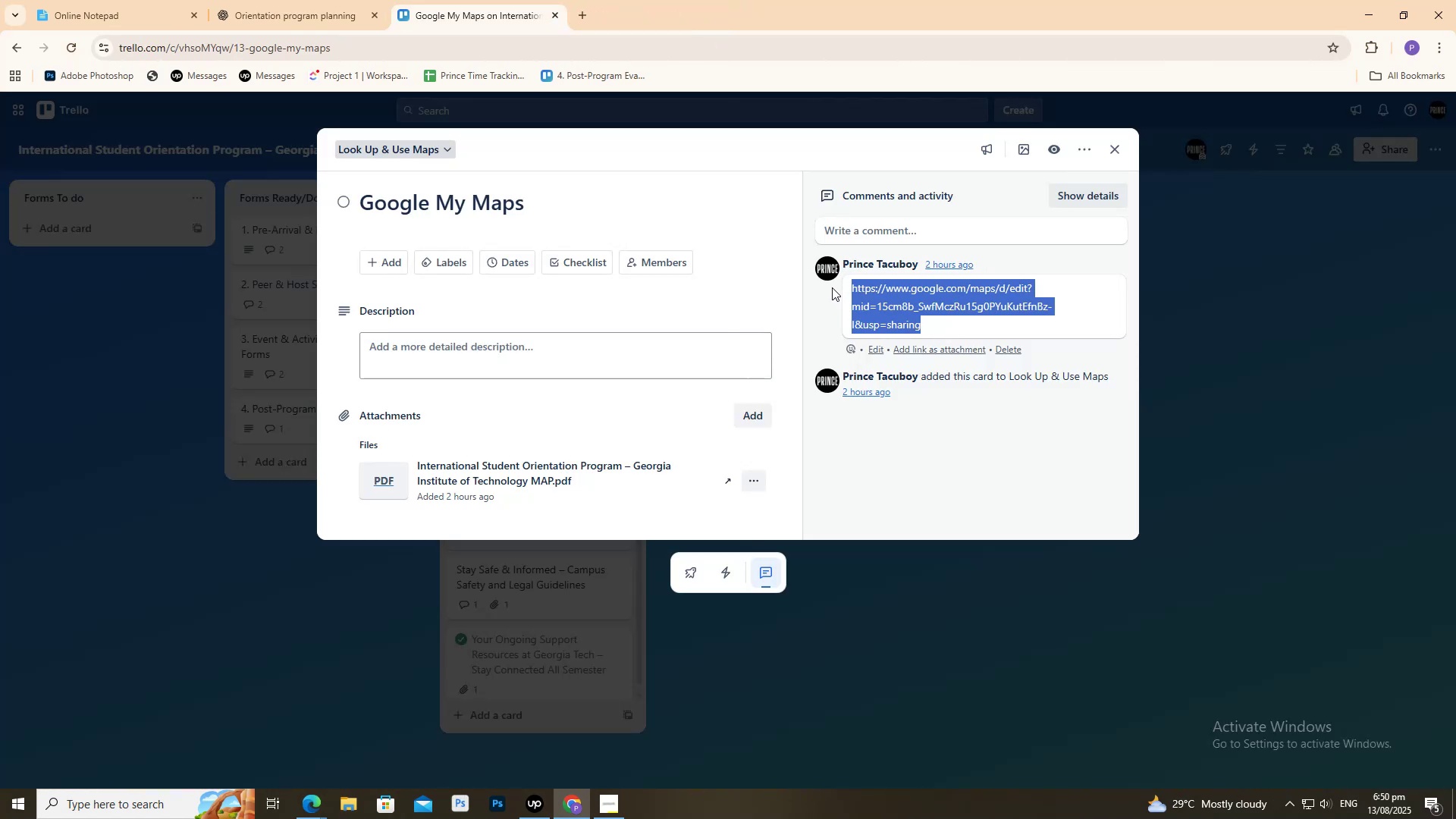 
key(Control+Shift+Z)
 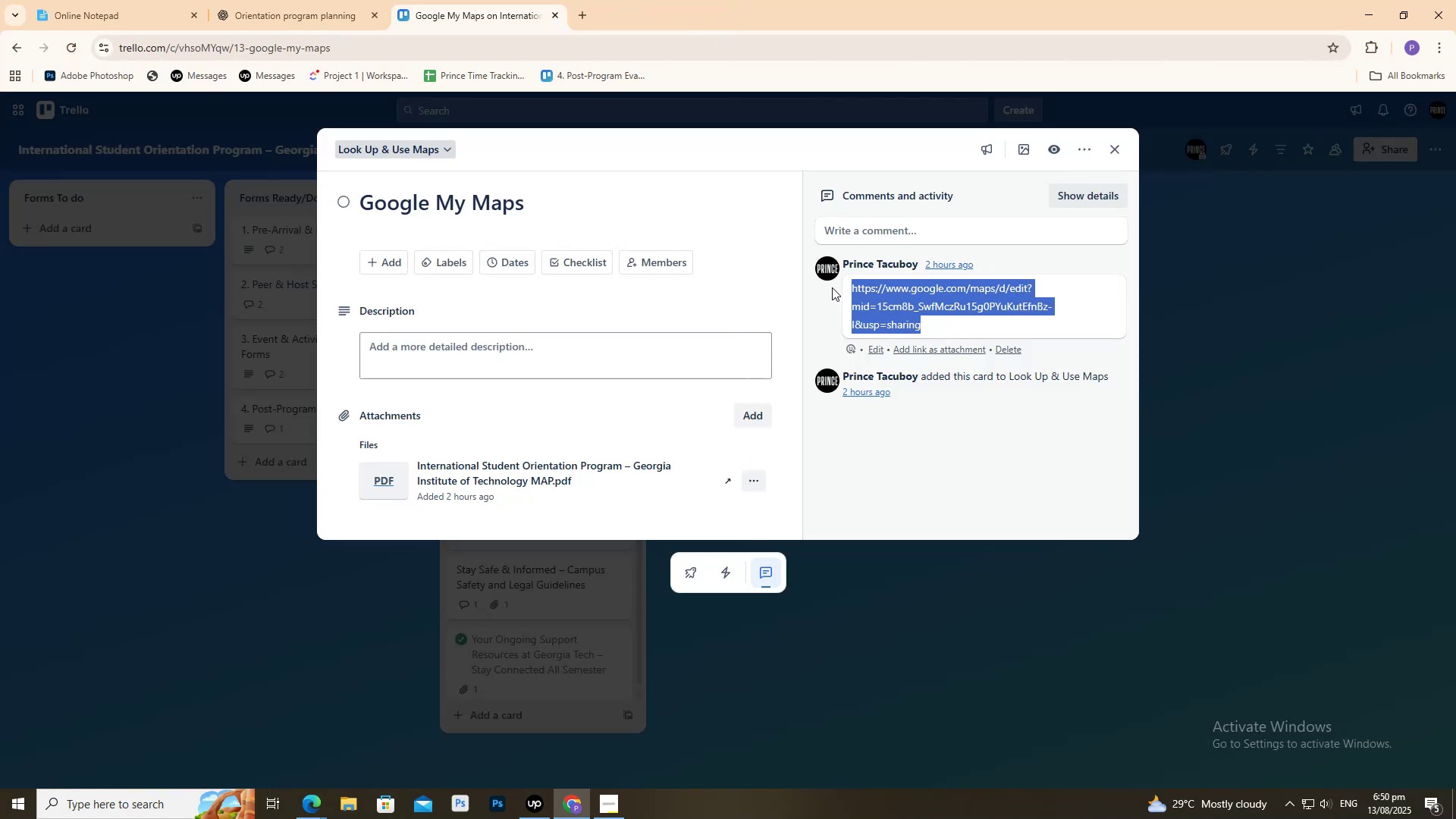 
key(Control+Shift+N)
 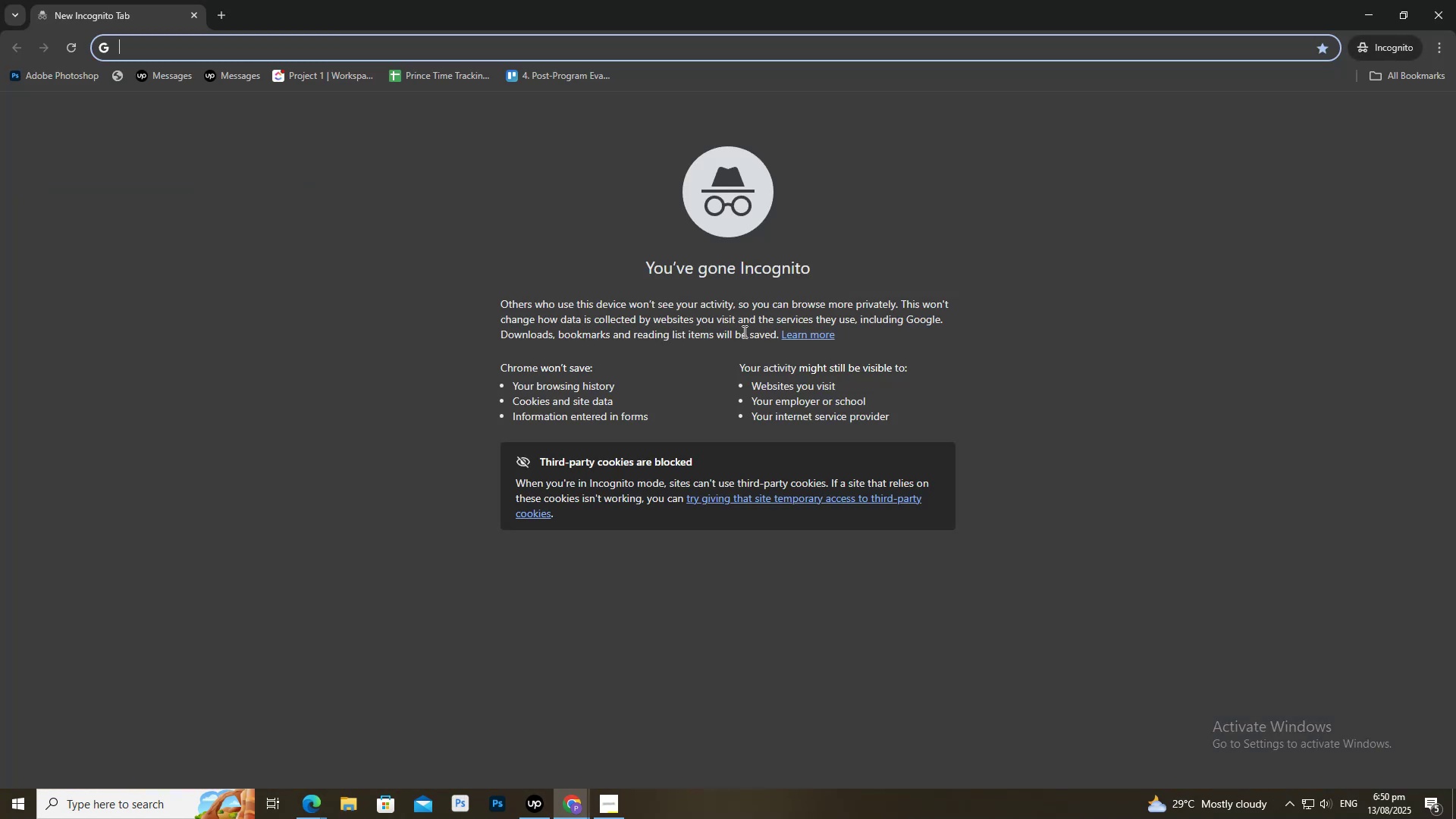 
key(Control+ControlLeft)
 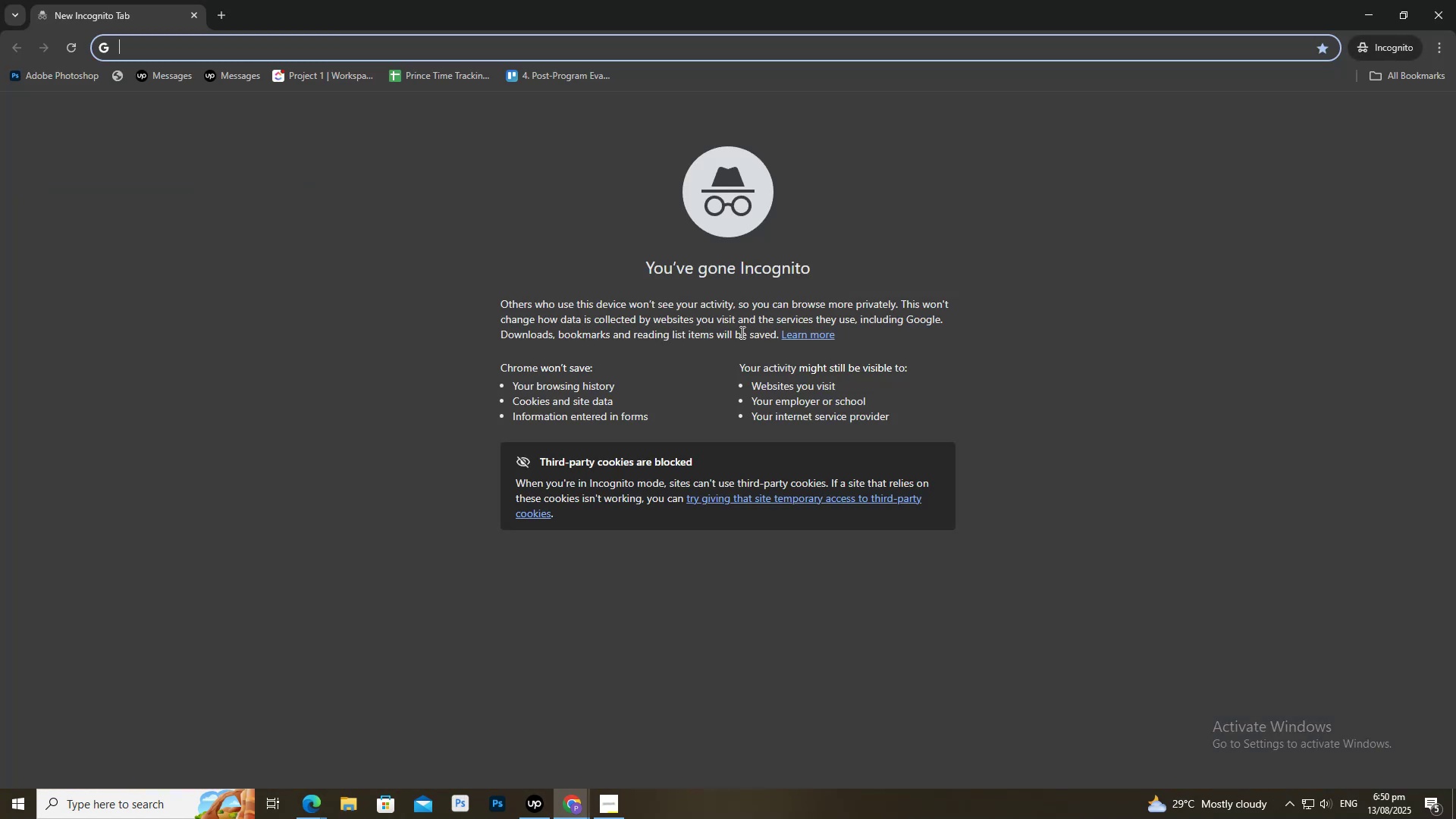 
key(Control+V)
 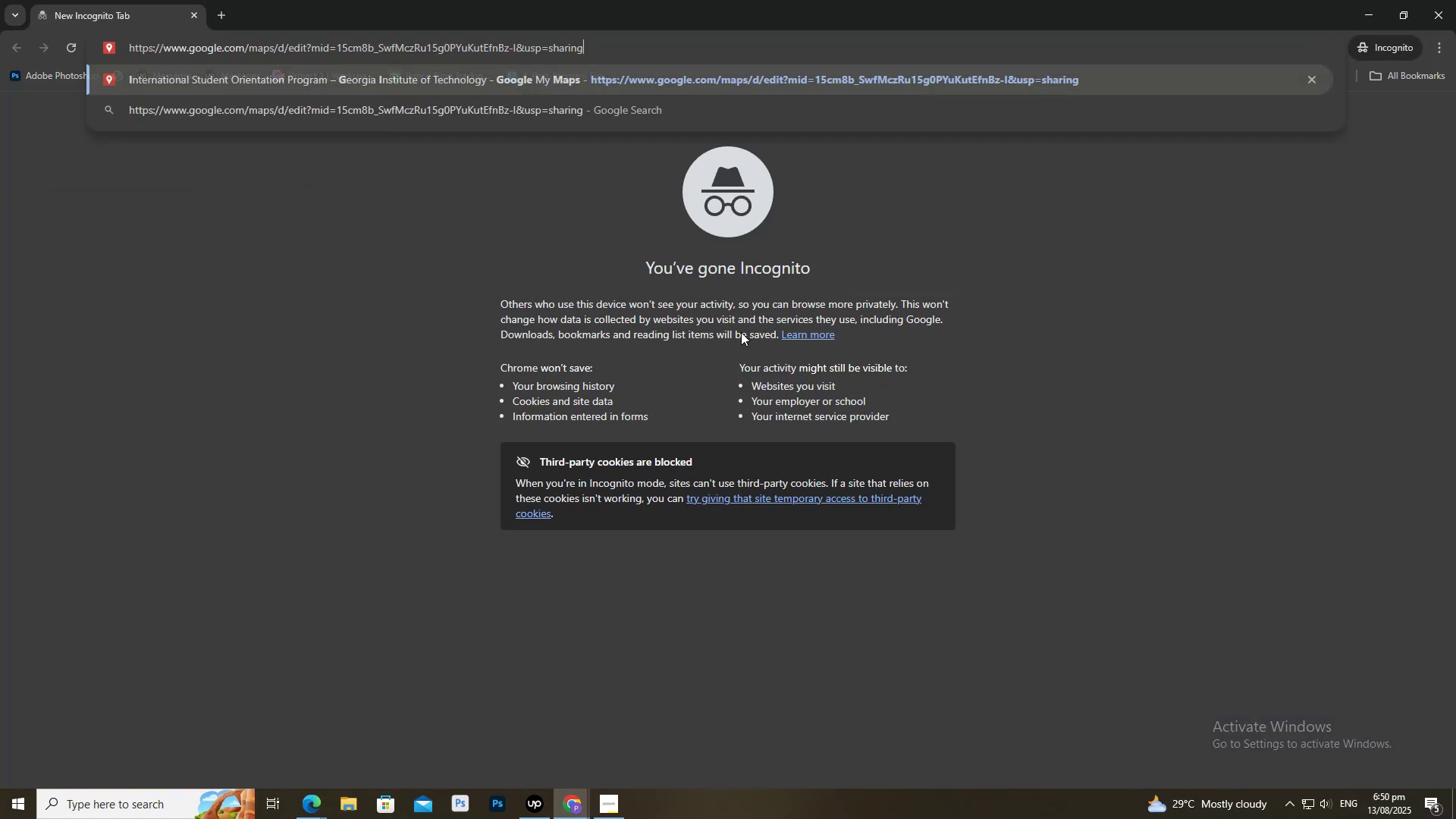 
key(Enter)
 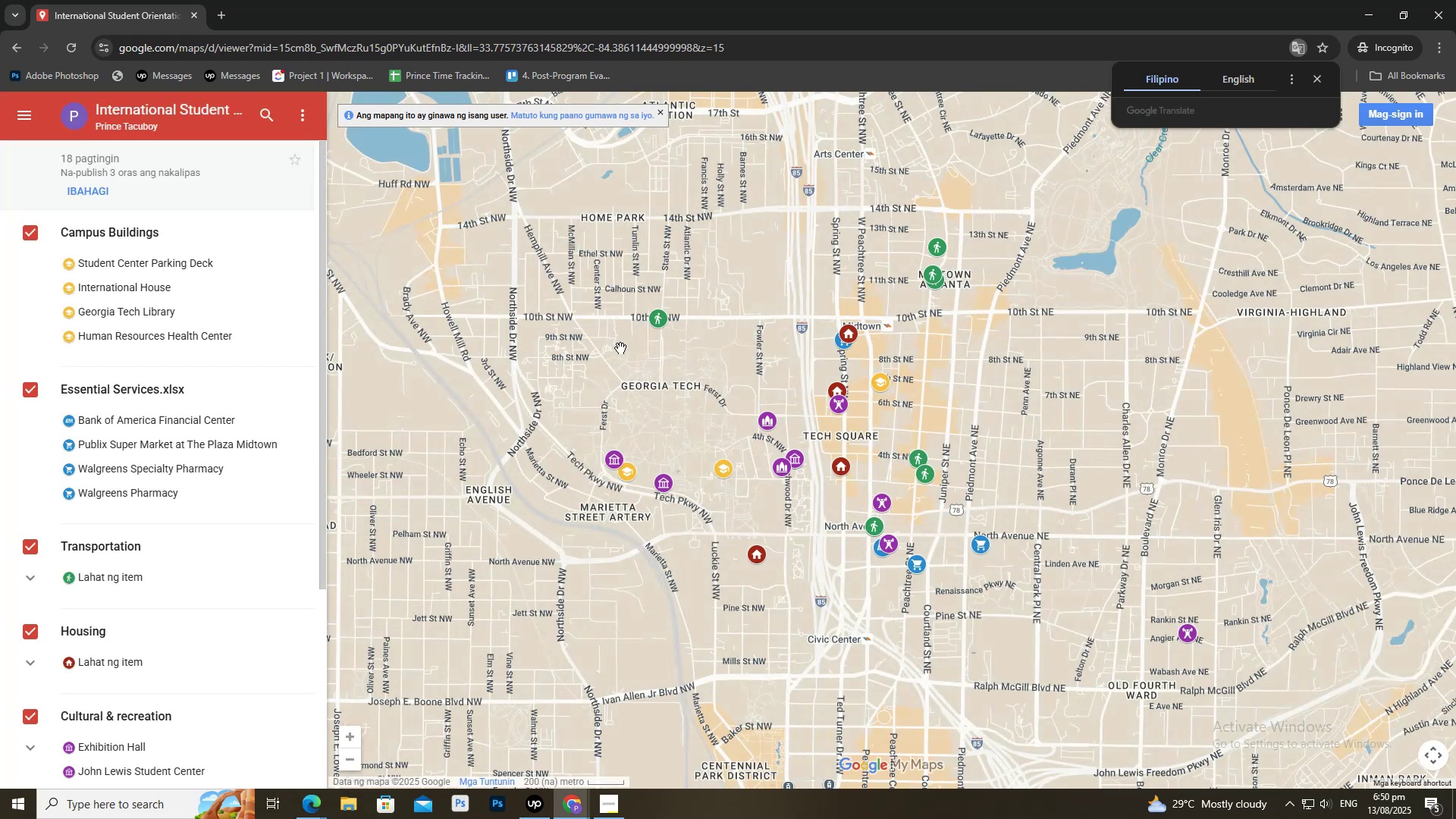 
wait(6.59)
 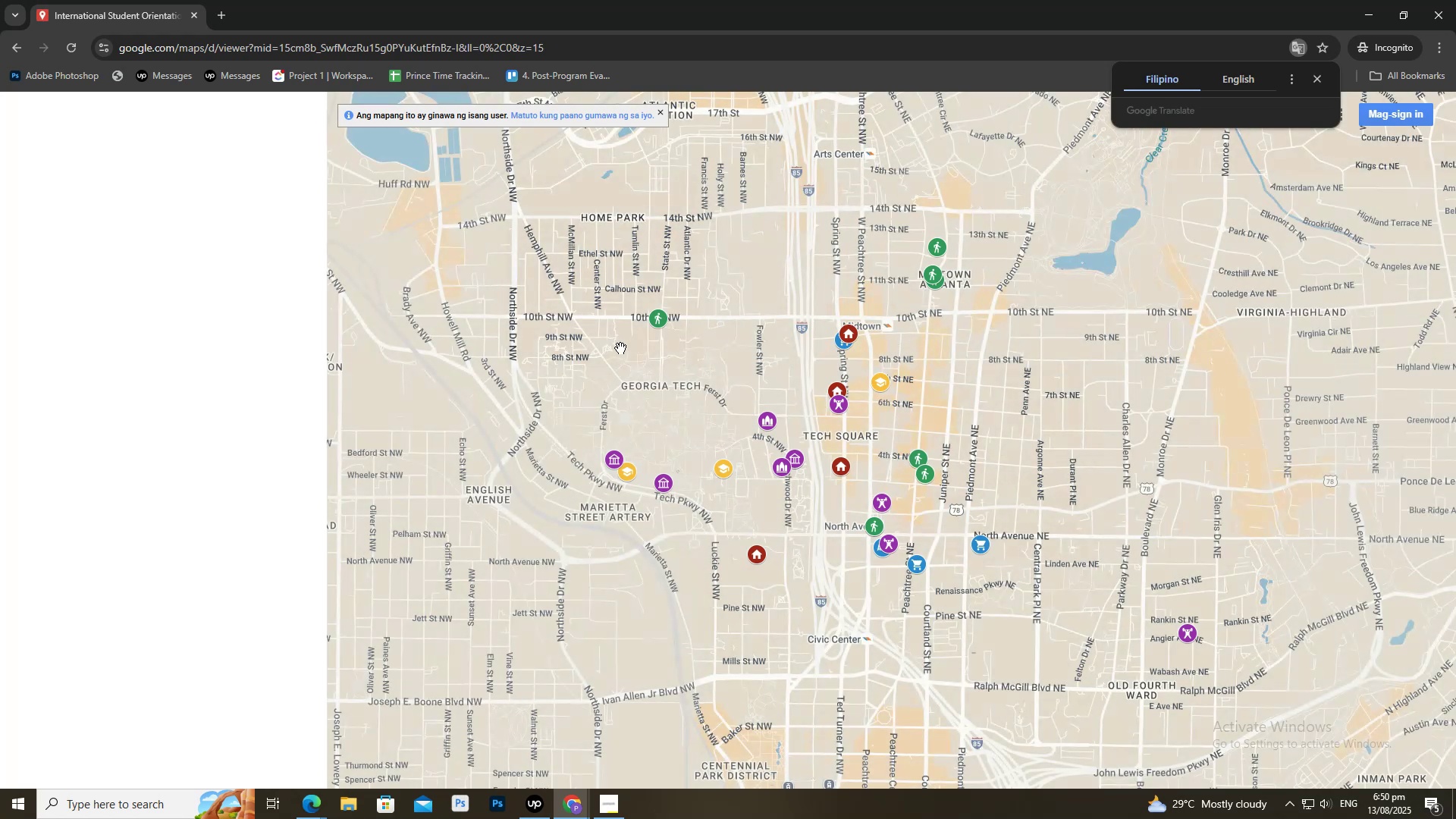 
scroll: coordinate [651, 573], scroll_direction: up, amount: 3.0
 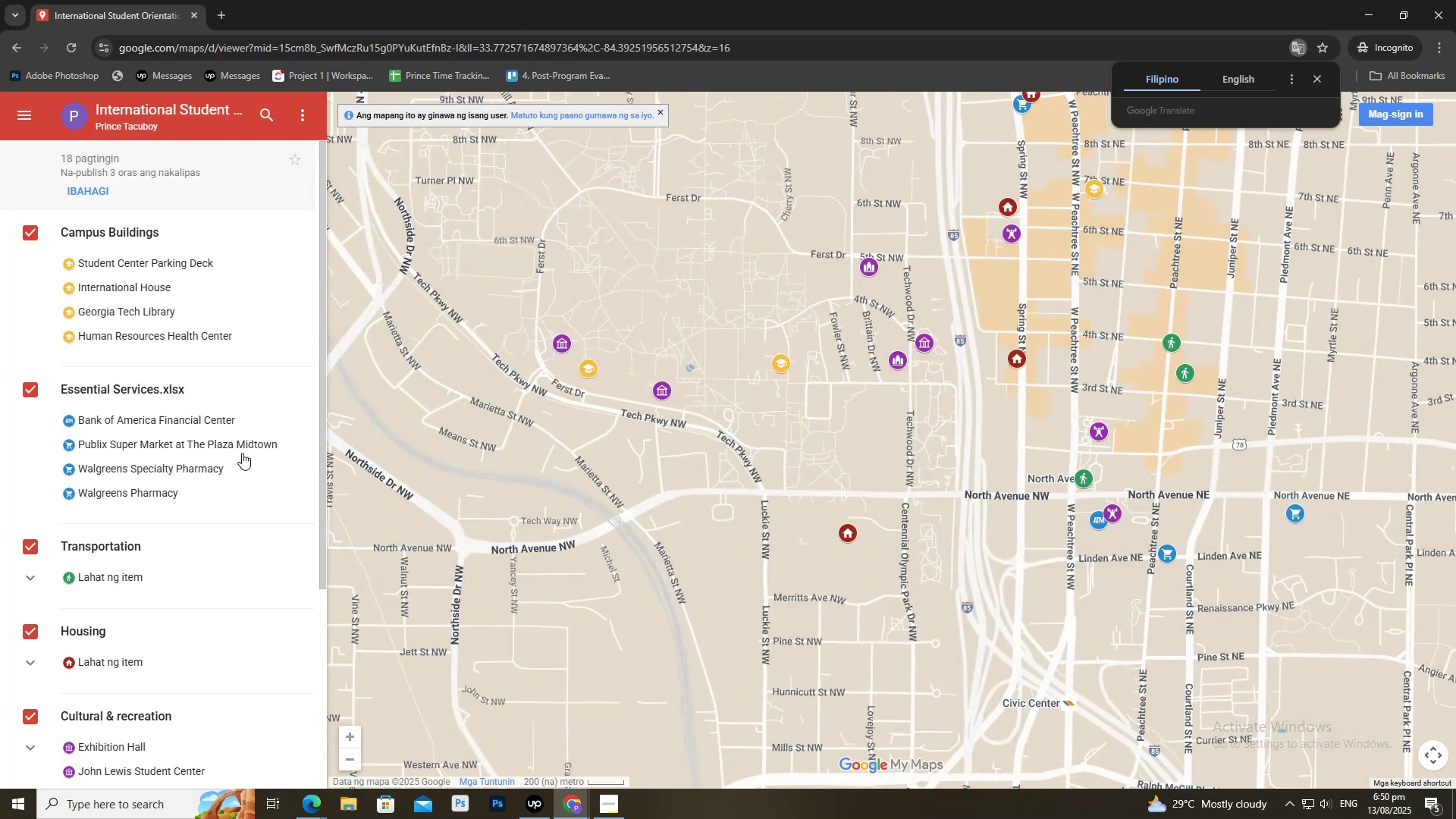 
scroll: coordinate [220, 462], scroll_direction: down, amount: 6.0
 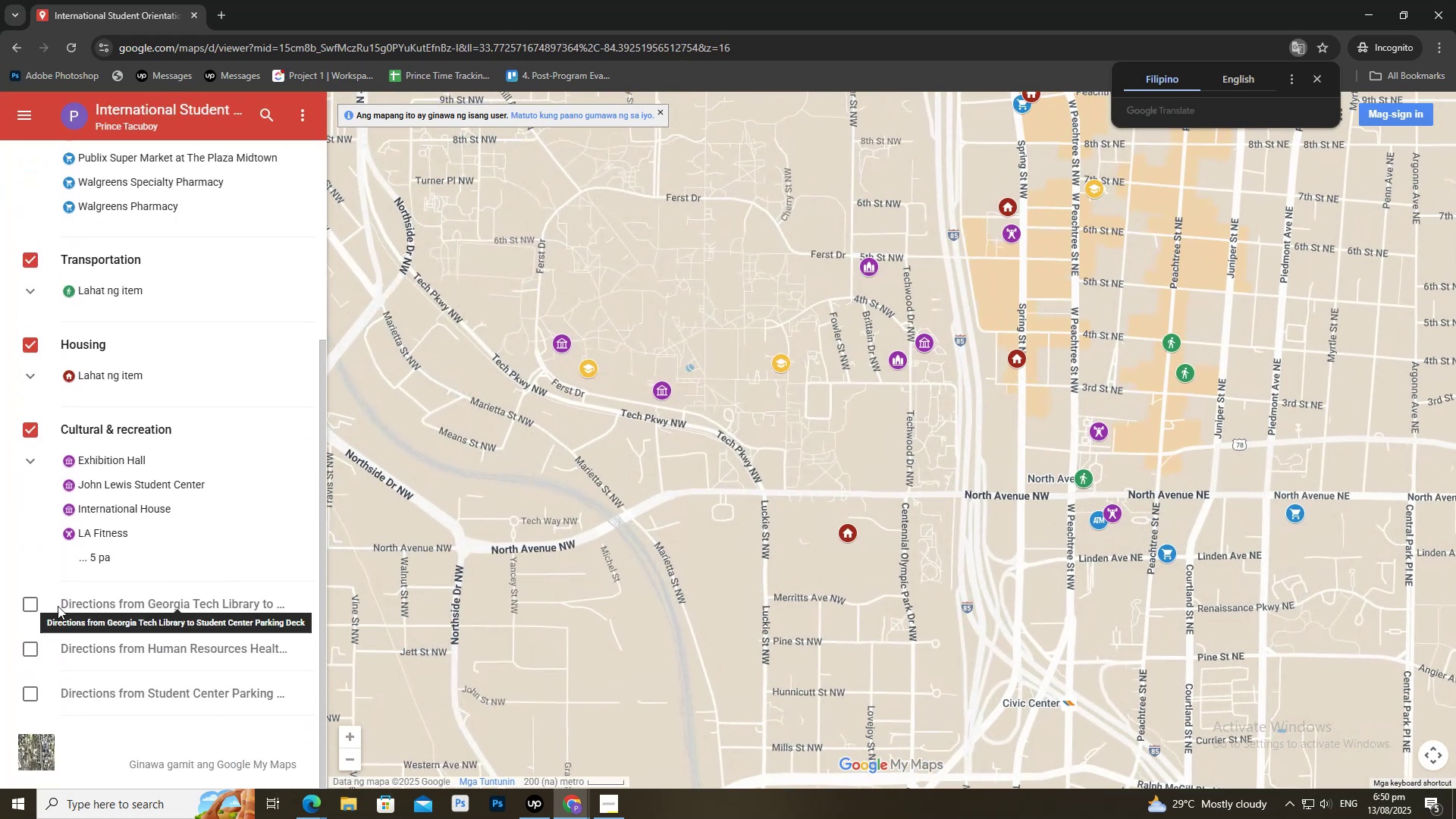 
left_click_drag(start_coordinate=[51, 601], to_coordinate=[45, 601])
 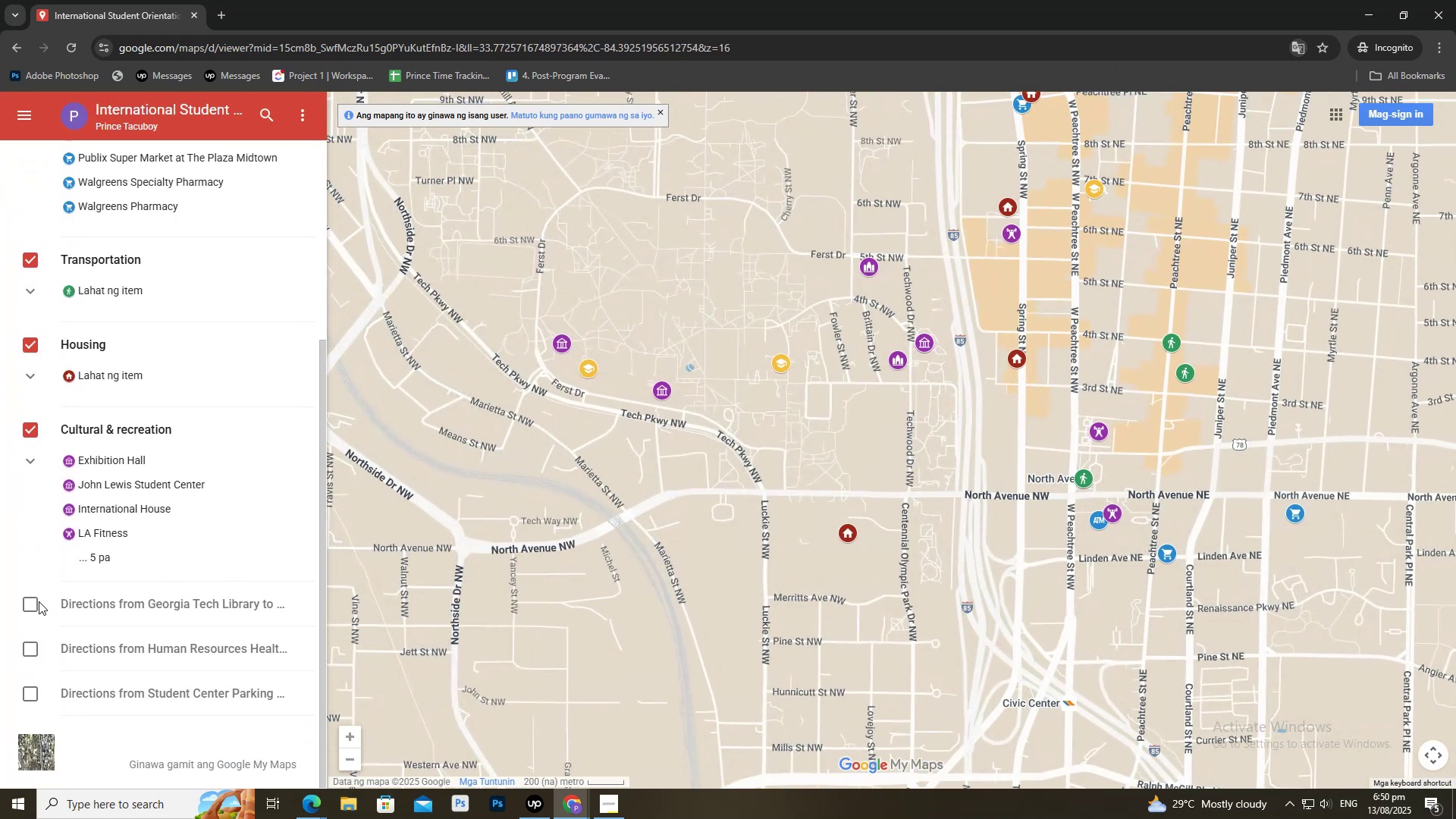 
double_click([39, 601])
 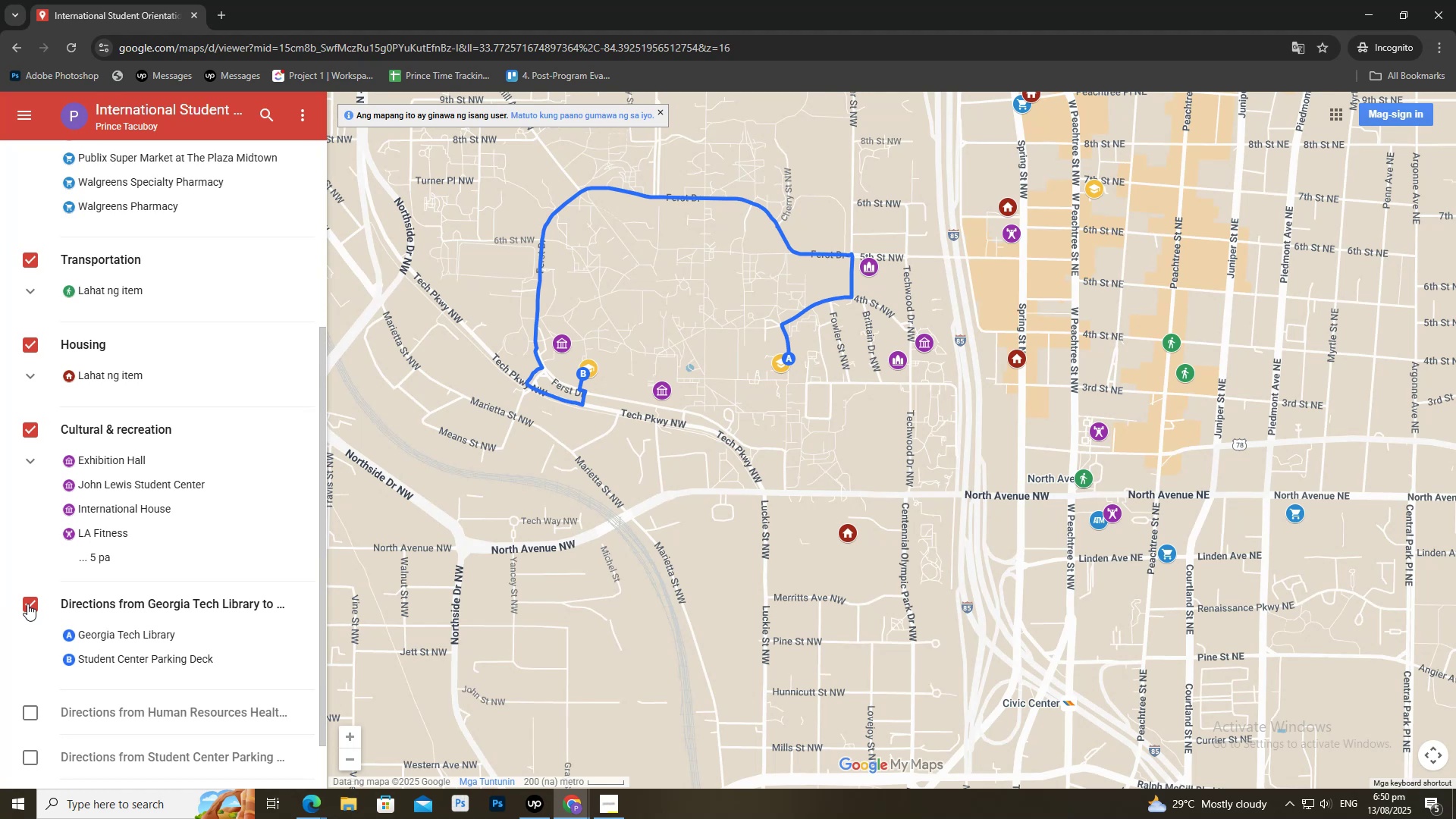 
left_click([27, 603])
 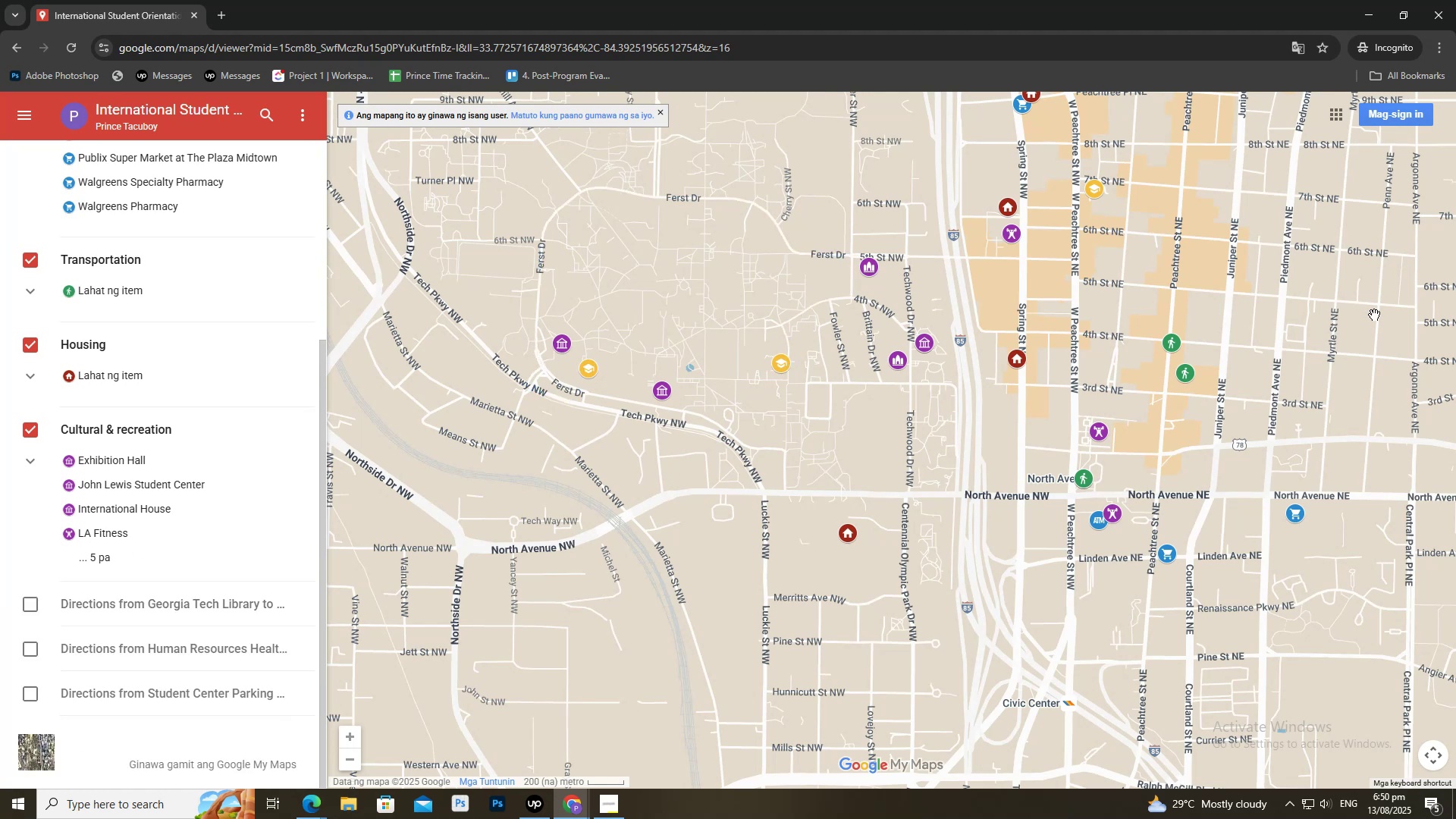 
scroll: coordinate [1343, 337], scroll_direction: down, amount: 2.0
 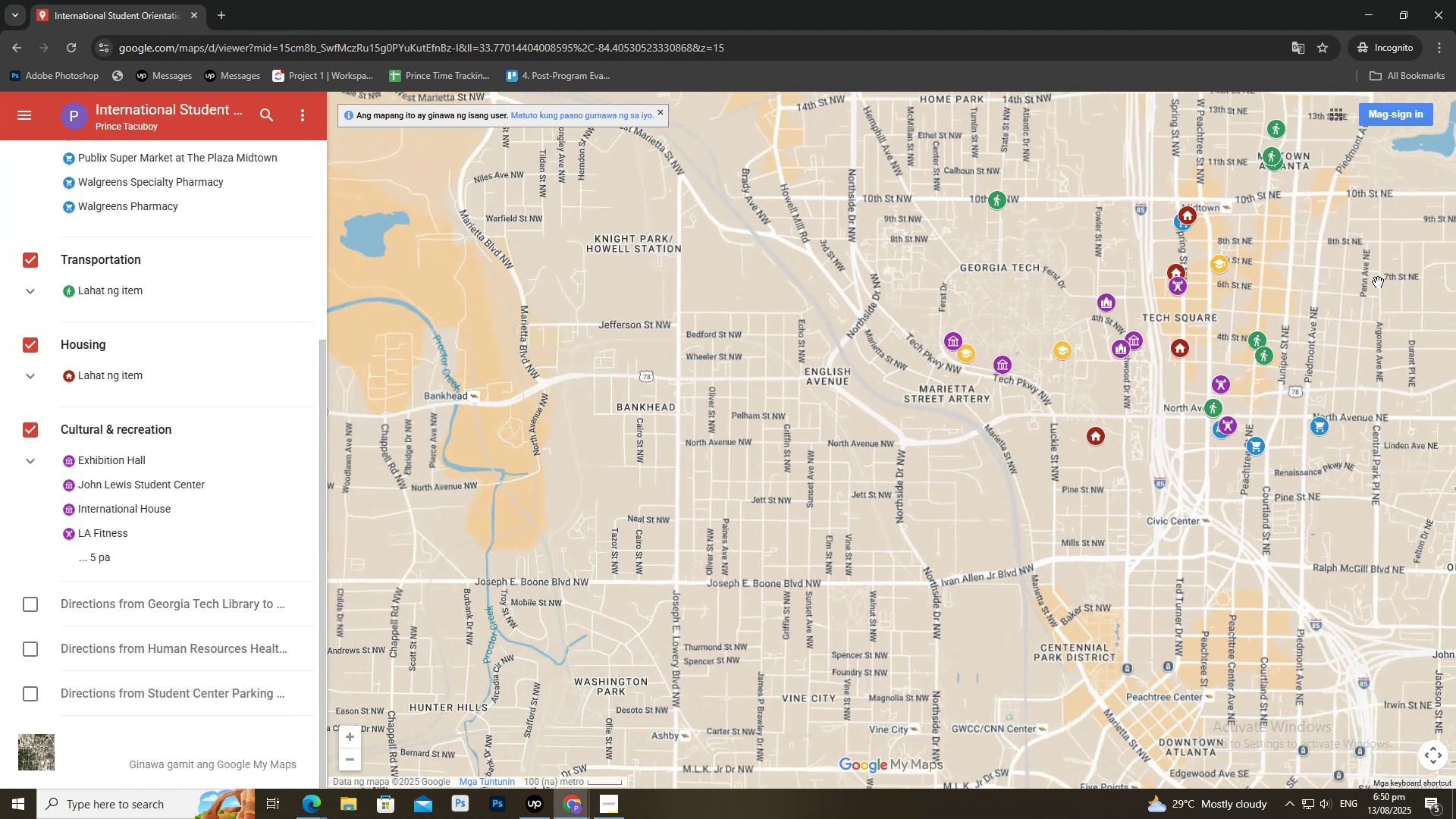 
scroll: coordinate [1455, 291], scroll_direction: up, amount: 4.0
 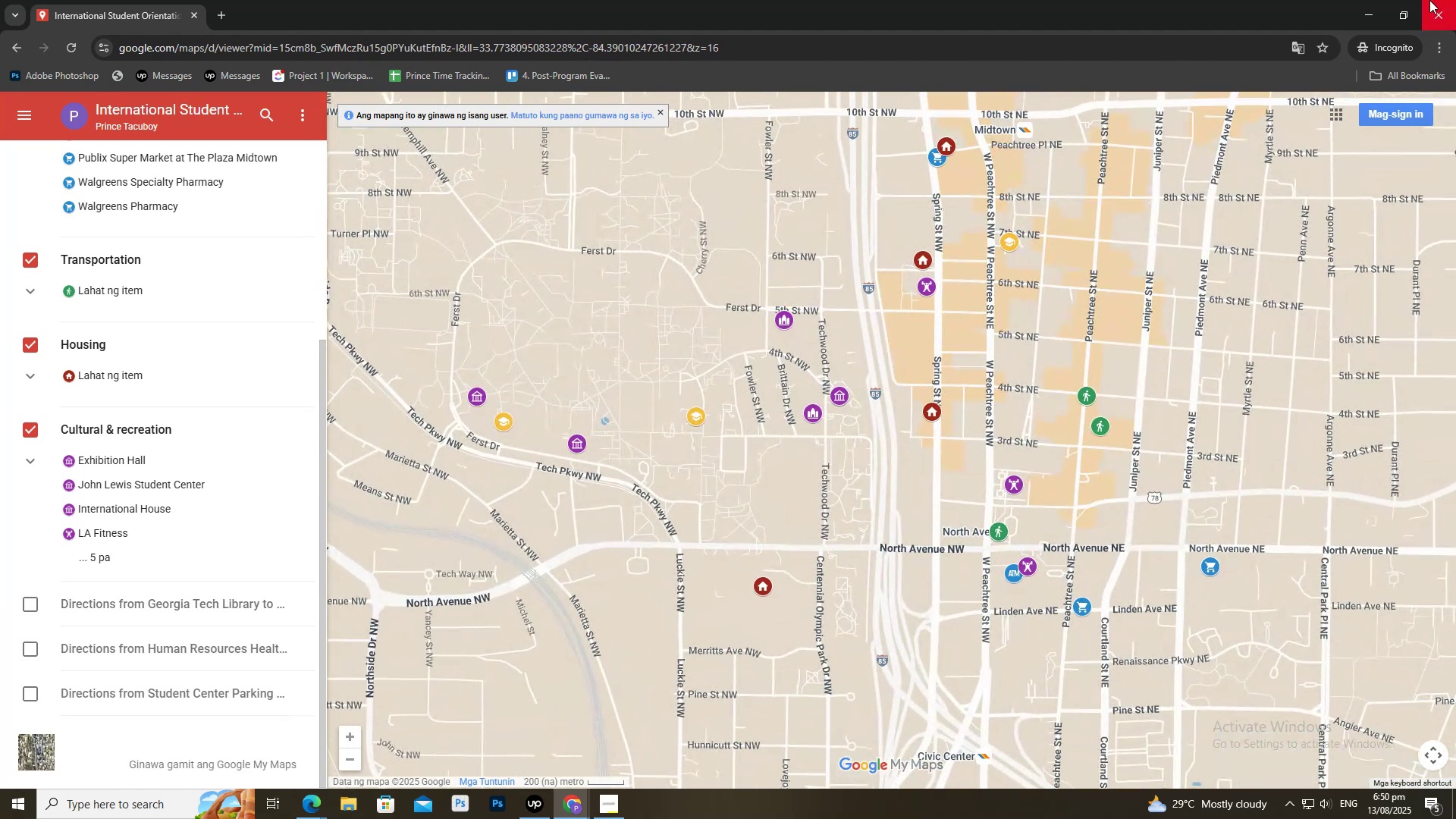 
left_click([1443, 0])
 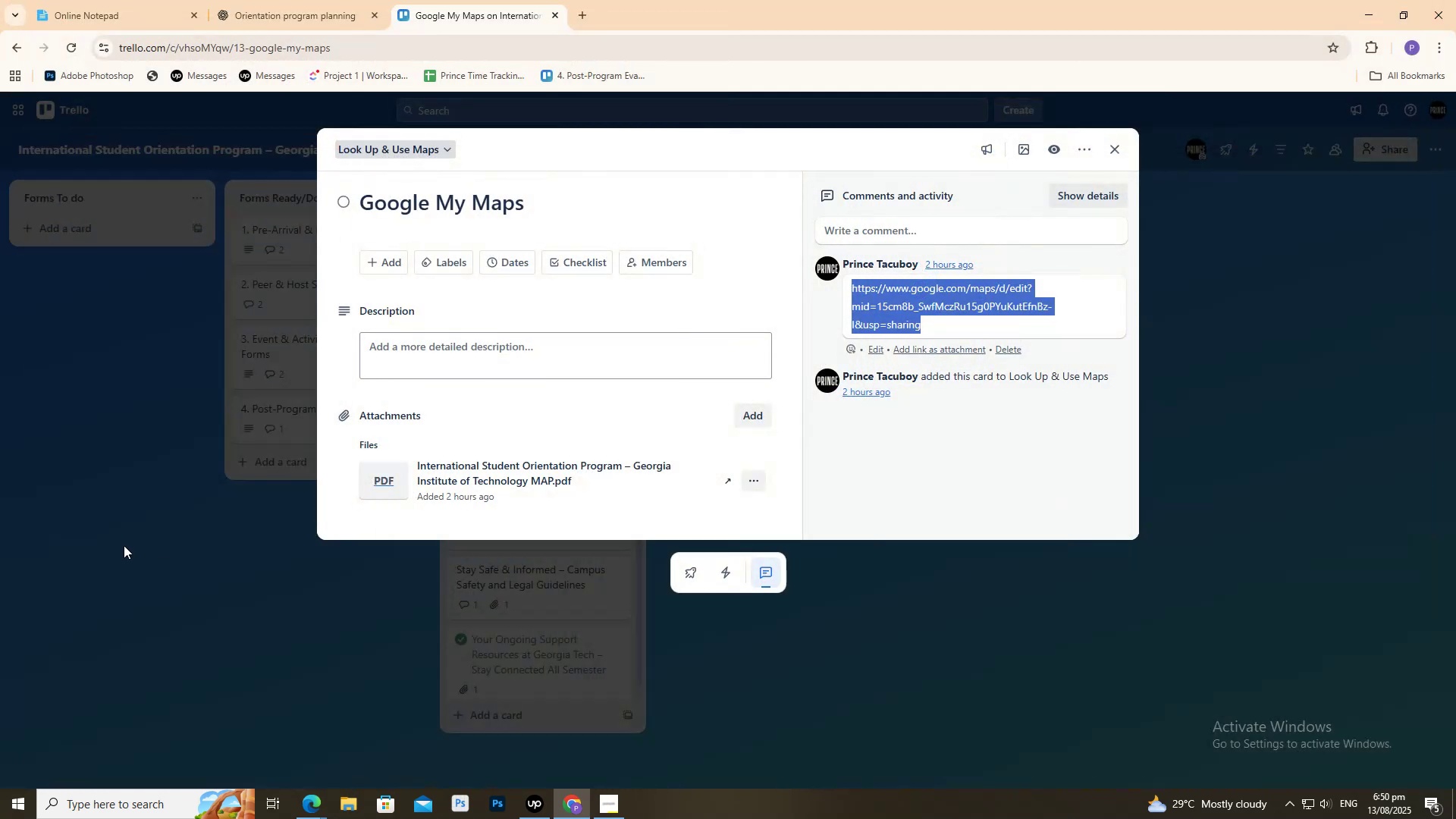 
left_click([124, 544])
 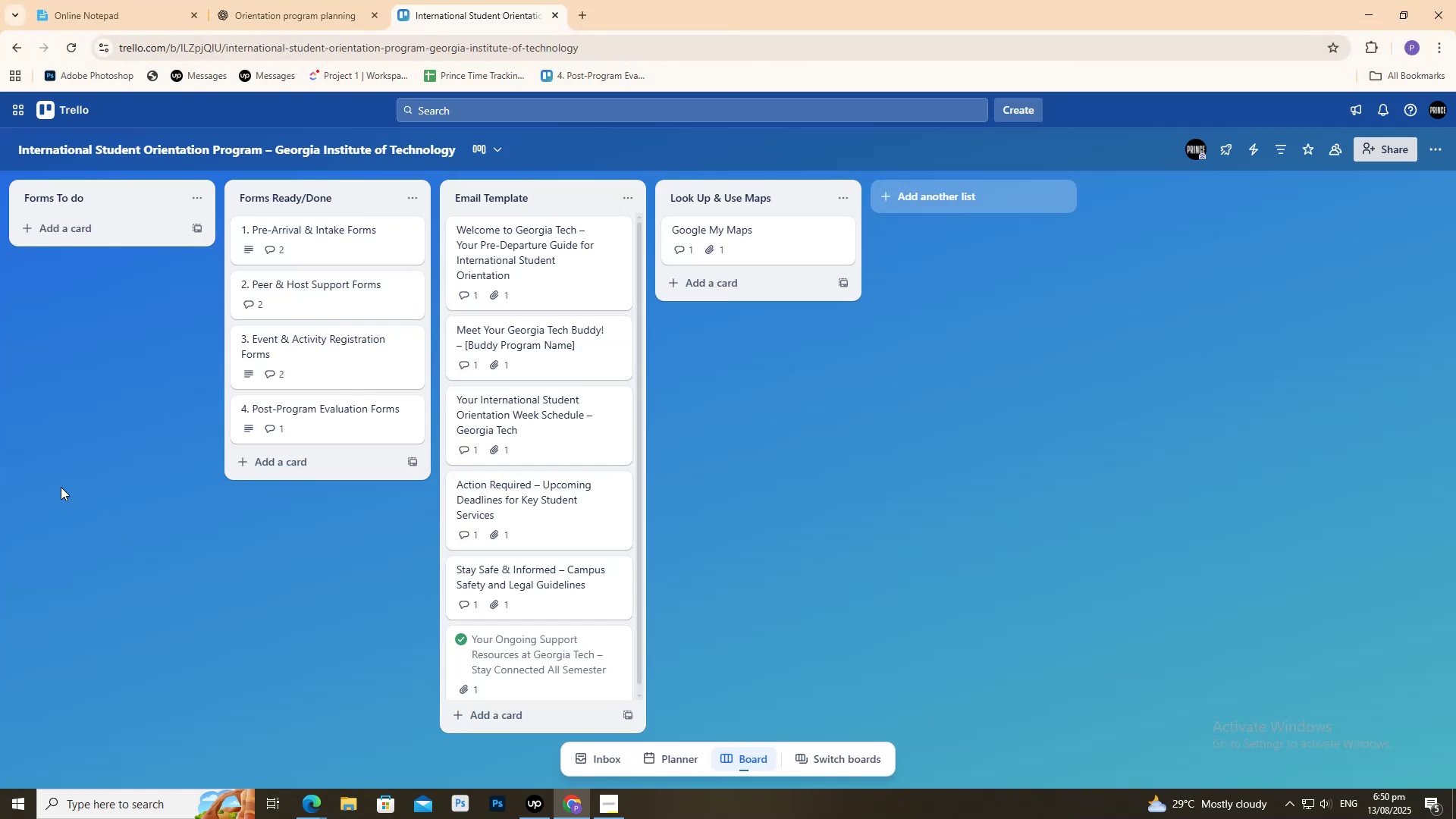 
wait(5.94)
 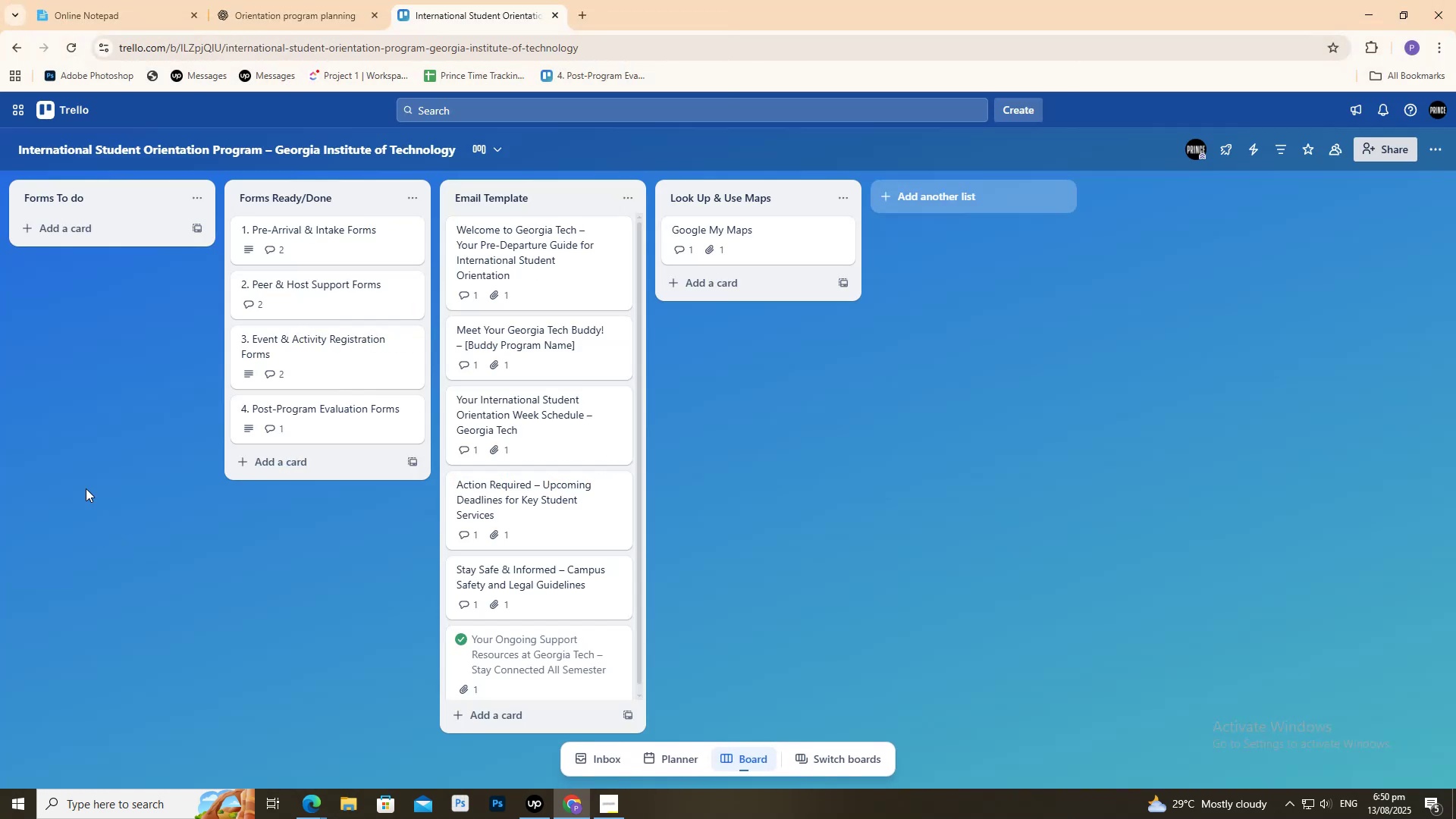 
scroll: coordinate [550, 217], scroll_direction: up, amount: 3.0
 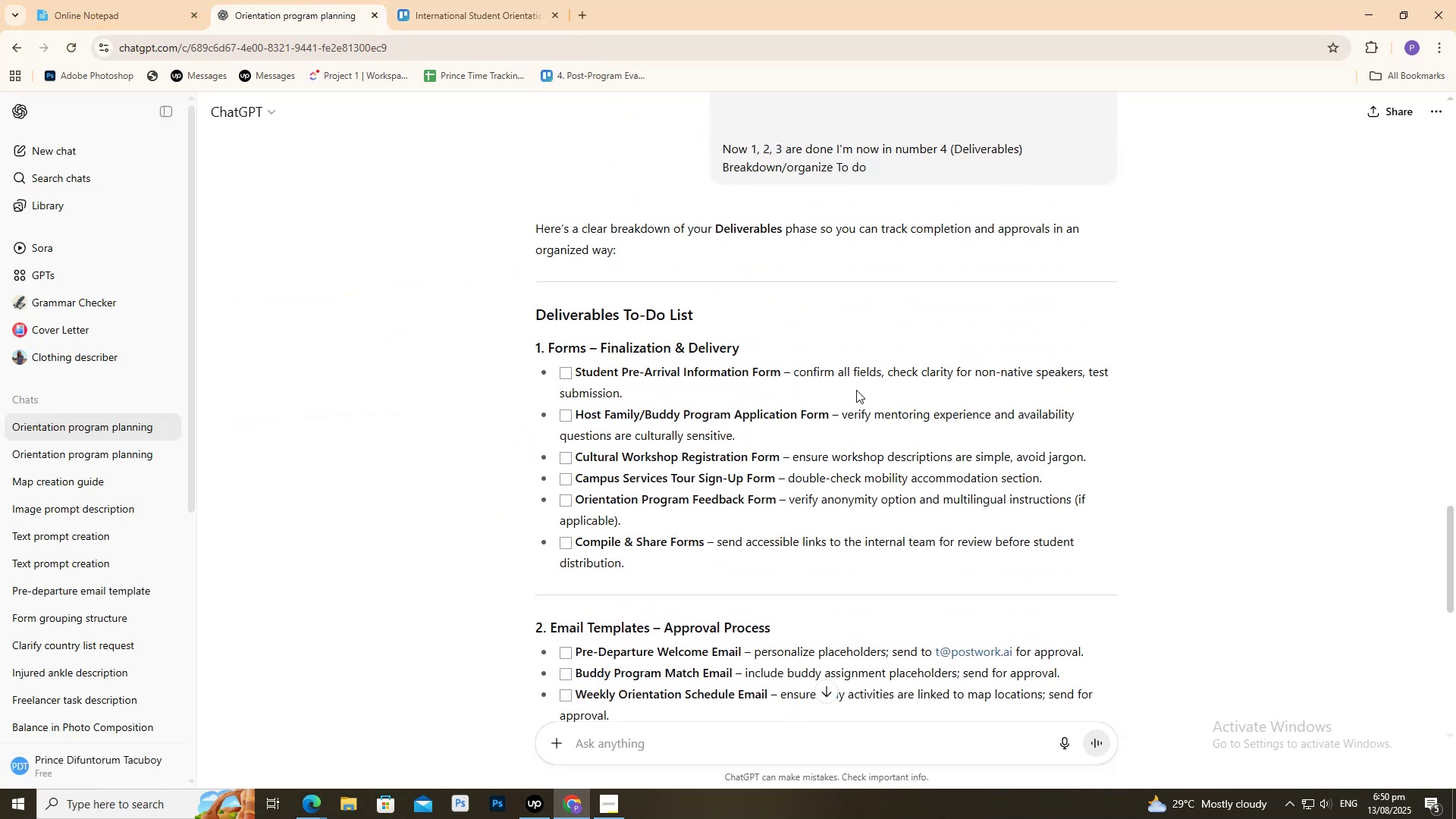 
left_click([855, 388])
 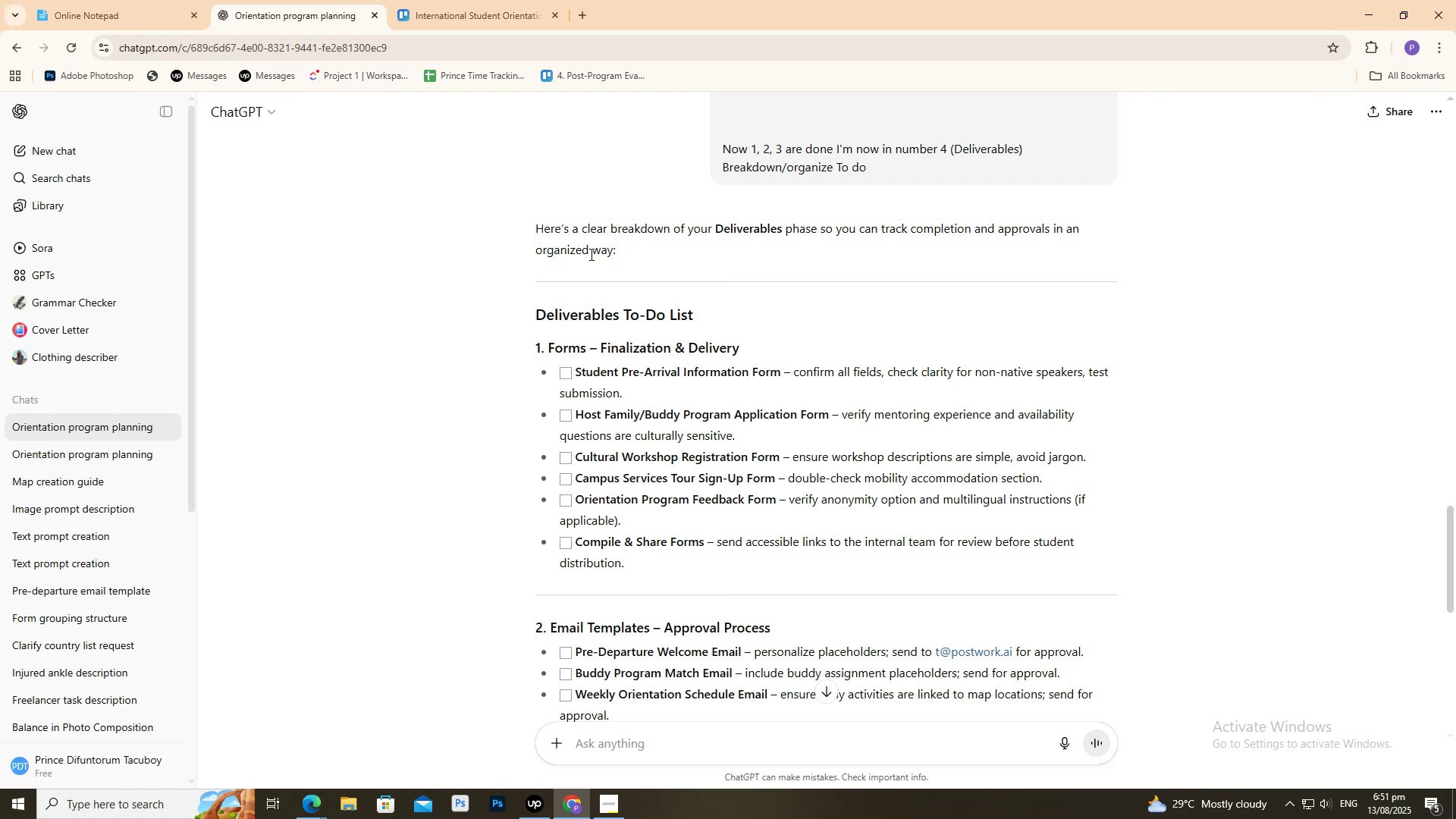 
wait(64.82)
 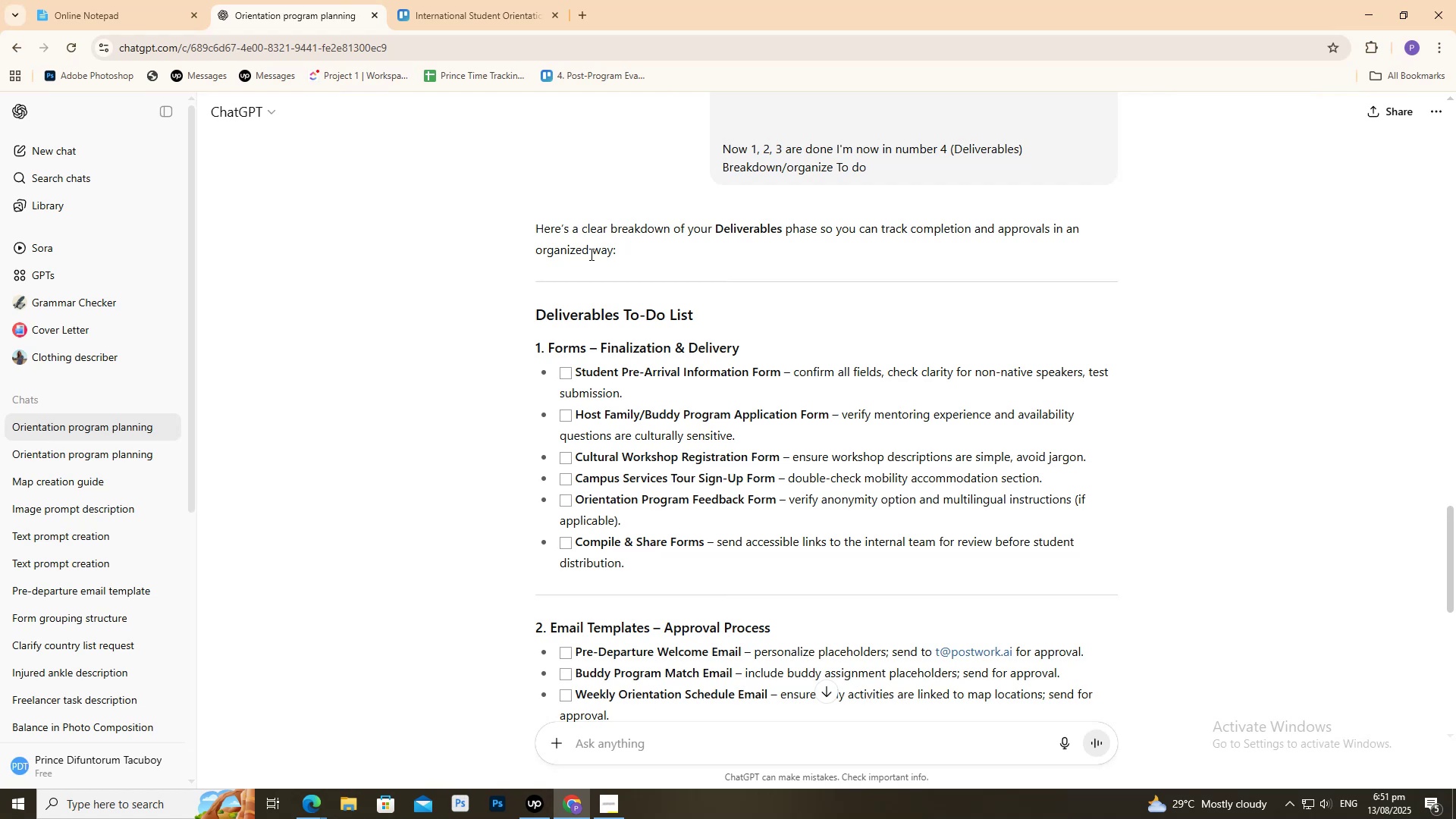 
left_click([432, 0])
 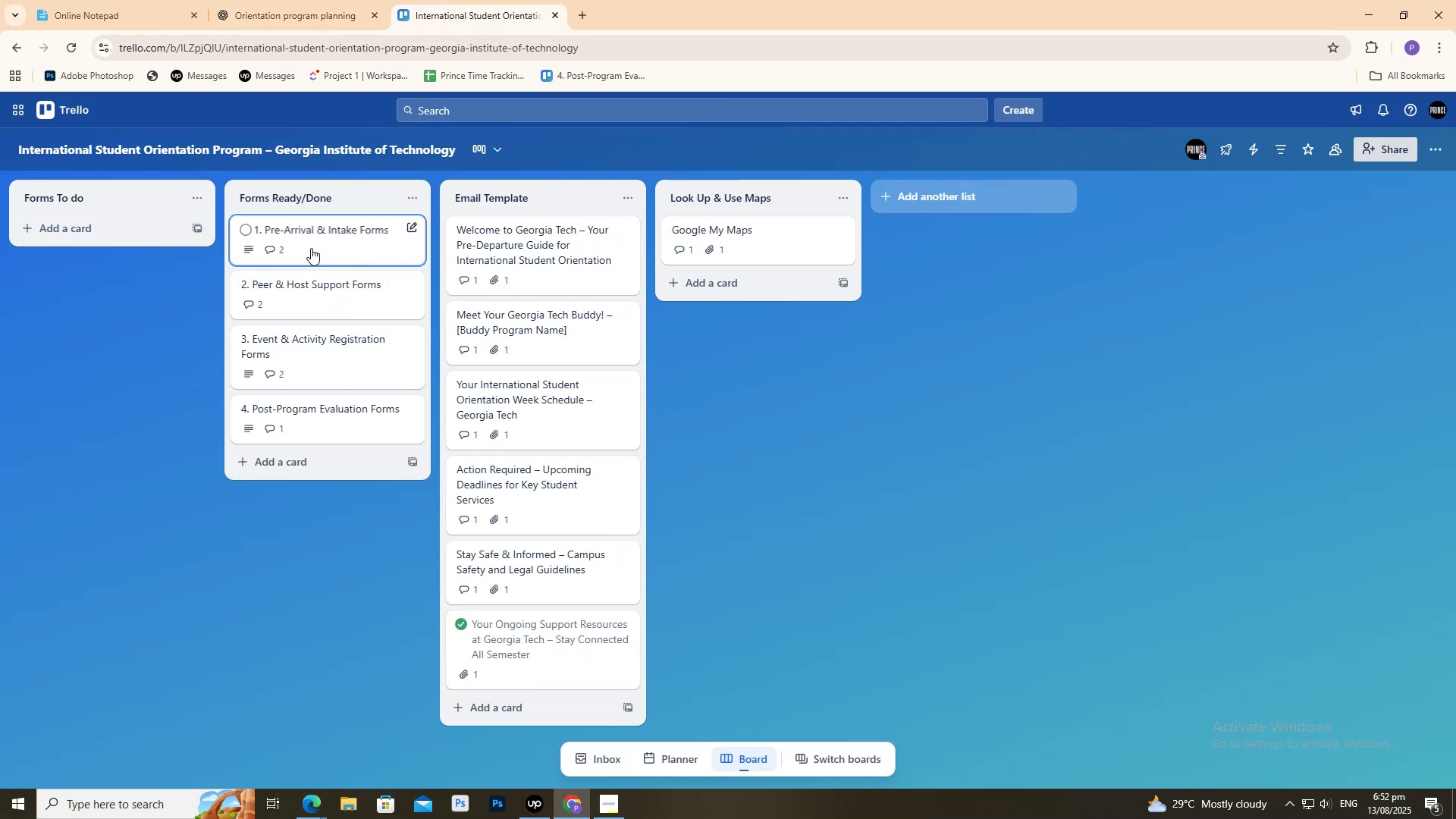 
left_click([311, 247])
 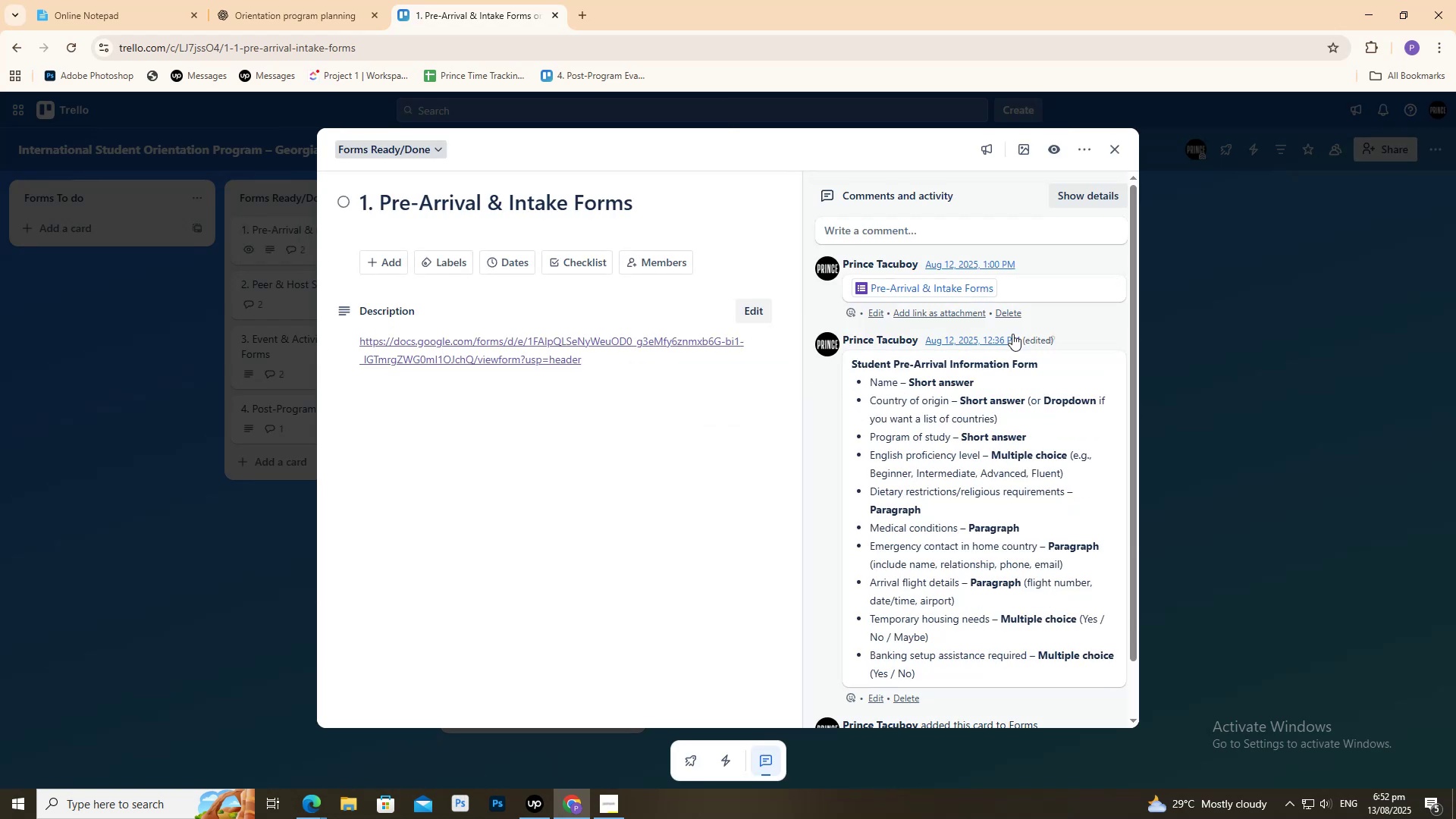 
scroll: coordinate [1019, 342], scroll_direction: down, amount: 5.0
 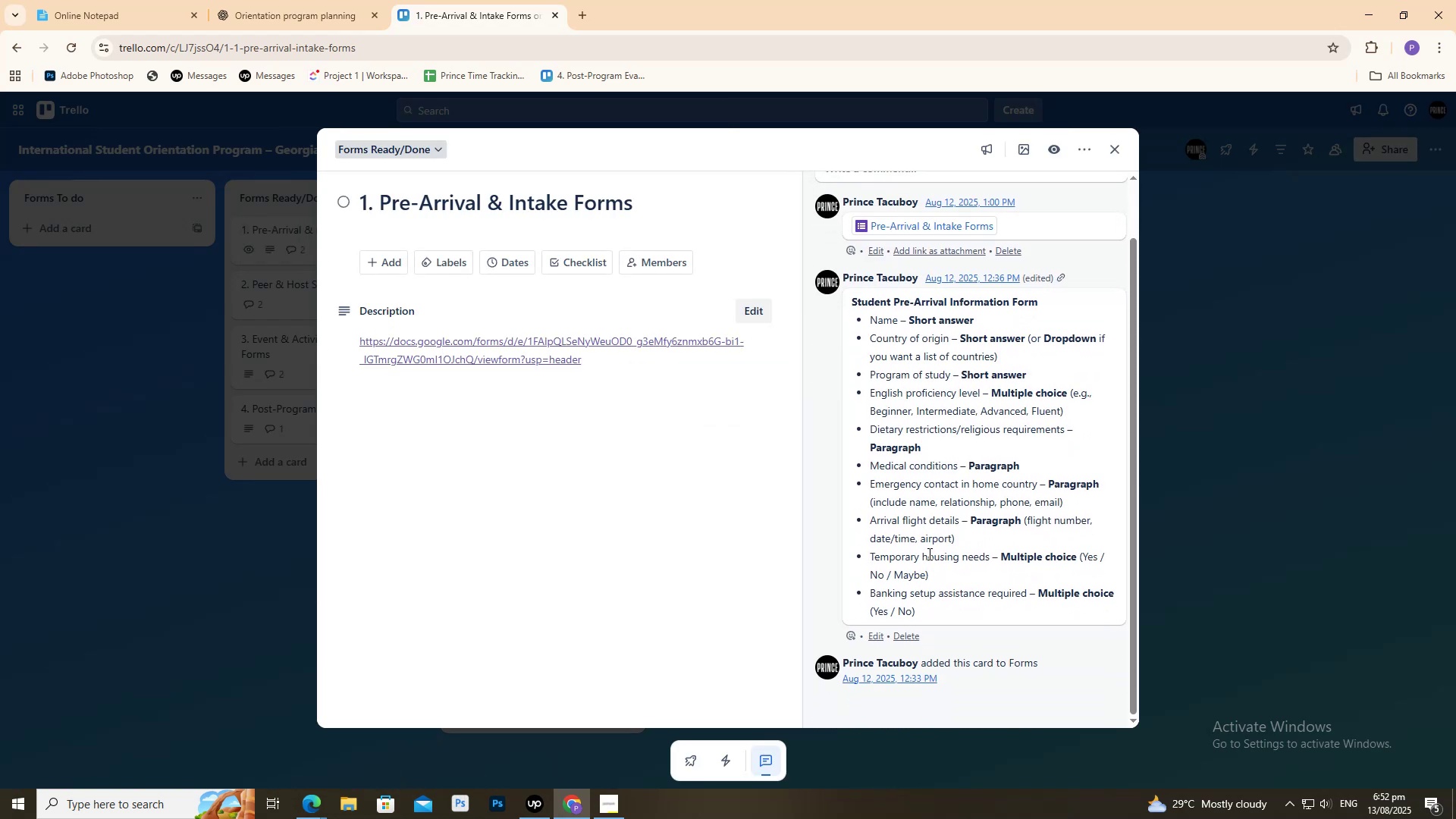 
wait(6.68)
 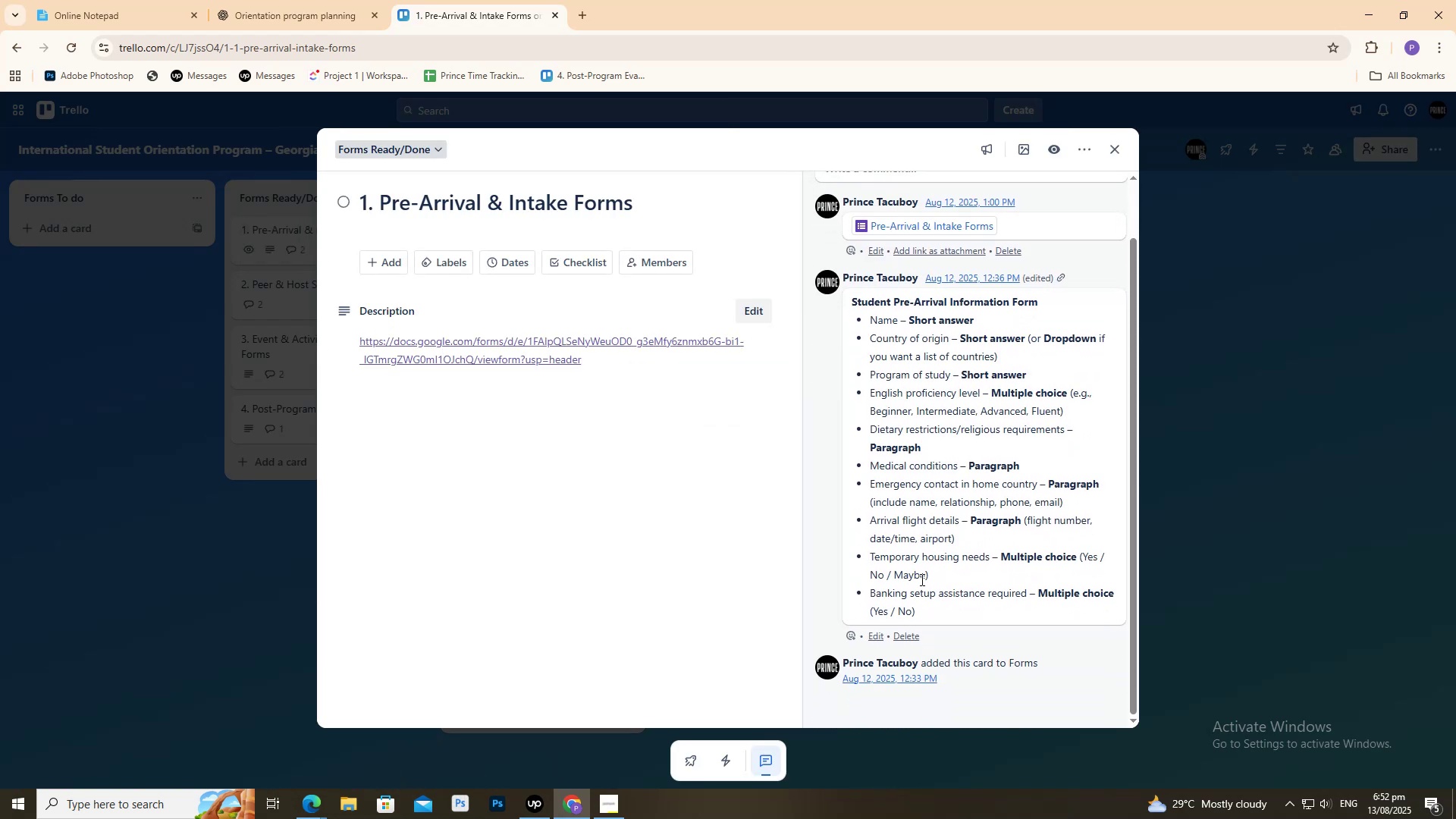 
left_click([554, 341])
 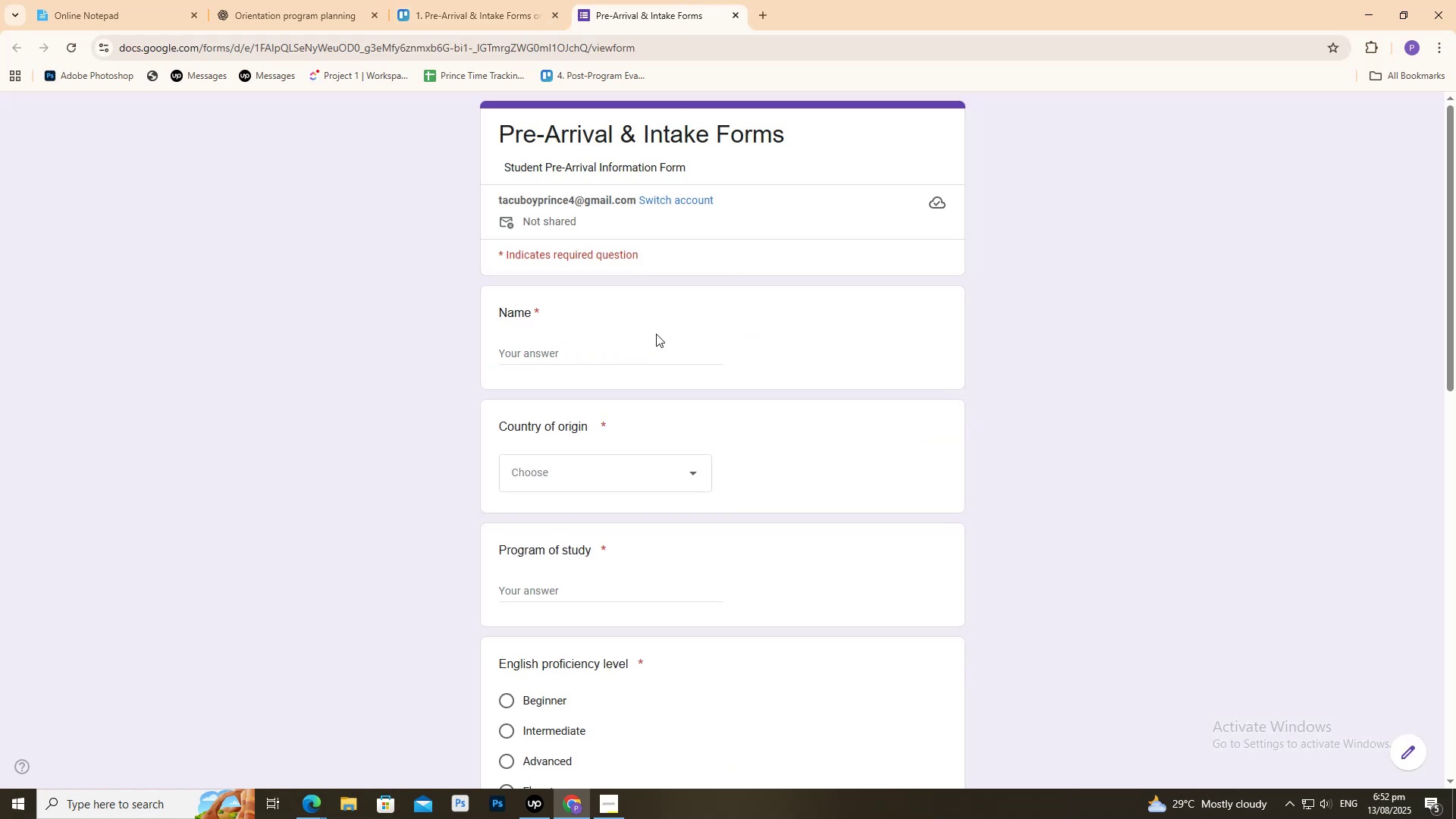 
scroll: coordinate [740, 384], scroll_direction: down, amount: 2.0
 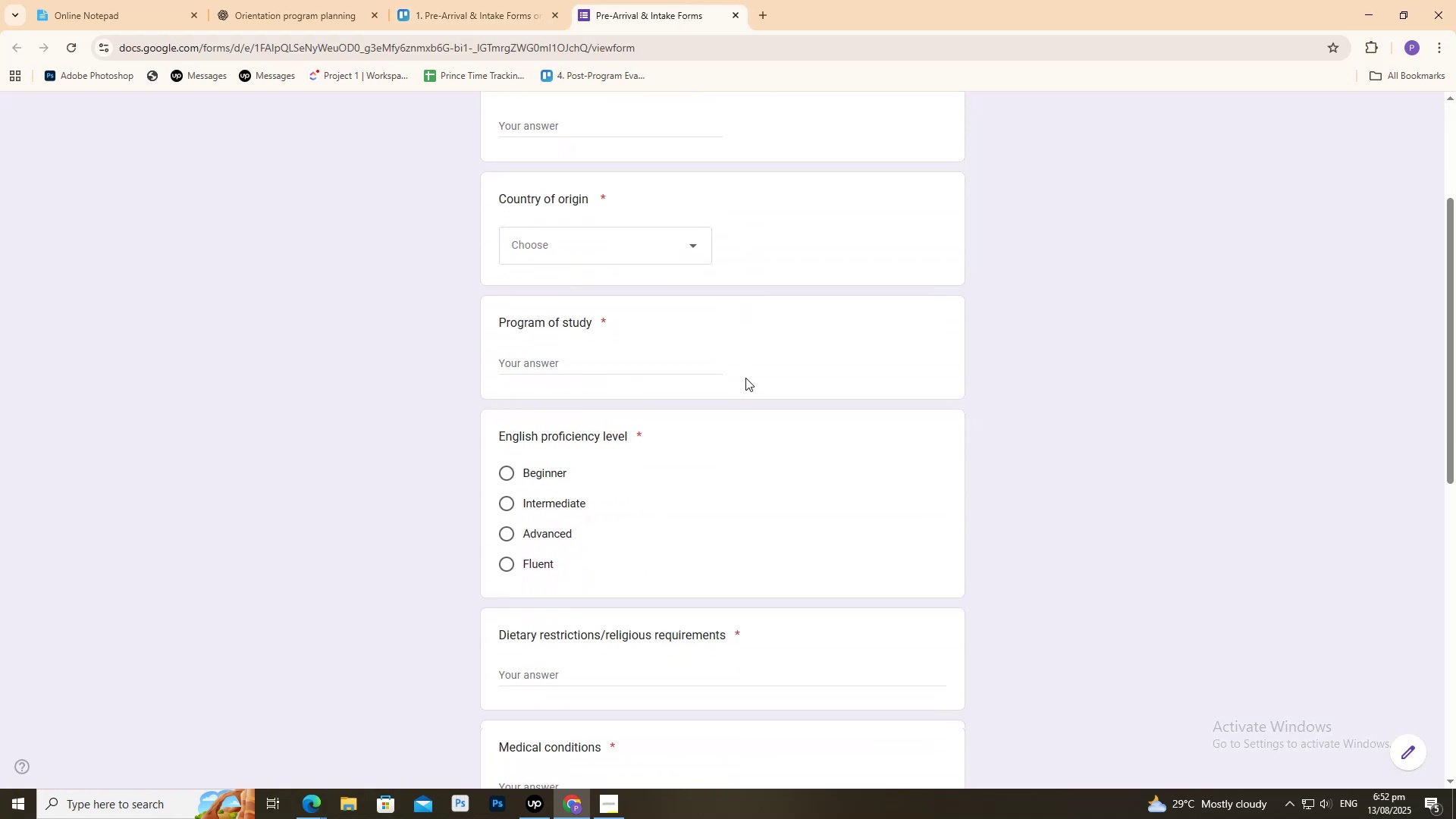 
scroll: coordinate [758, 380], scroll_direction: up, amount: 4.0
 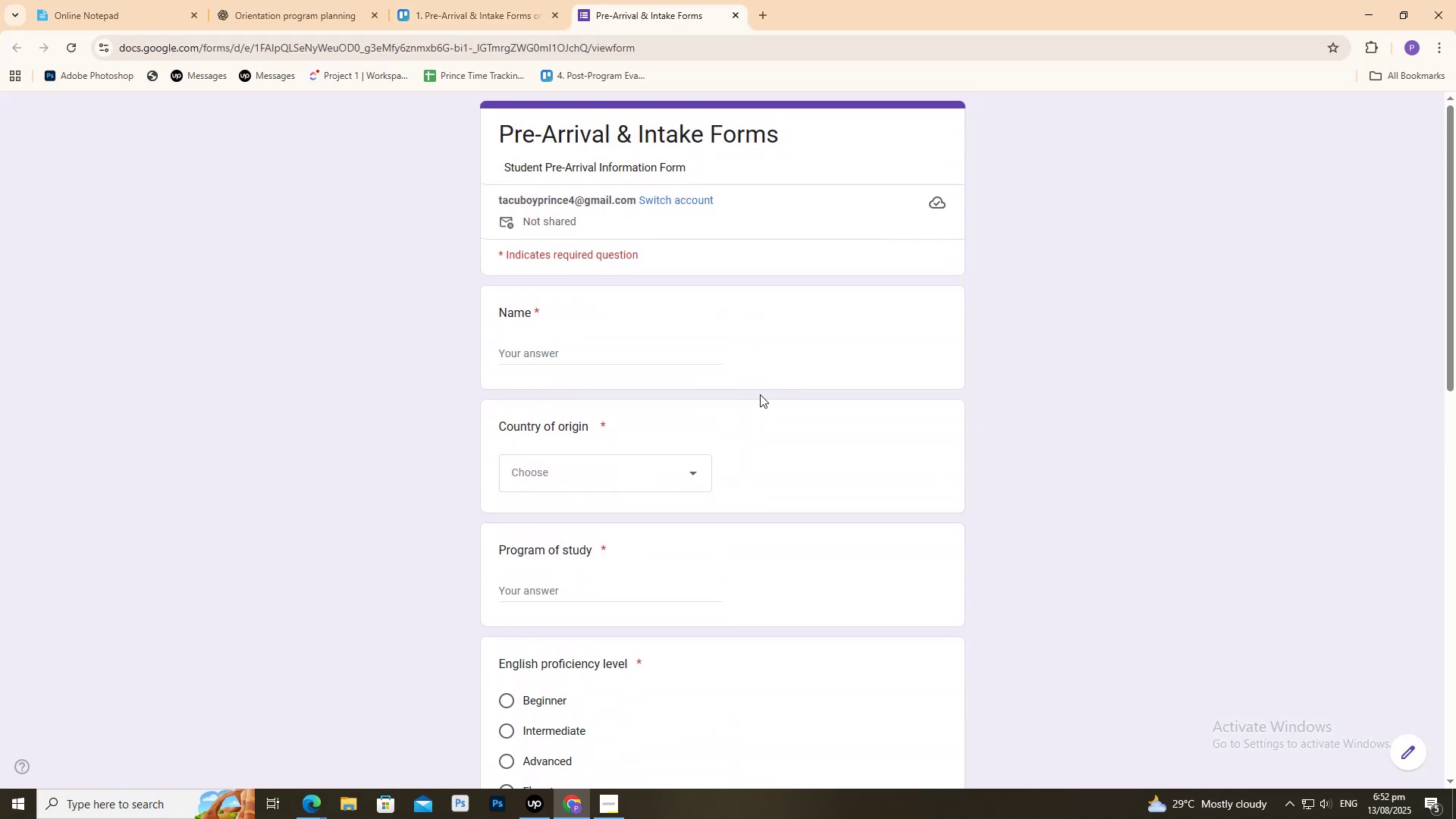 
scroll: coordinate [762, 396], scroll_direction: down, amount: 3.0
 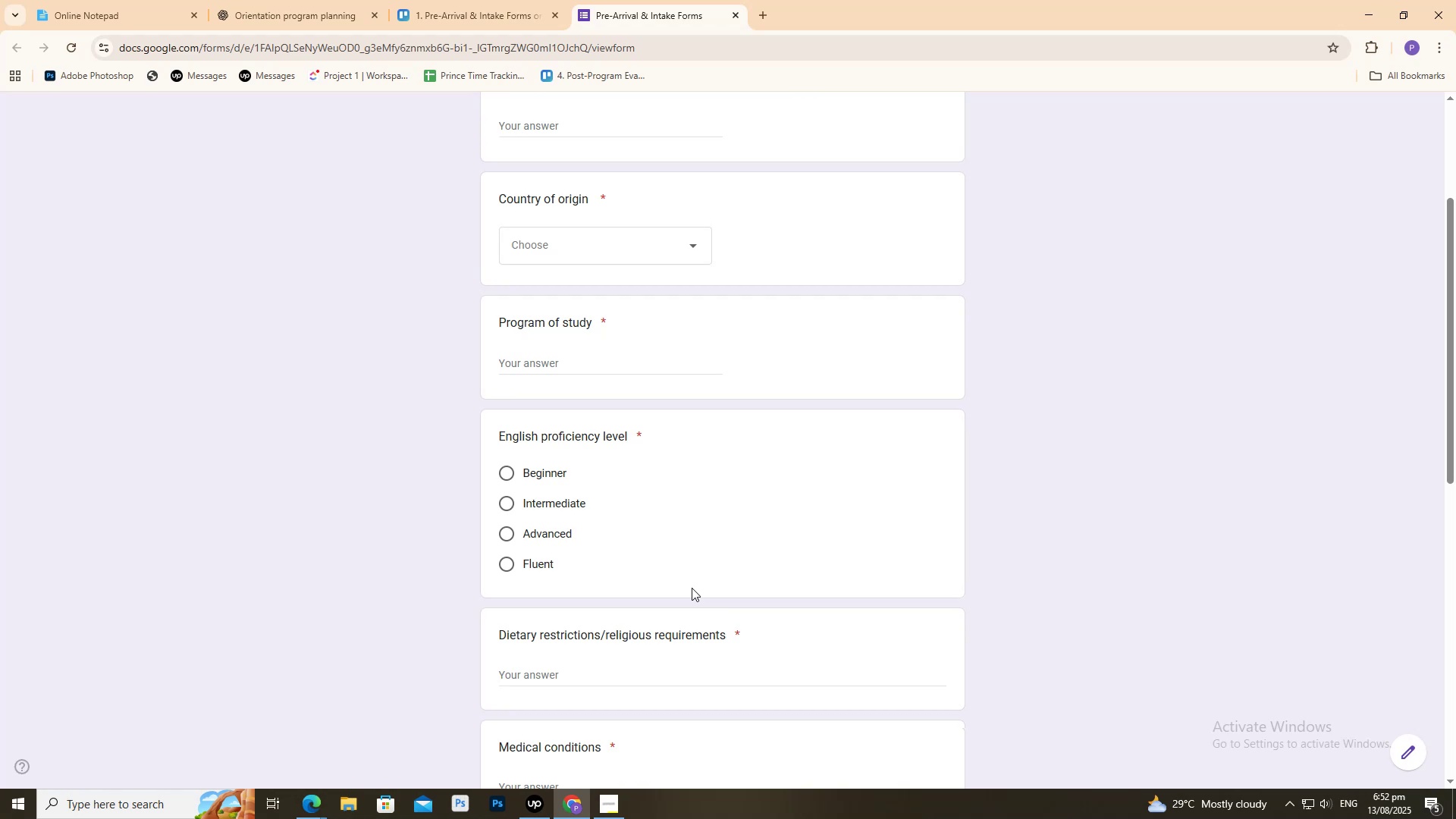 
wait(8.98)
 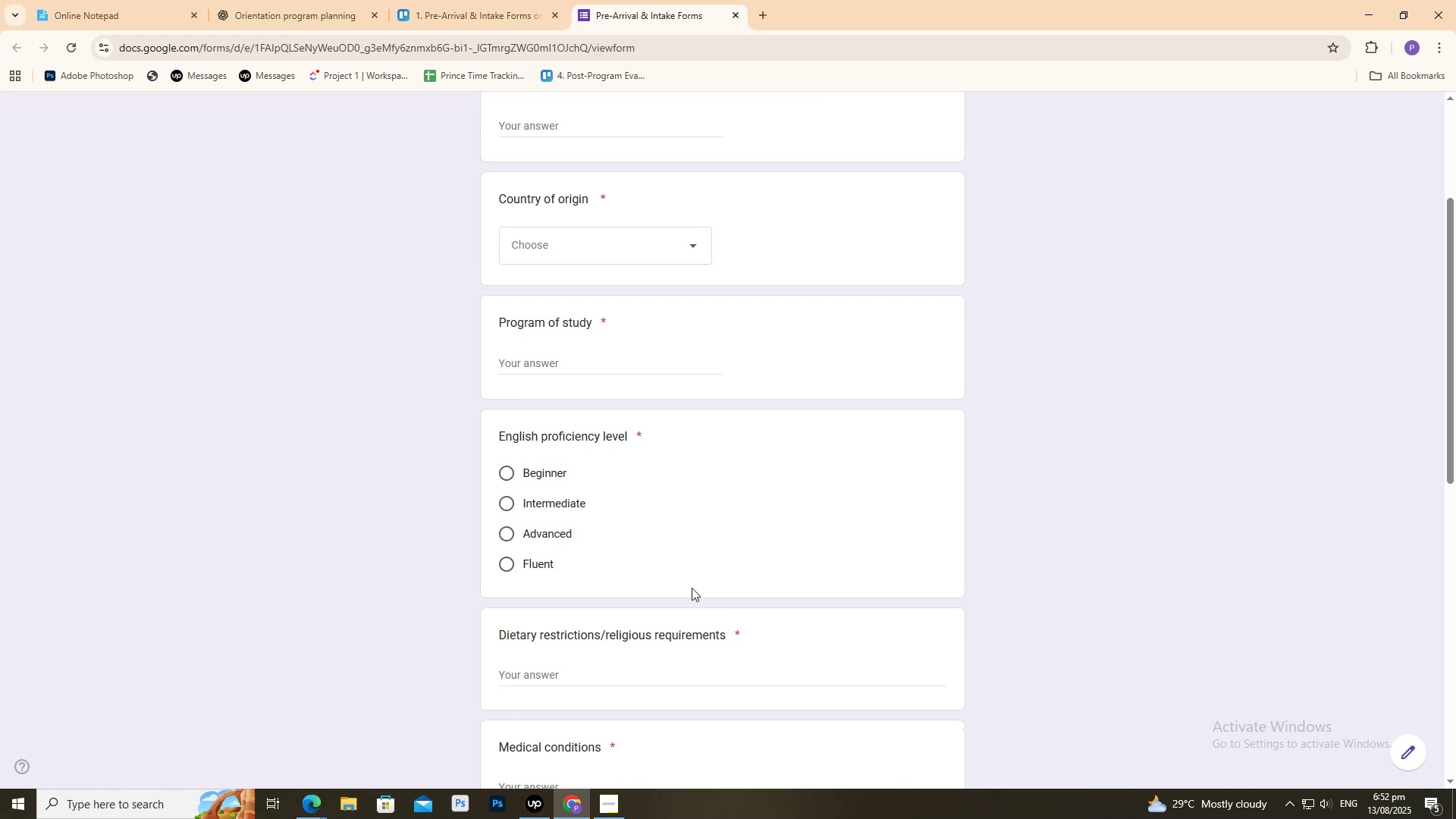 
scroll: coordinate [720, 589], scroll_direction: down, amount: 7.0
 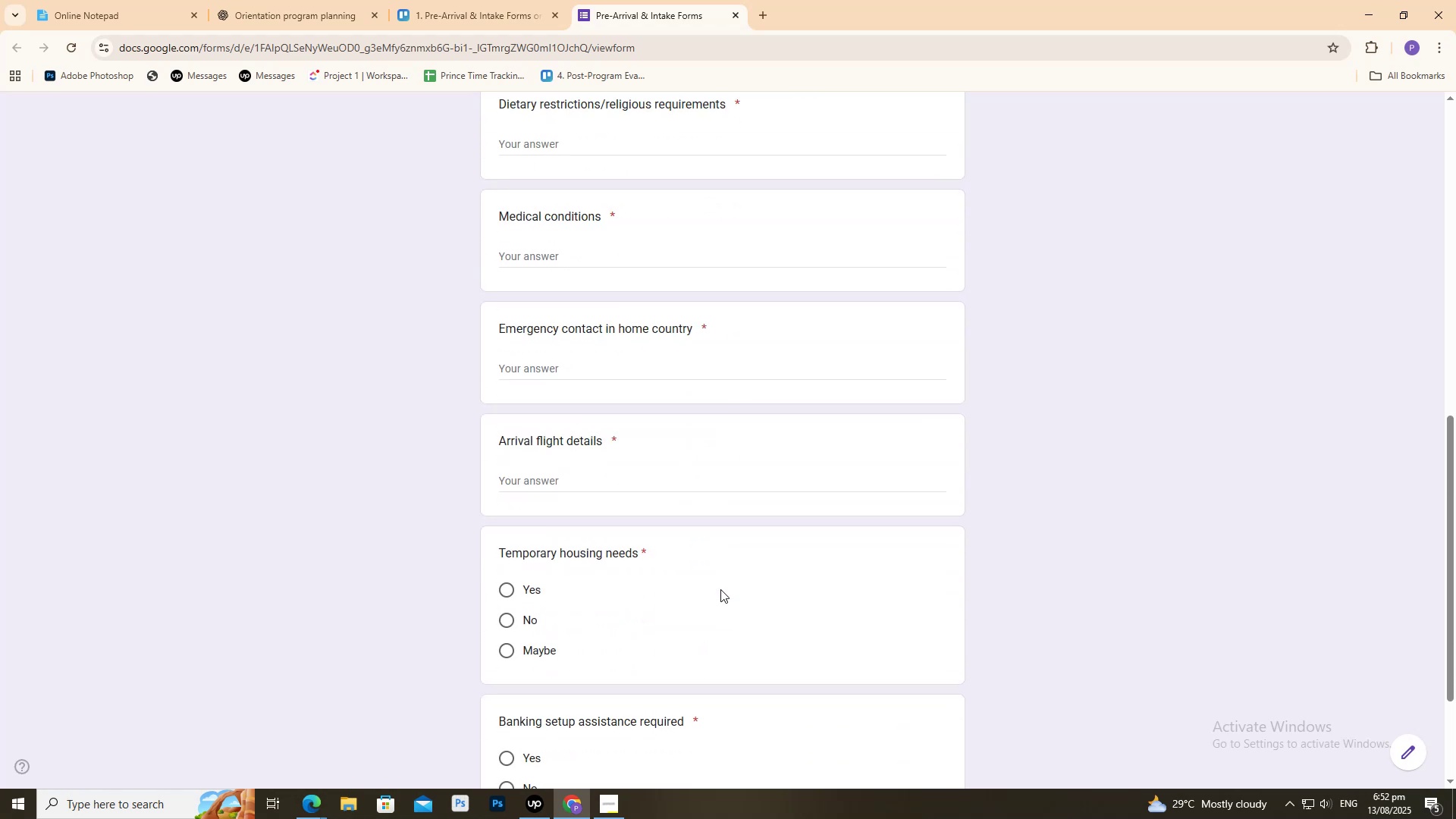 
scroll: coordinate [704, 612], scroll_direction: up, amount: 11.0
 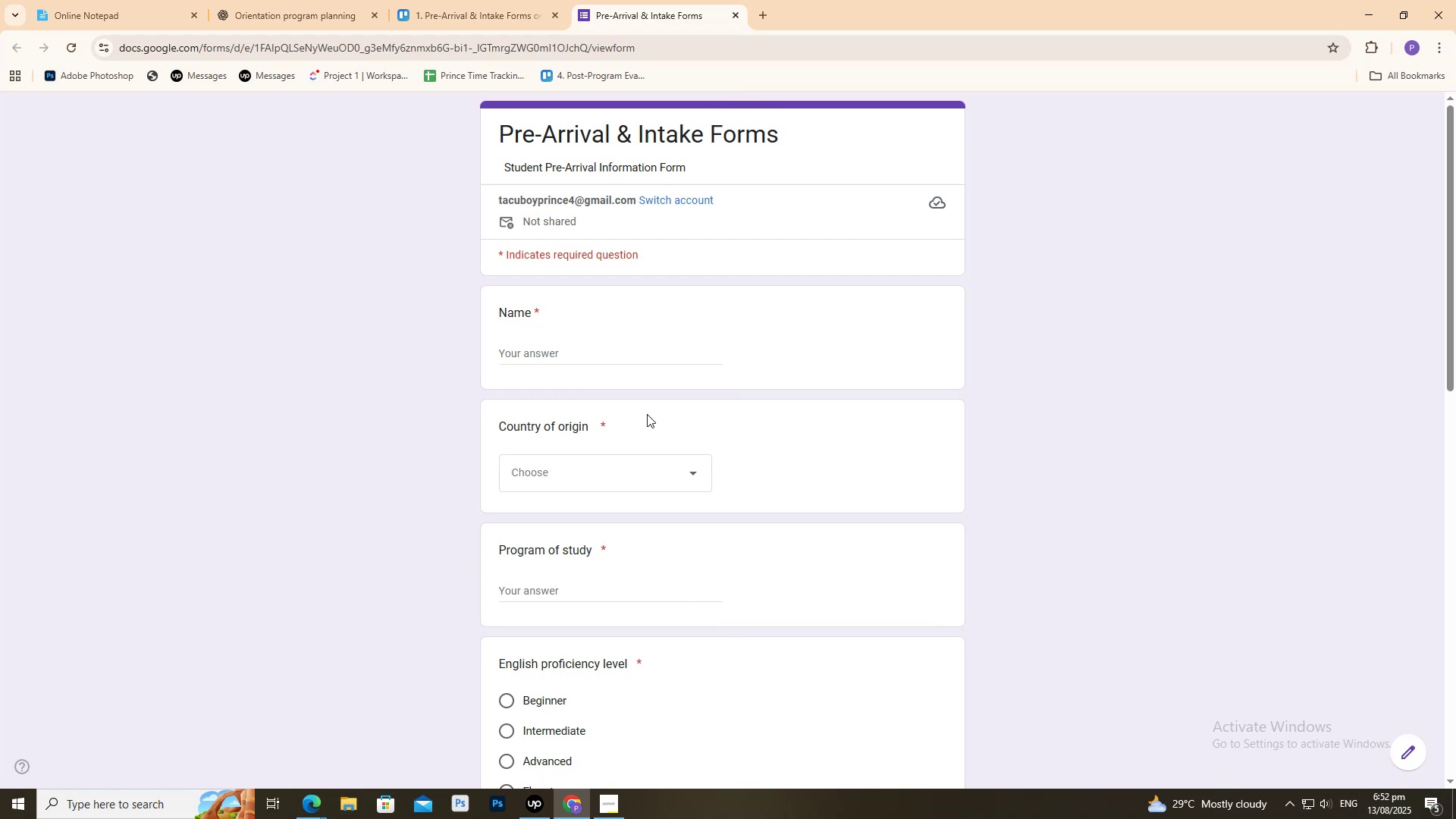 
double_click([617, 352])
 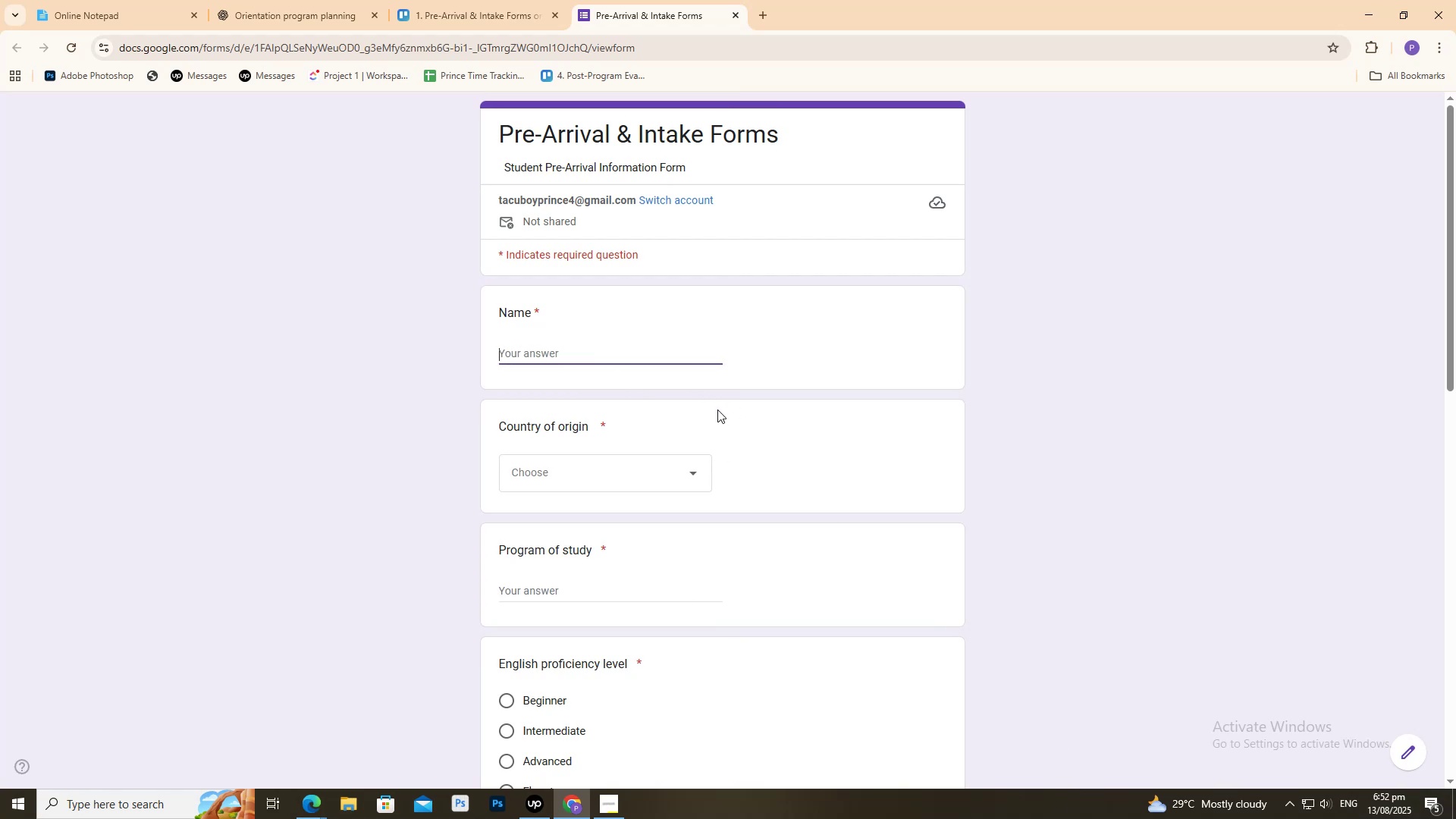 
type(Prince Tacuboy)
 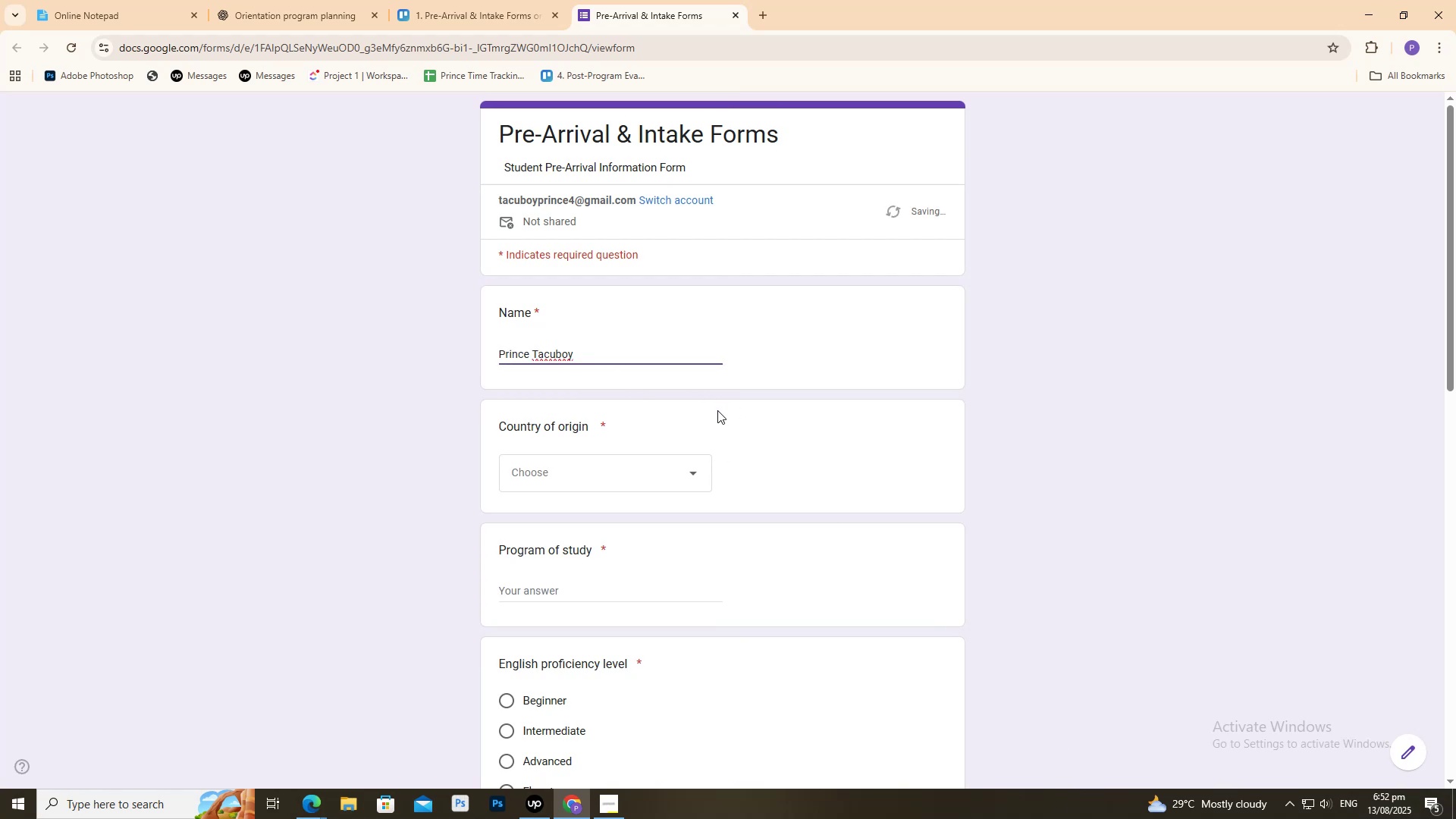 
hold_key(key=ControlLeft, duration=1.5)
 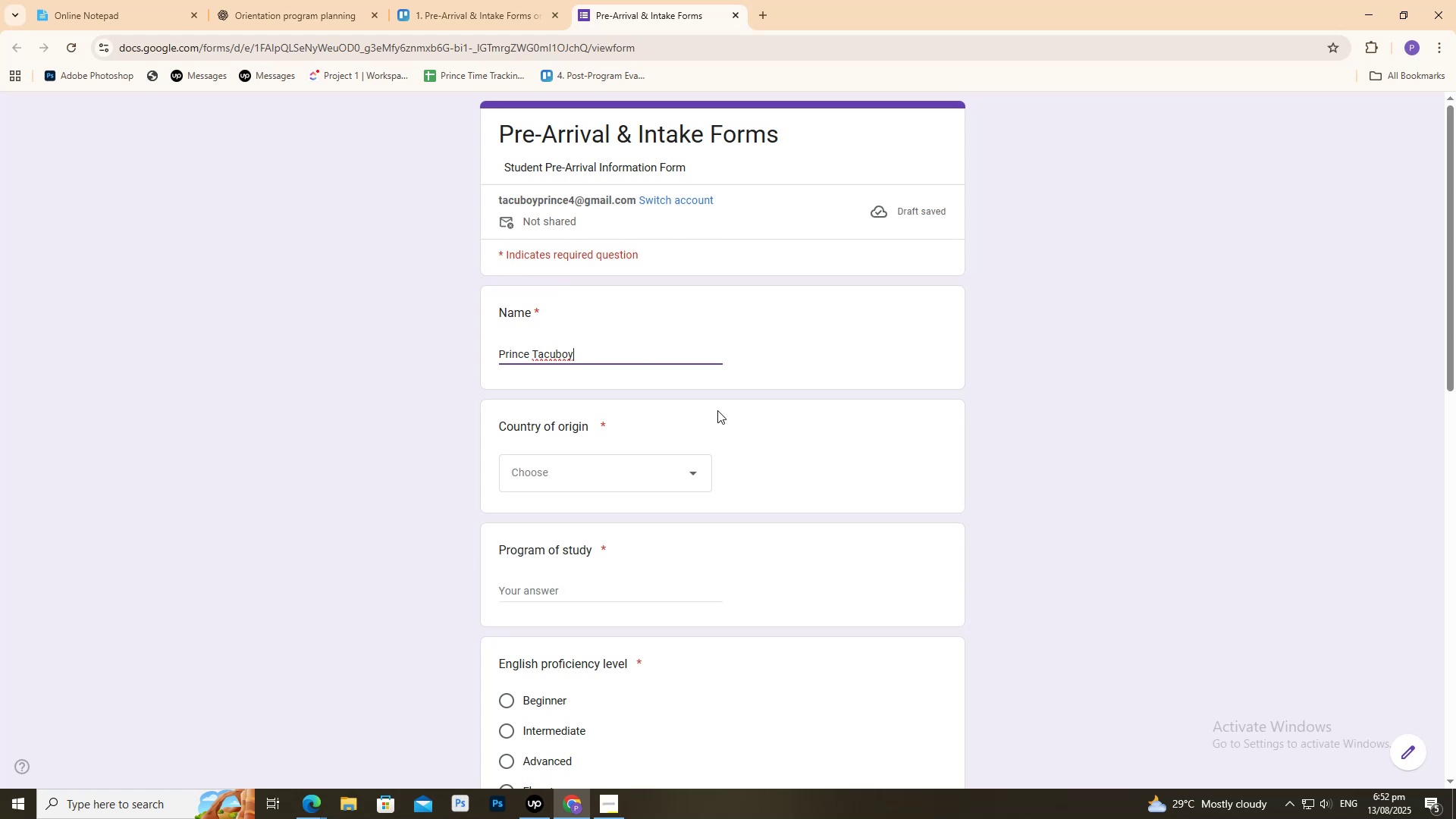 
hold_key(key=ControlLeft, duration=1.03)
 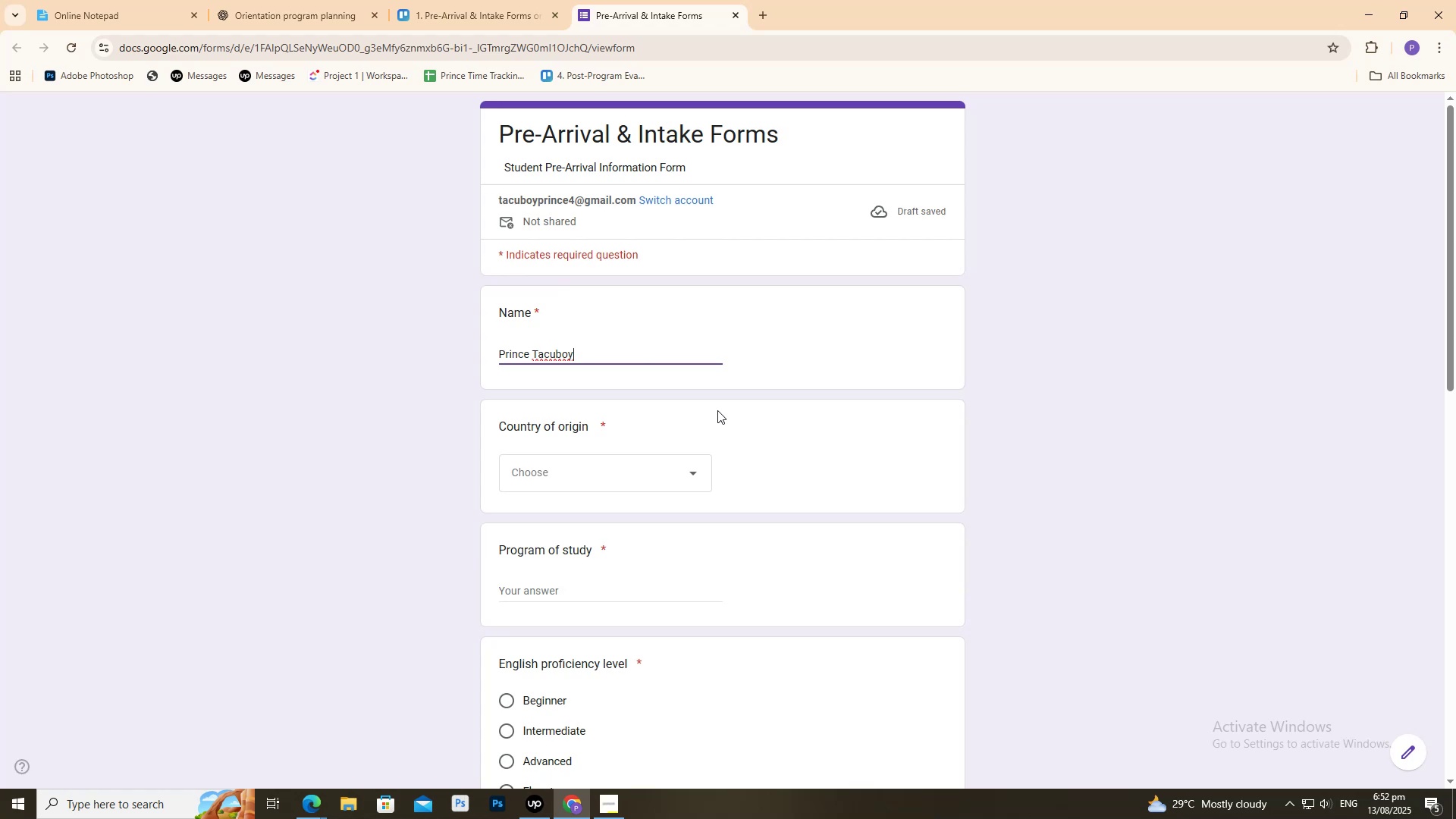 
key(Tab)
type(phili)
key(Tab)
 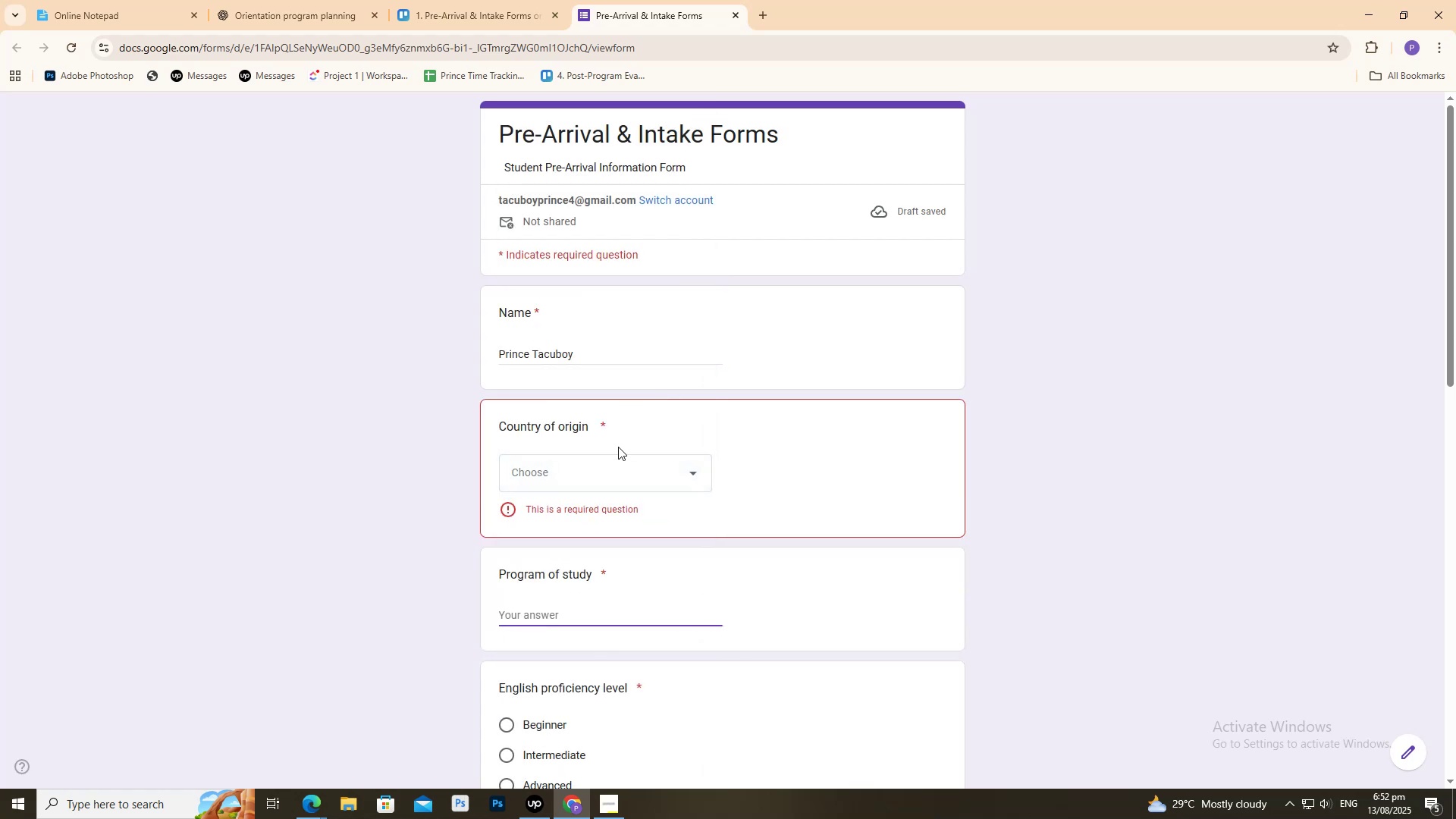 
left_click([618, 488])
 